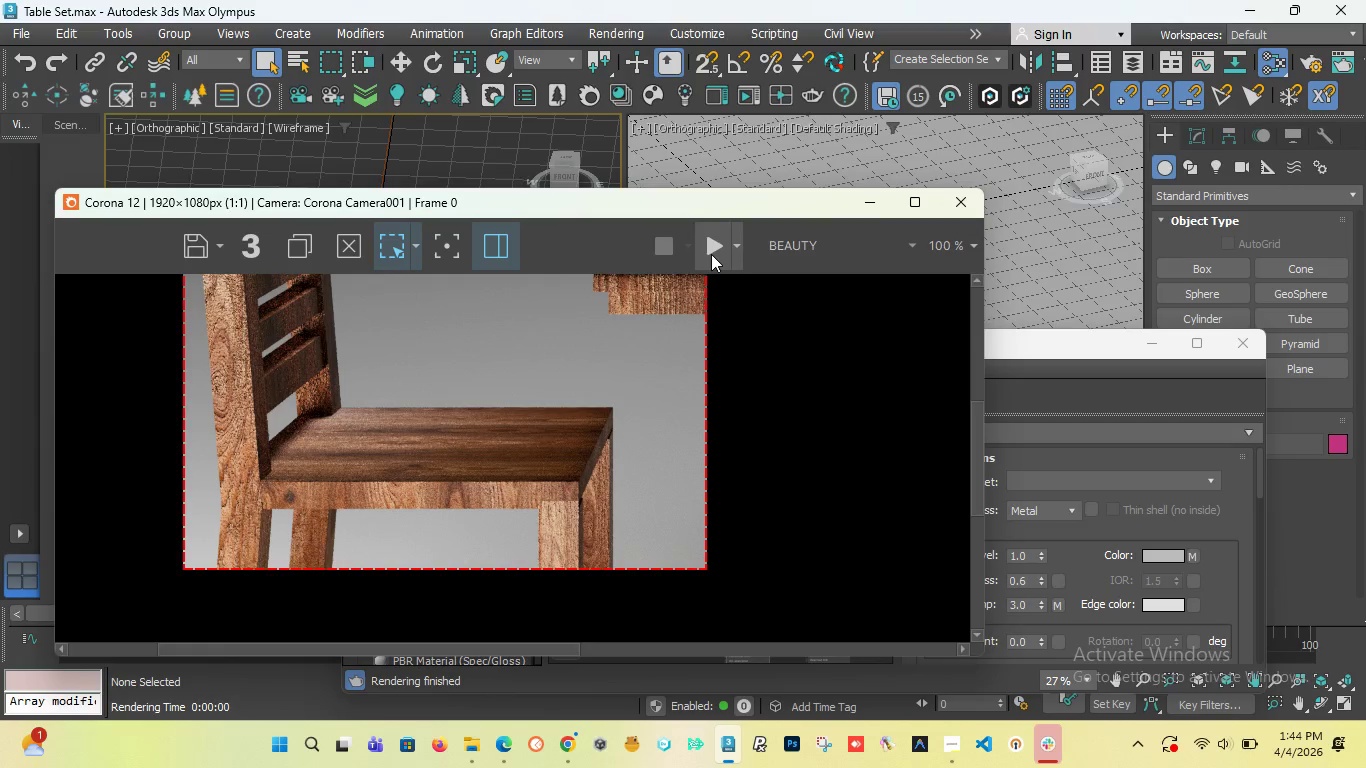 
left_click([712, 254])
 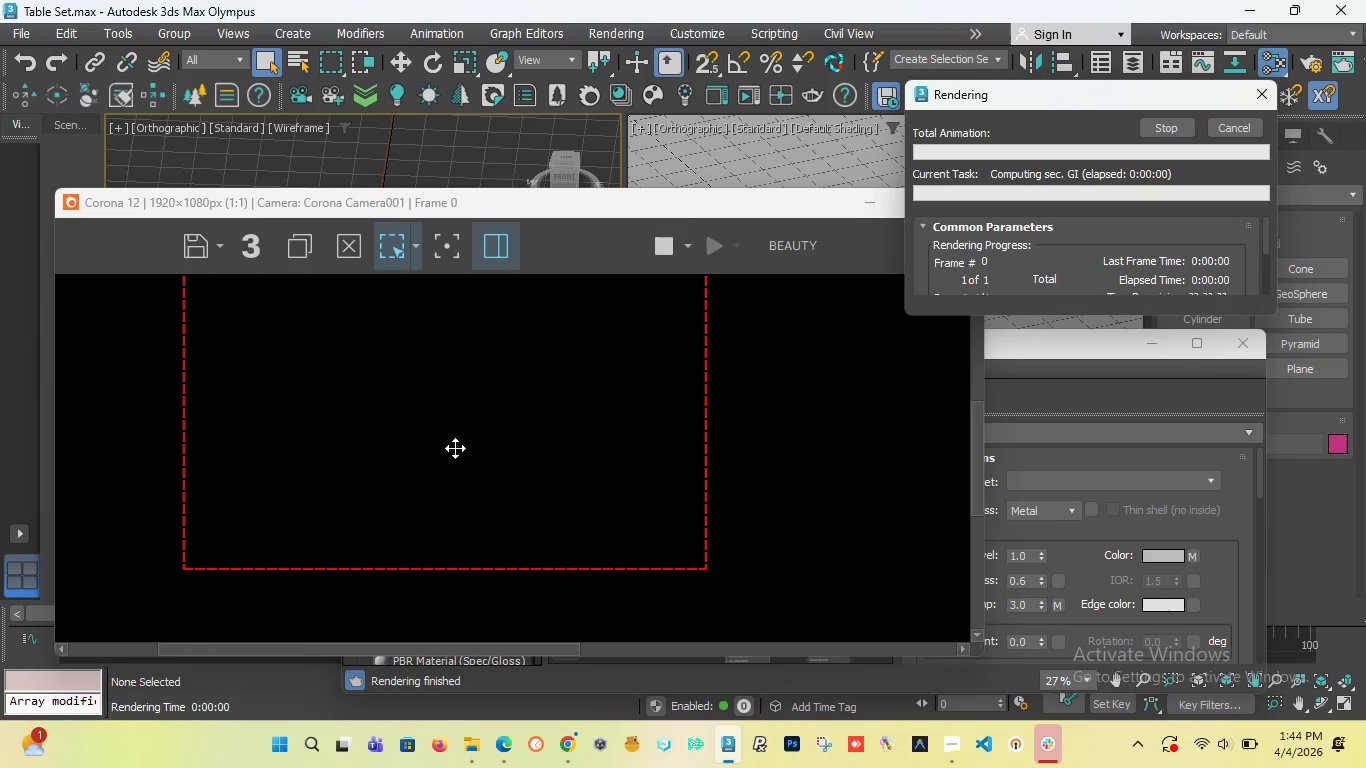 
scroll: coordinate [455, 448], scroll_direction: down, amount: 3.0
 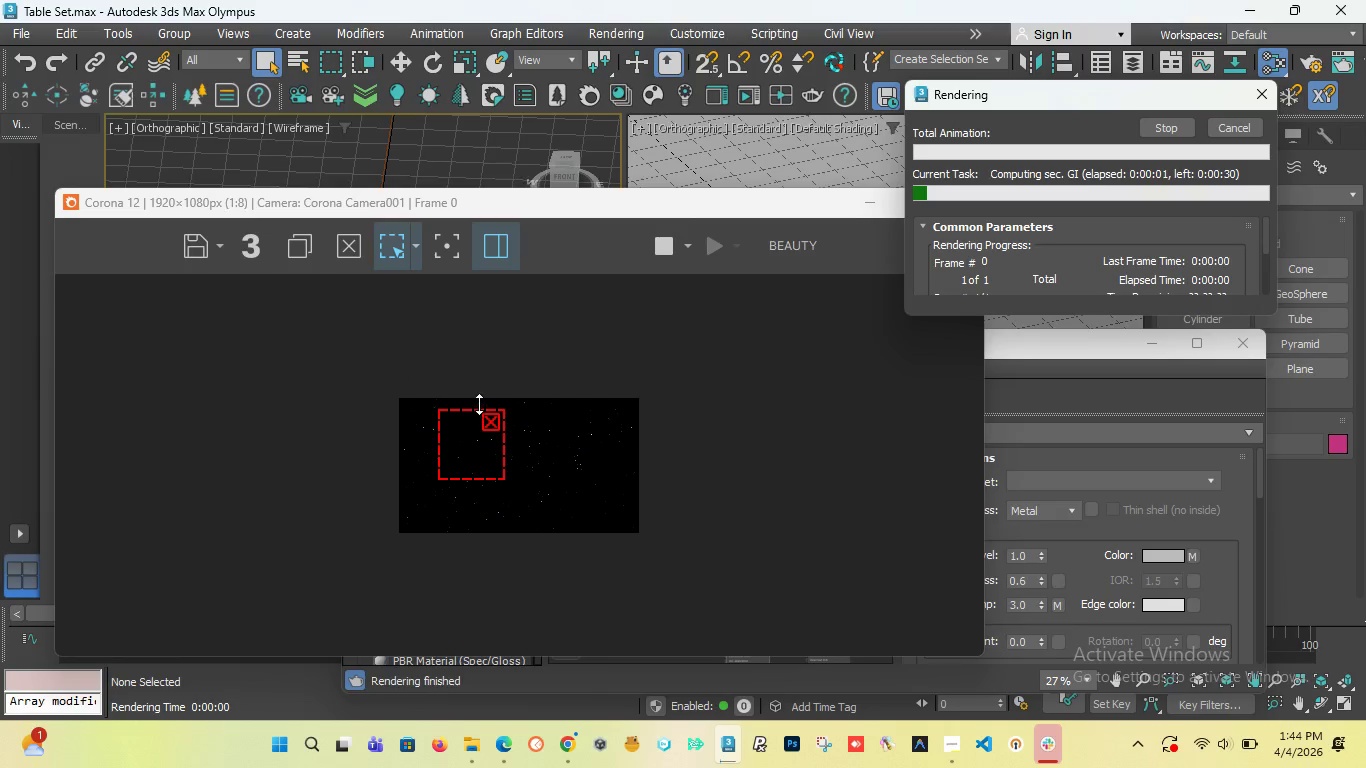 
scroll: coordinate [479, 404], scroll_direction: up, amount: 1.0
 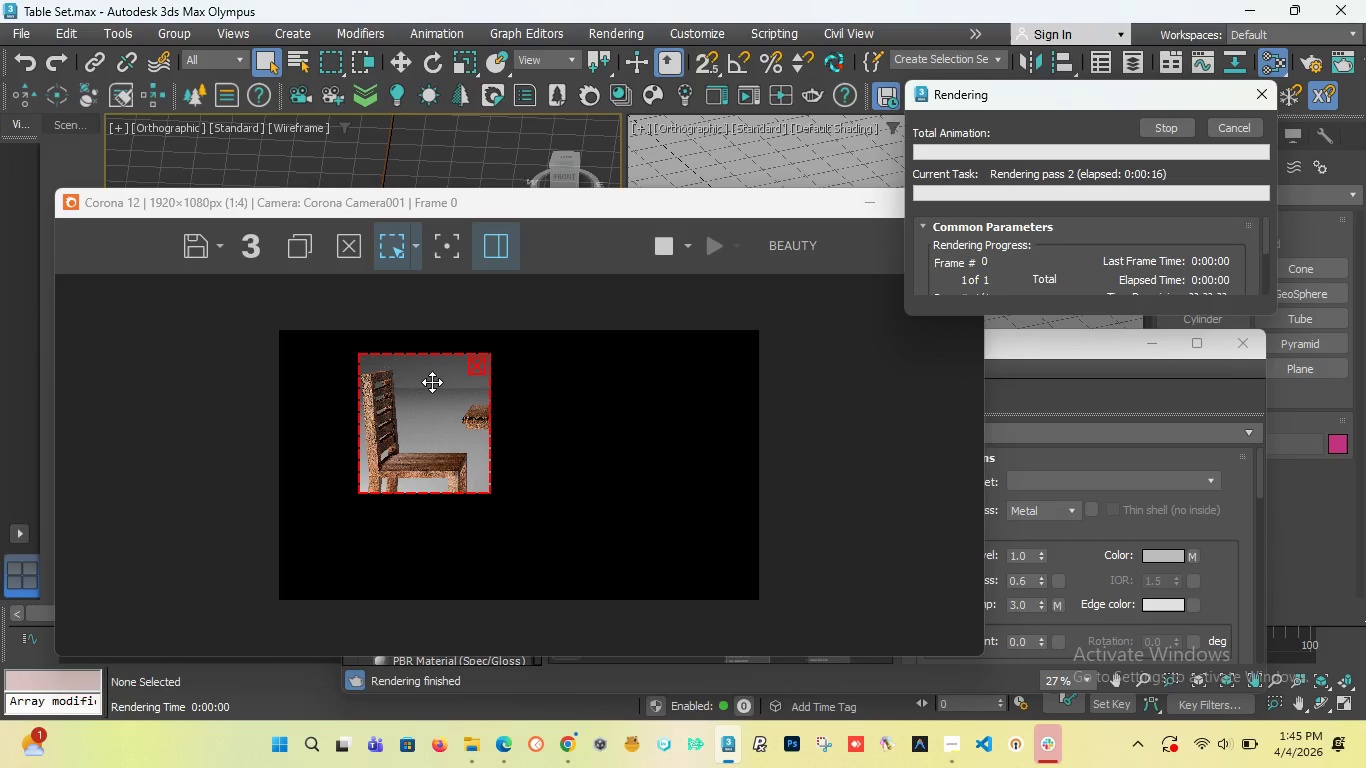 
wait(18.58)
 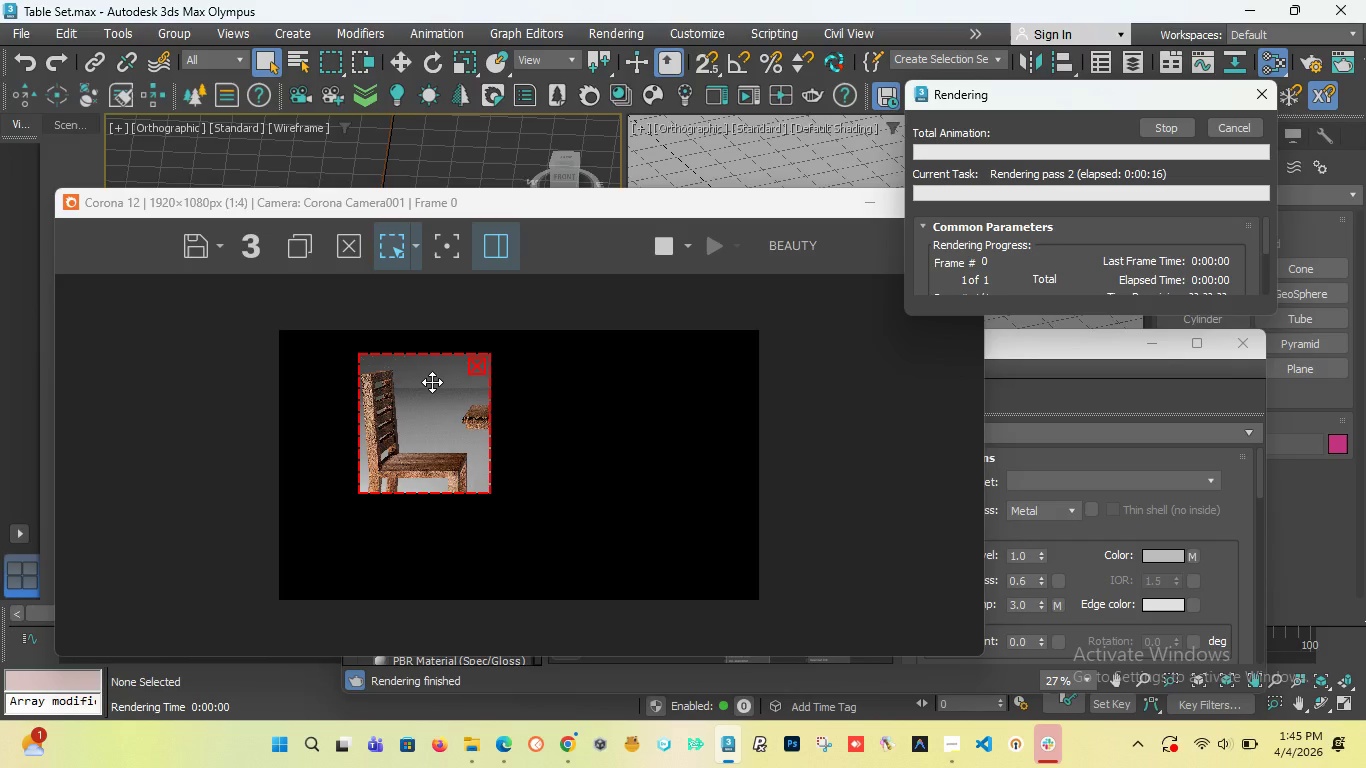 
scroll: coordinate [367, 421], scroll_direction: up, amount: 3.0
 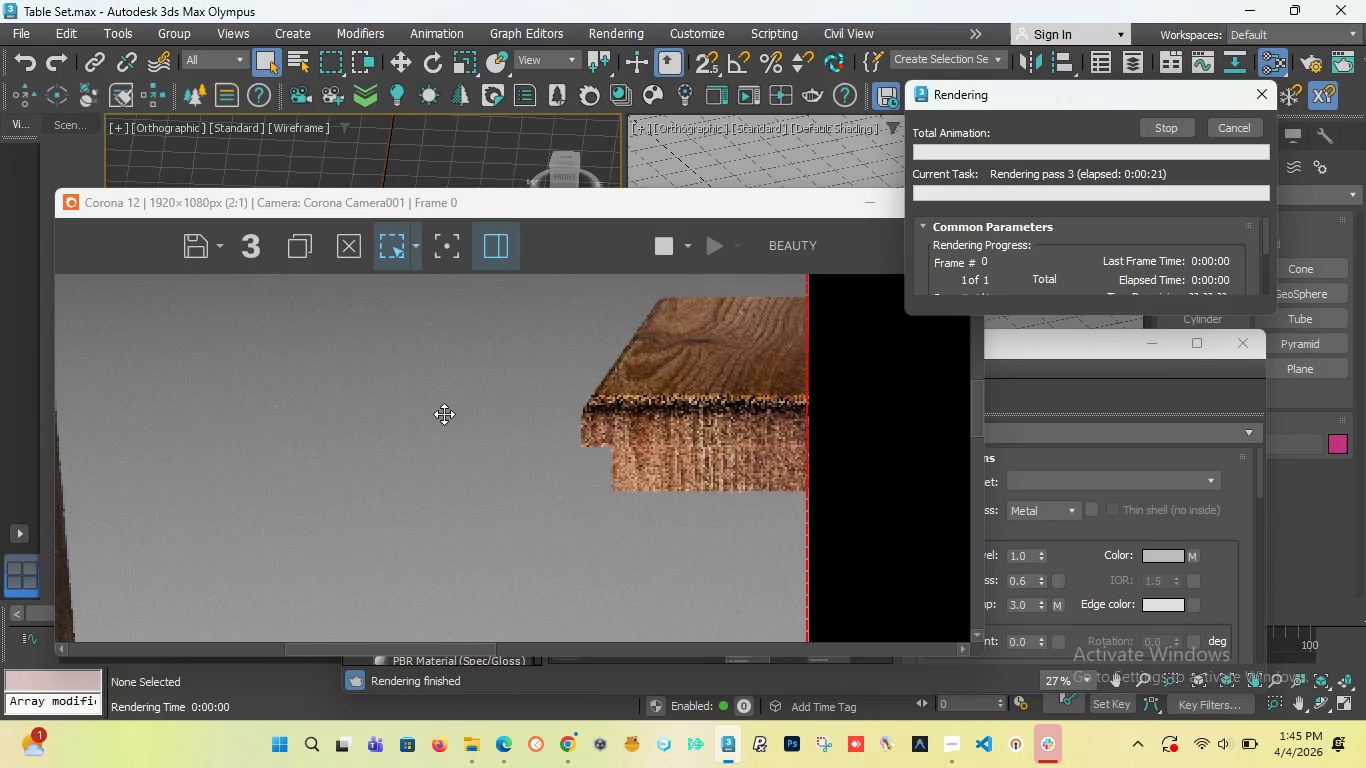 
scroll: coordinate [462, 418], scroll_direction: down, amount: 2.0
 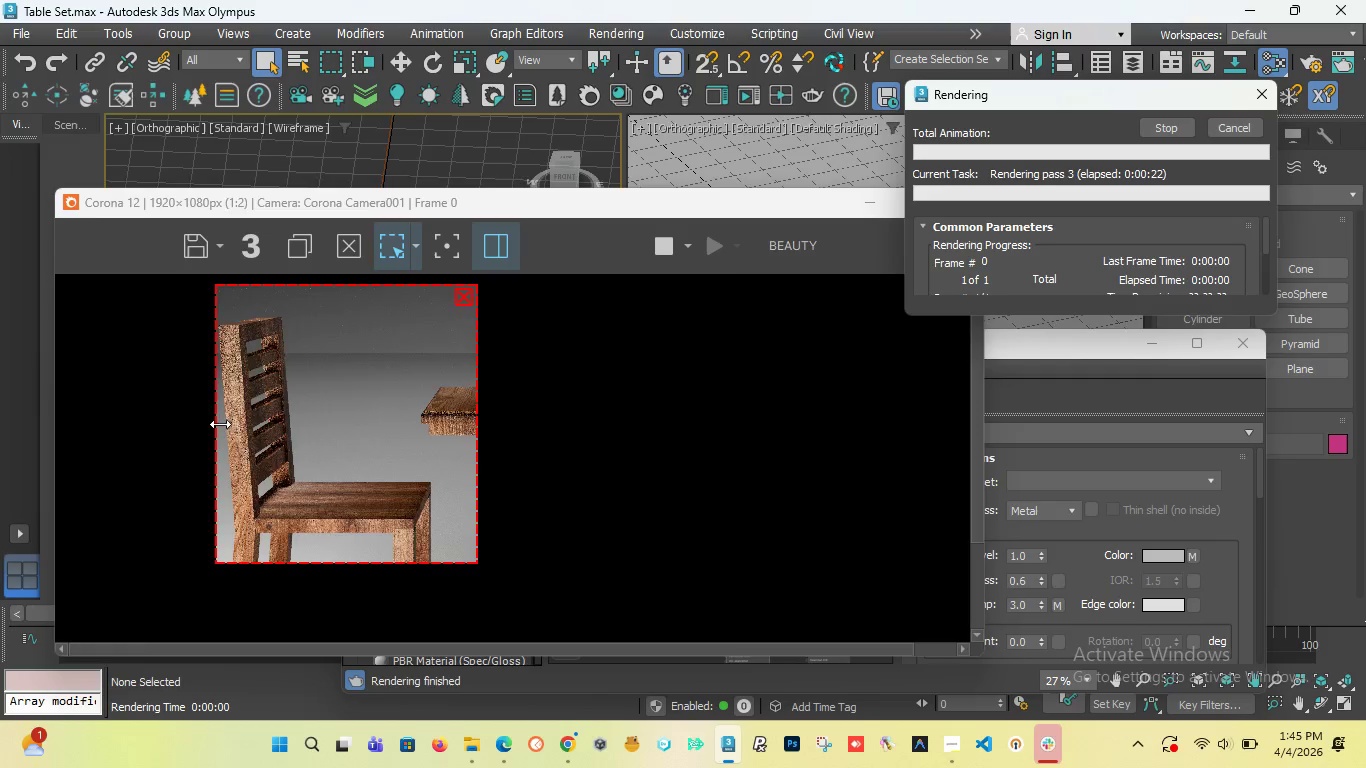 
scroll: coordinate [229, 445], scroll_direction: up, amount: 2.0
 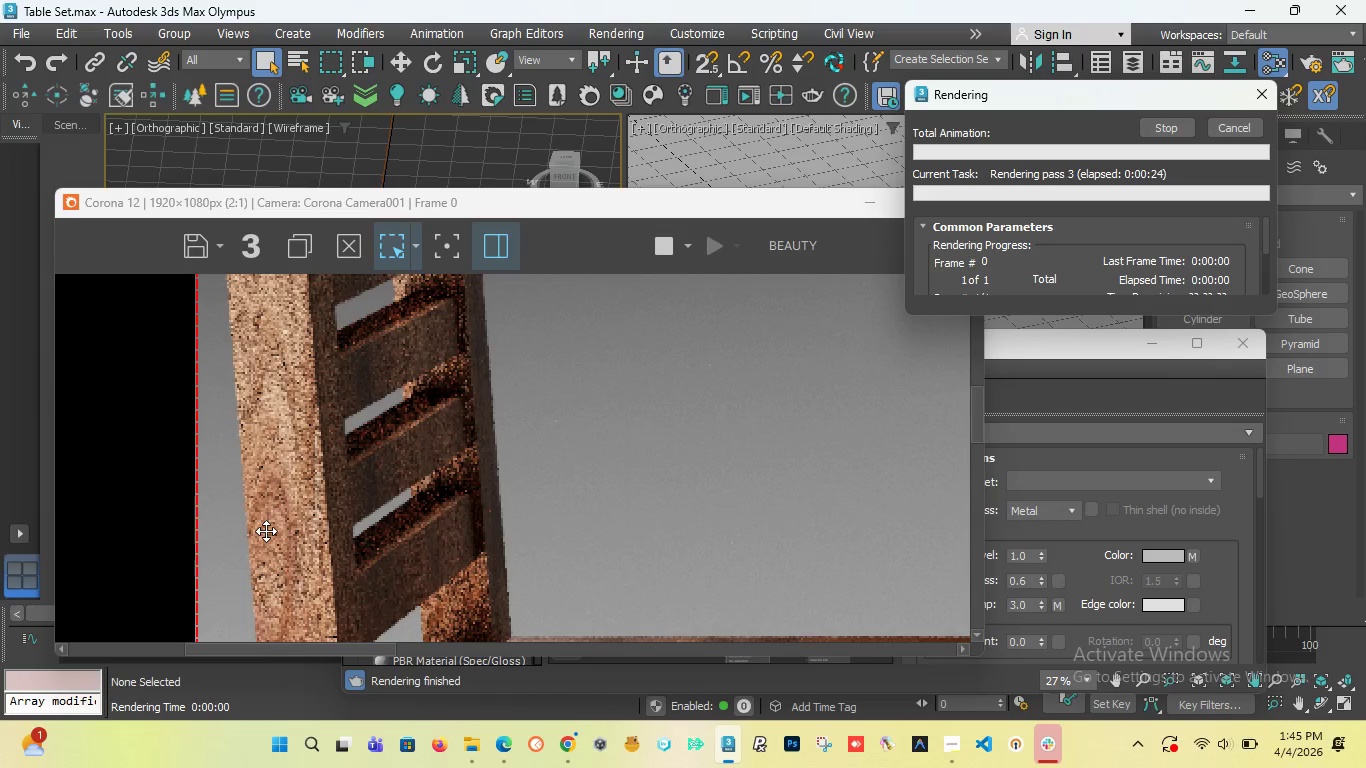 
scroll: coordinate [299, 462], scroll_direction: down, amount: 2.0
 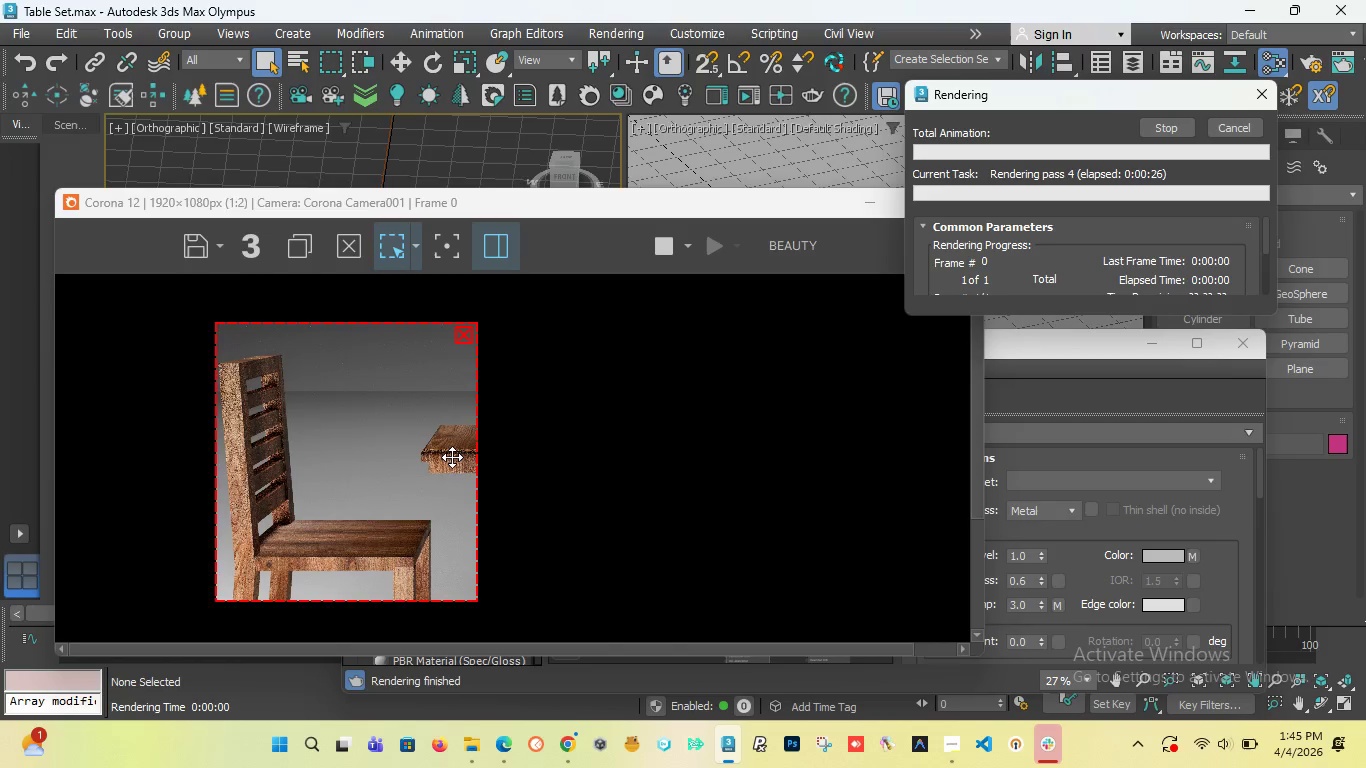 
scroll: coordinate [438, 479], scroll_direction: up, amount: 2.0
 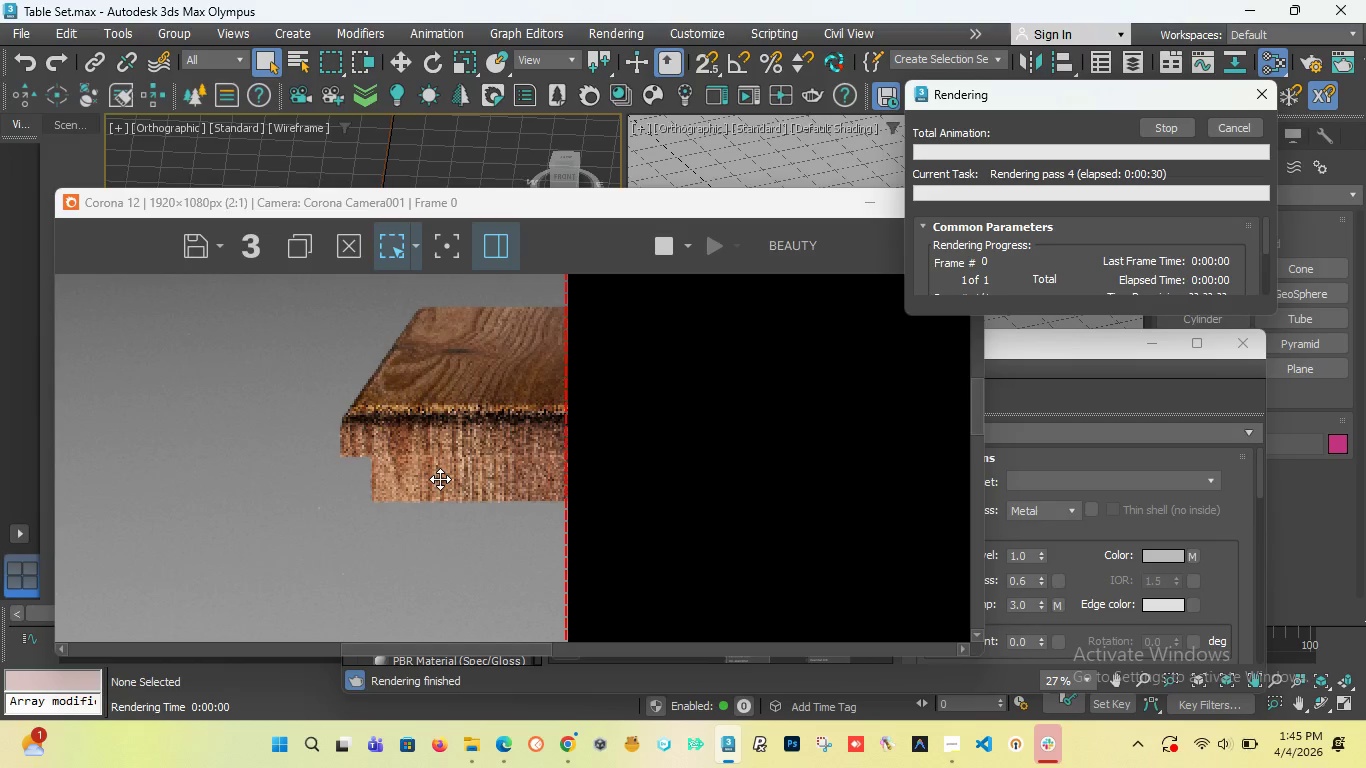 
scroll: coordinate [353, 470], scroll_direction: down, amount: 2.0
 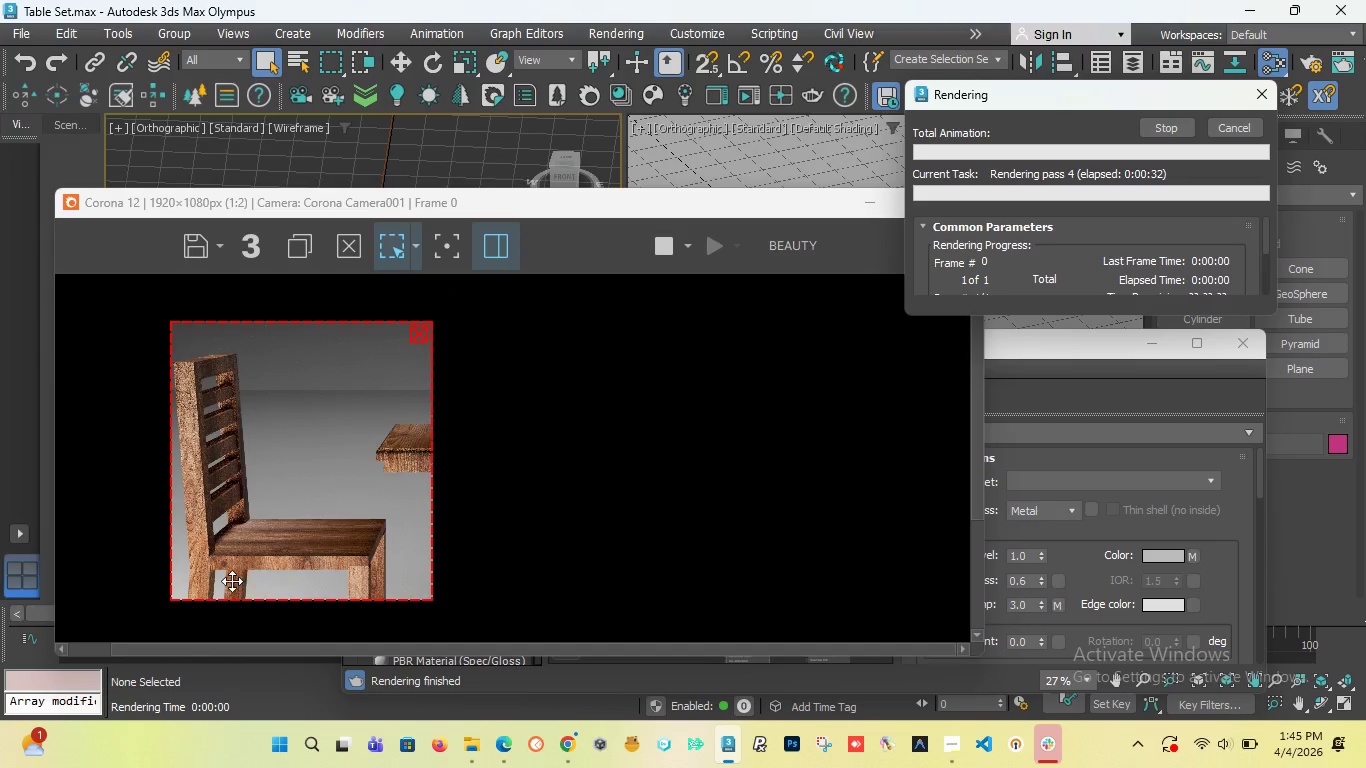 
scroll: coordinate [232, 581], scroll_direction: up, amount: 2.0
 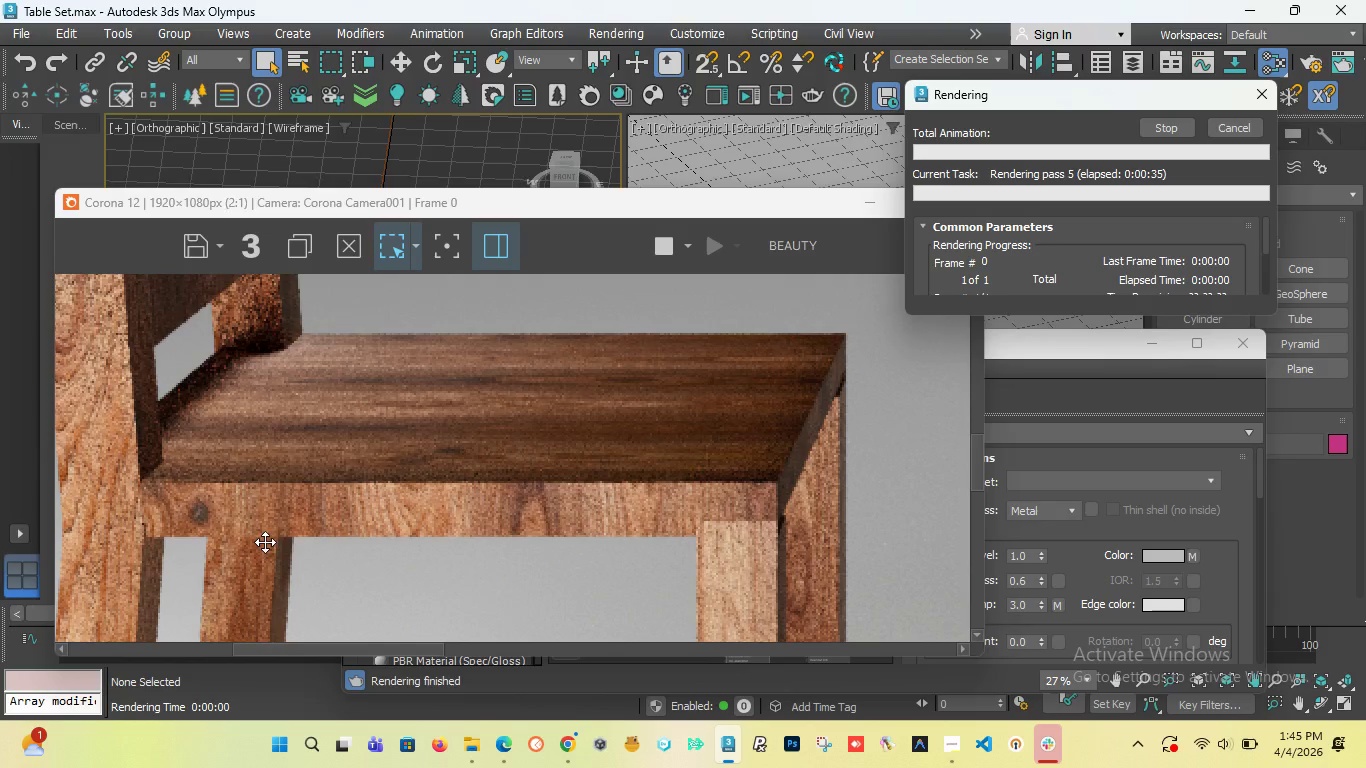 
scroll: coordinate [281, 532], scroll_direction: down, amount: 2.0
 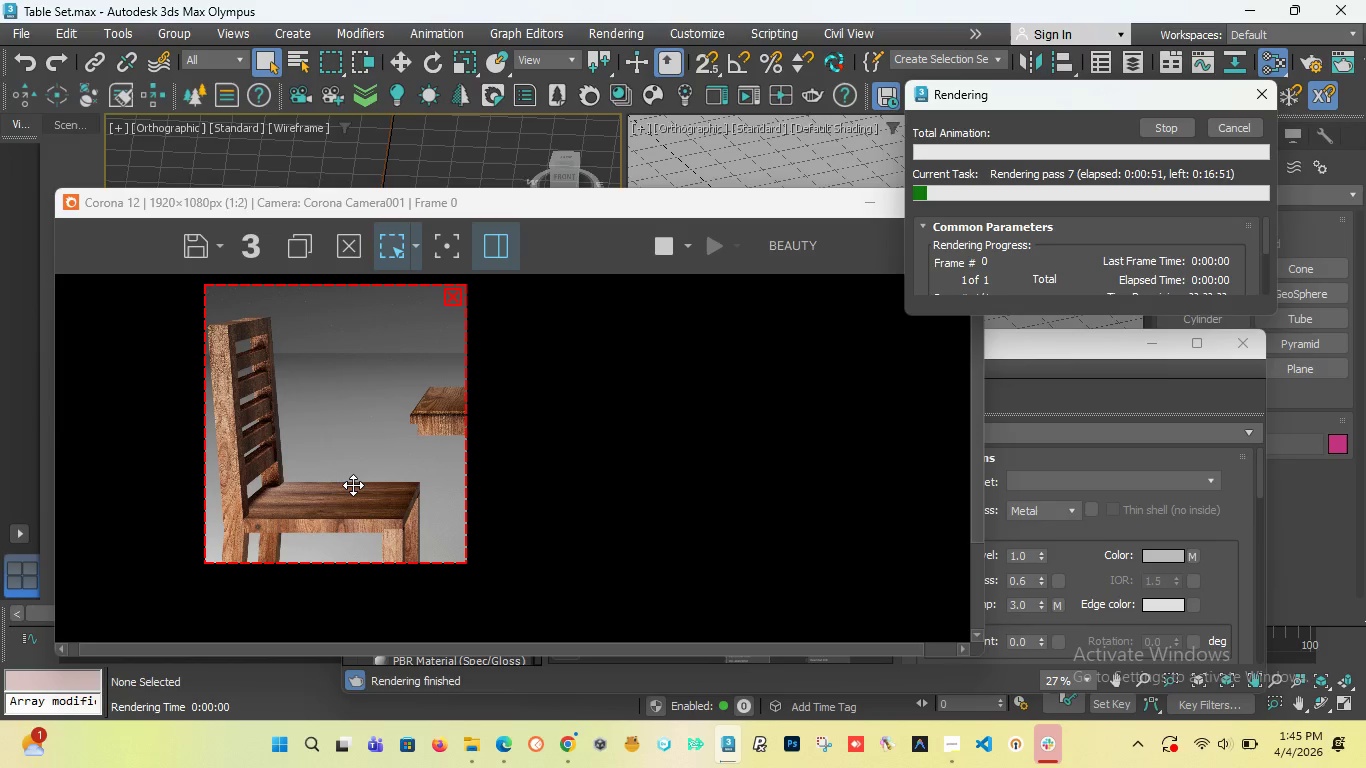 
wait(18.79)
 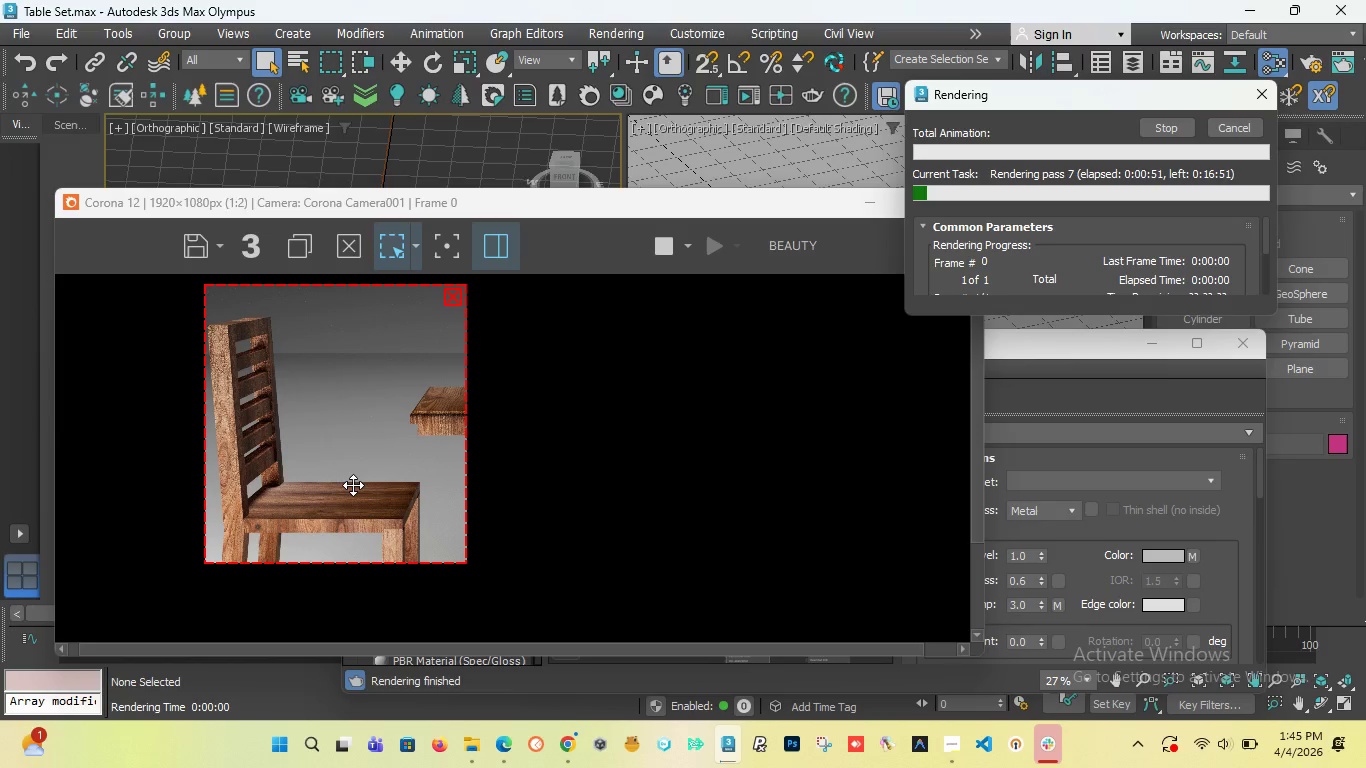 
scroll: coordinate [199, 429], scroll_direction: up, amount: 2.0
 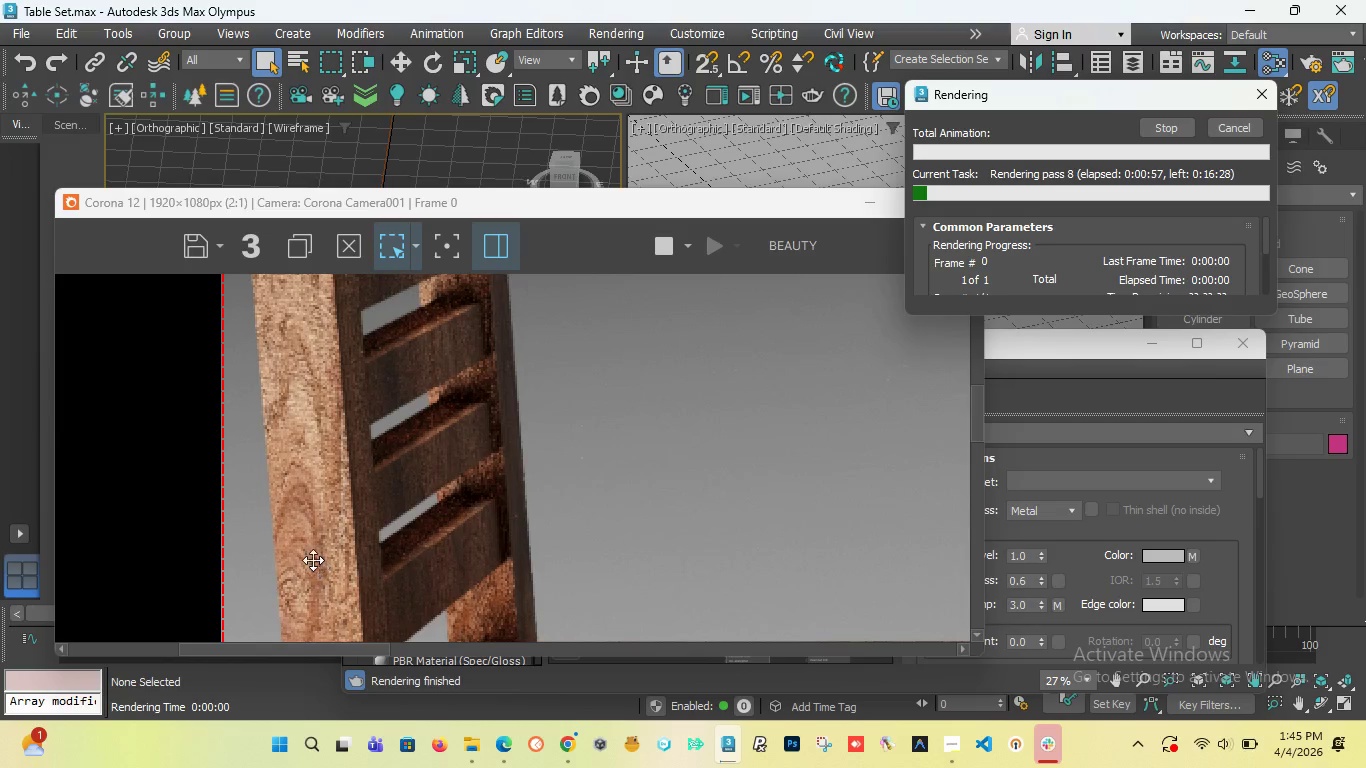 
scroll: coordinate [289, 521], scroll_direction: down, amount: 1.0
 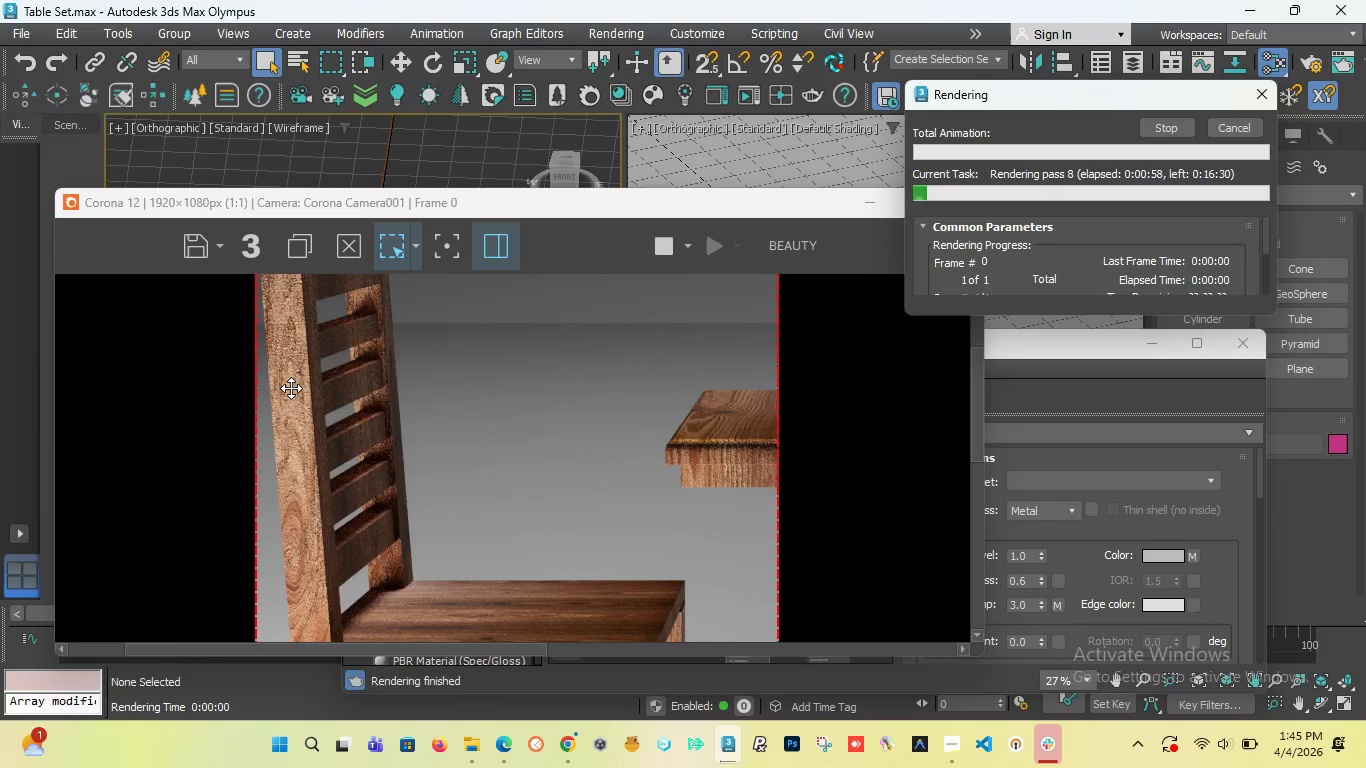 
scroll: coordinate [291, 382], scroll_direction: up, amount: 2.0
 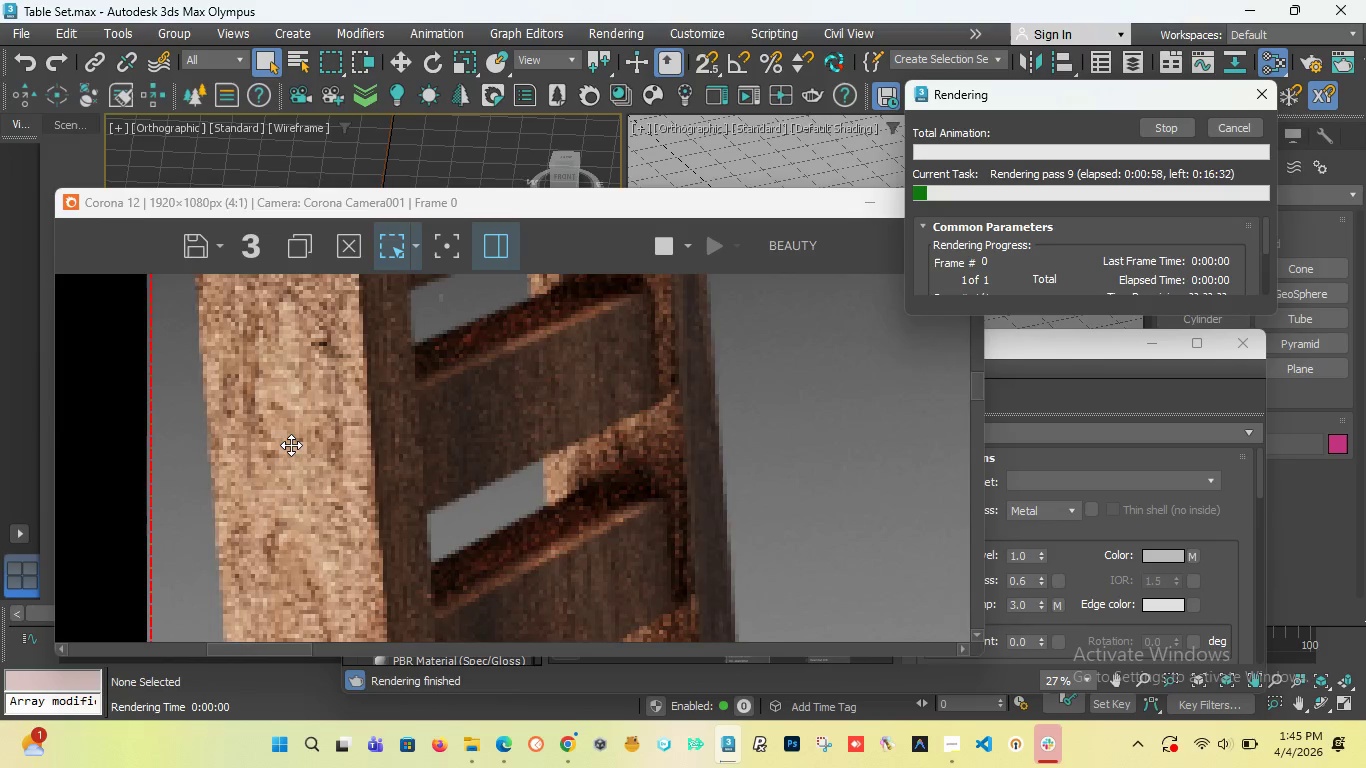 
scroll: coordinate [291, 446], scroll_direction: down, amount: 2.0
 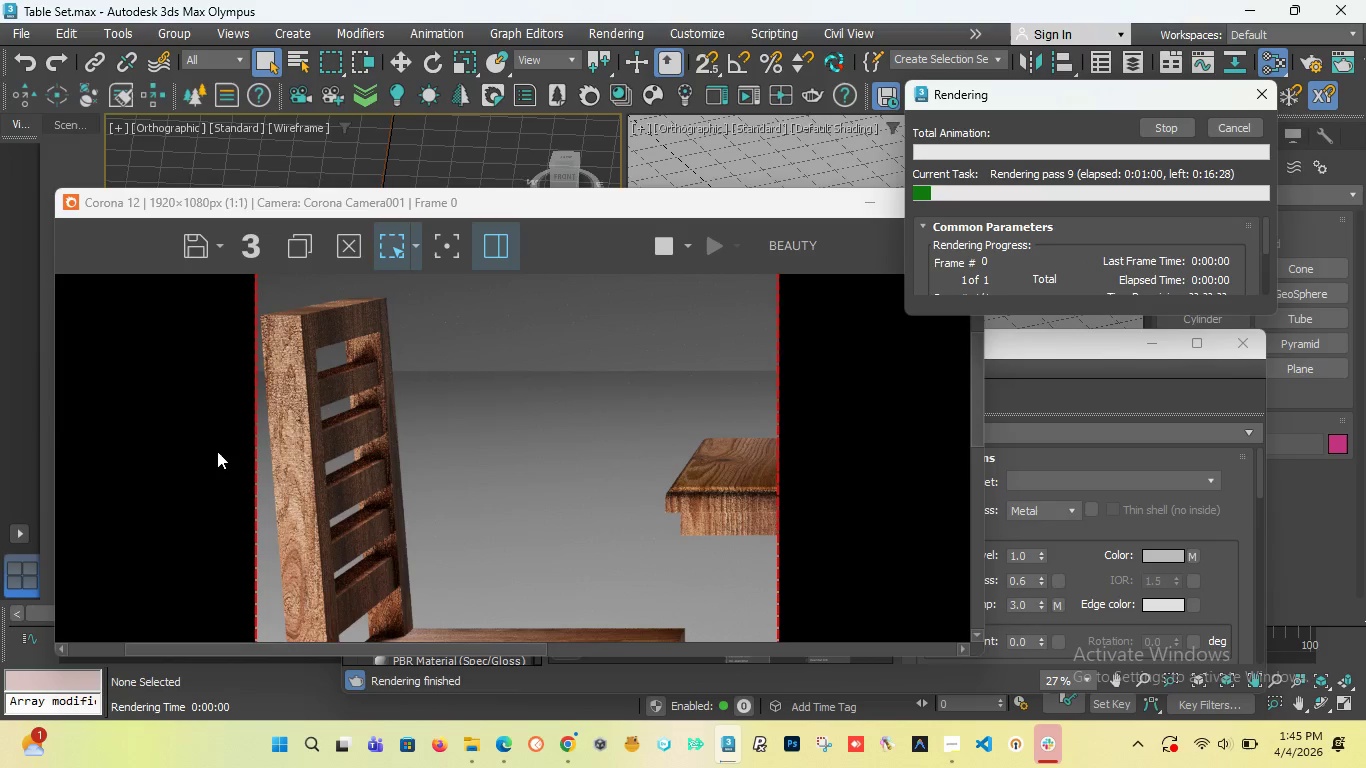 
scroll: coordinate [337, 358], scroll_direction: up, amount: 1.0
 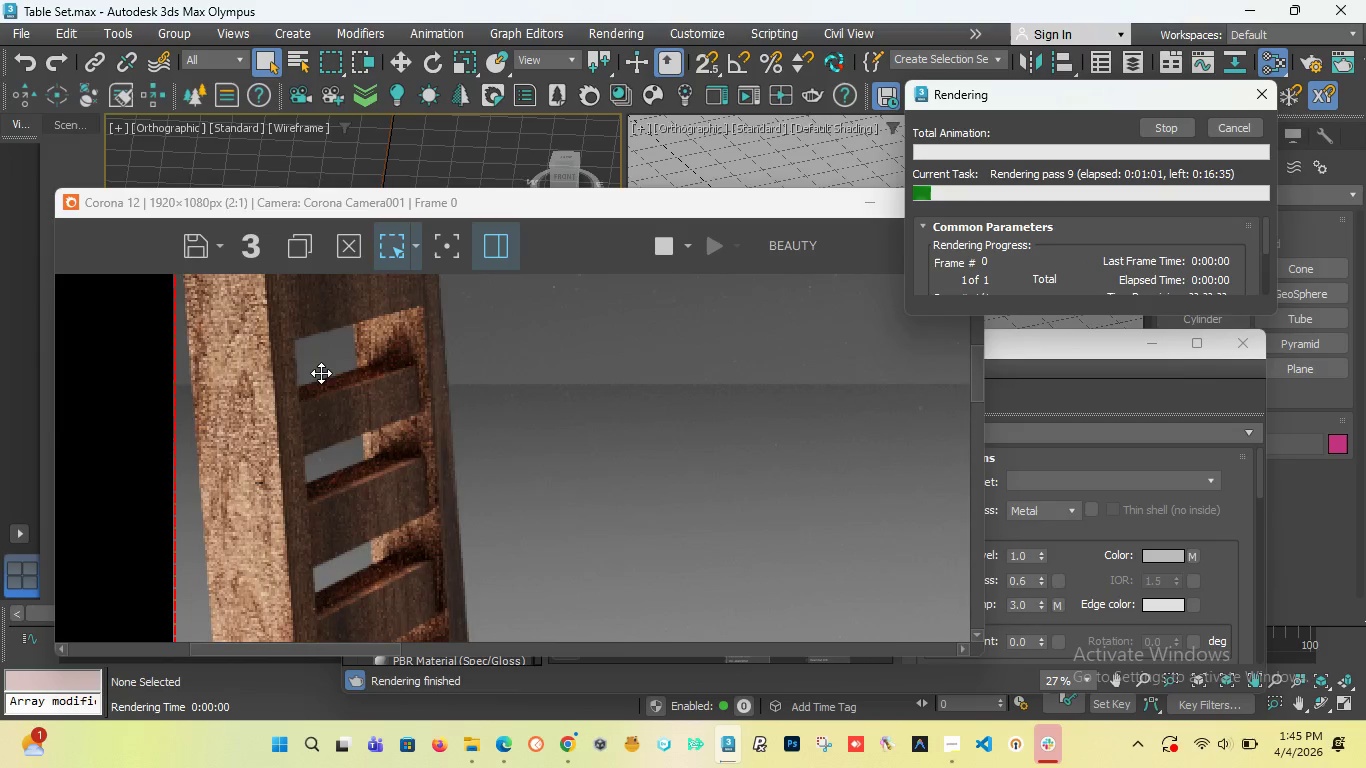 
scroll: coordinate [321, 377], scroll_direction: down, amount: 1.0
 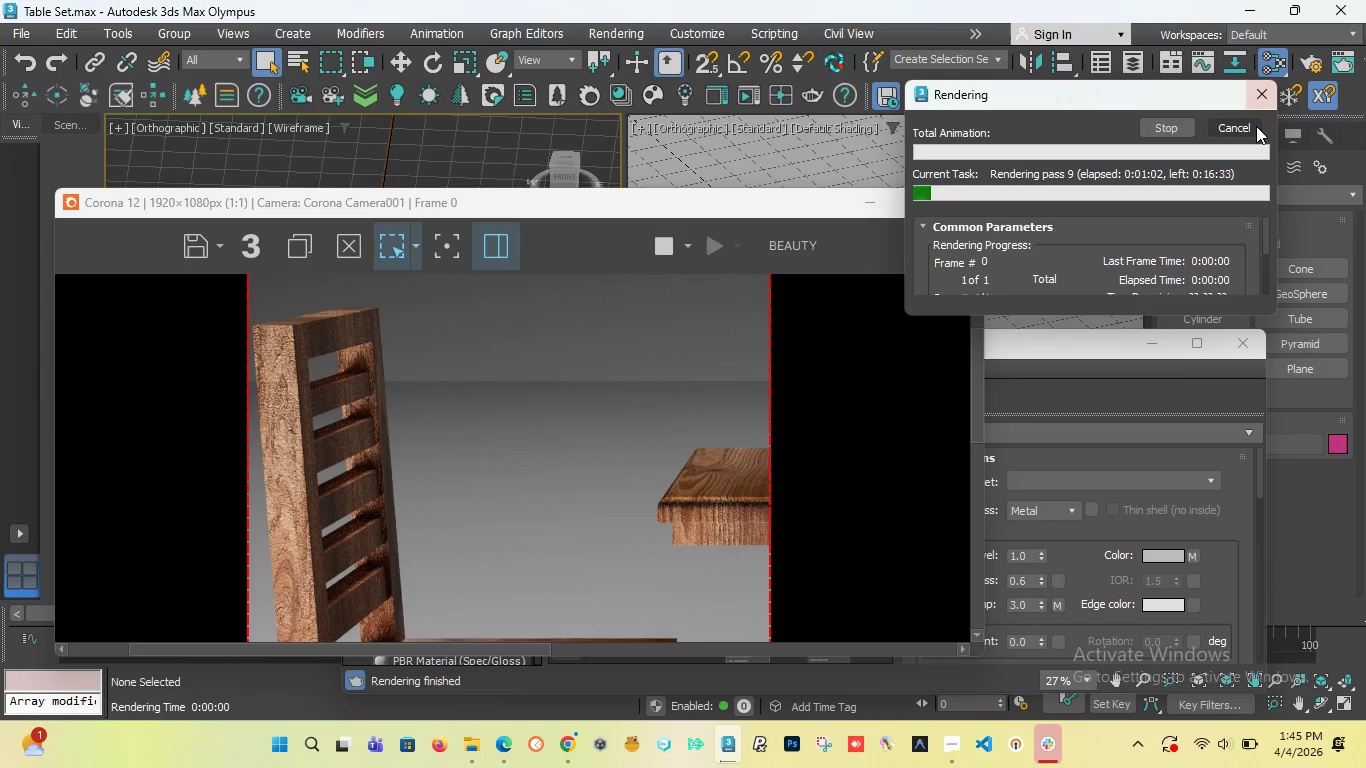 
left_click([1228, 126])
 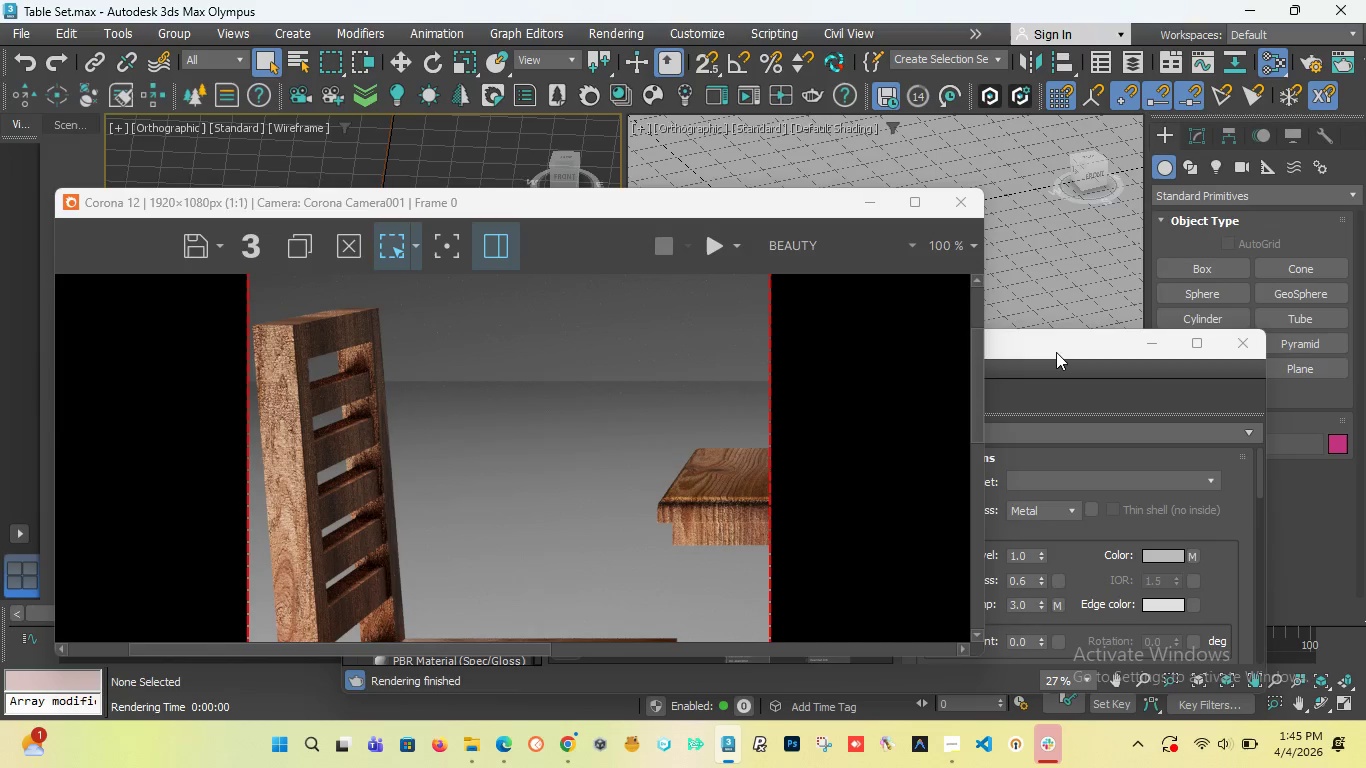 
left_click([1056, 349])
 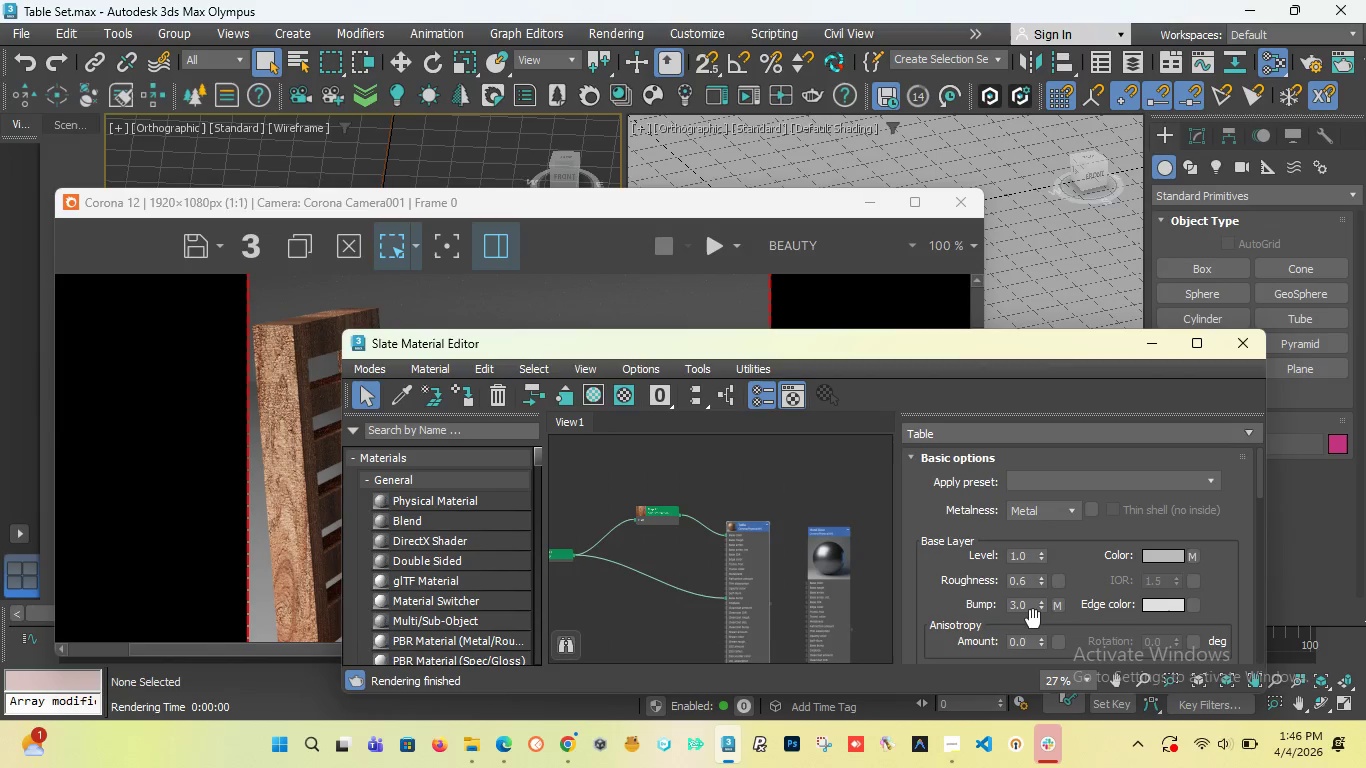 
left_click_drag(start_coordinate=[1027, 602], to_coordinate=[915, 590])
 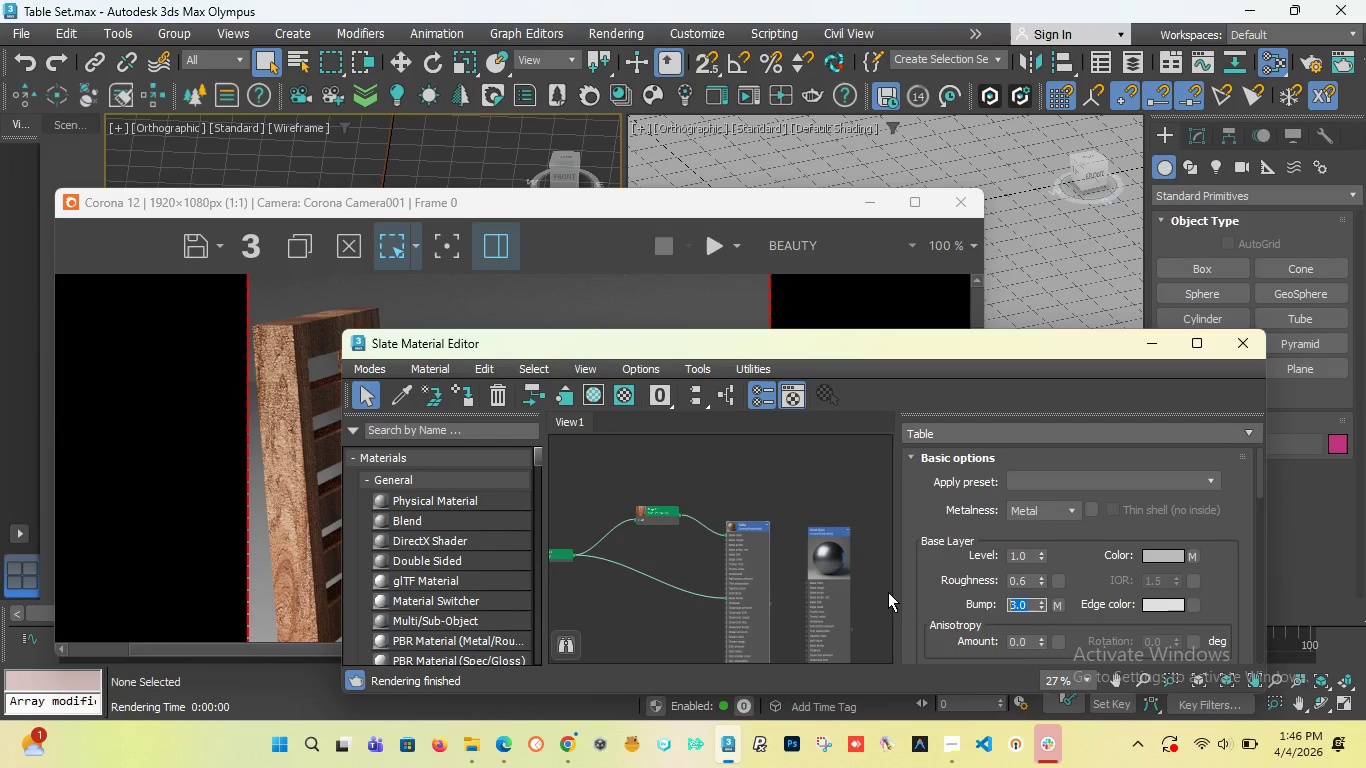 
key(1)
 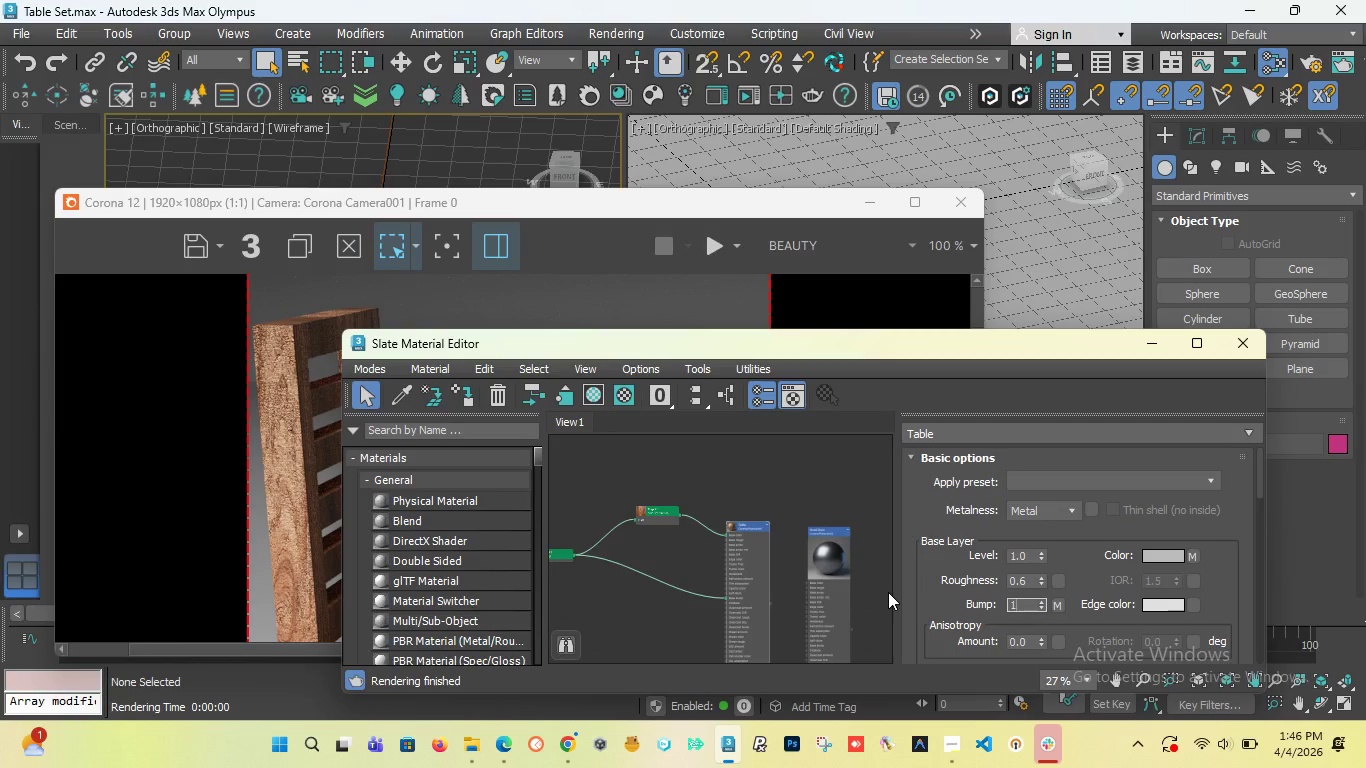 
key(Period)
 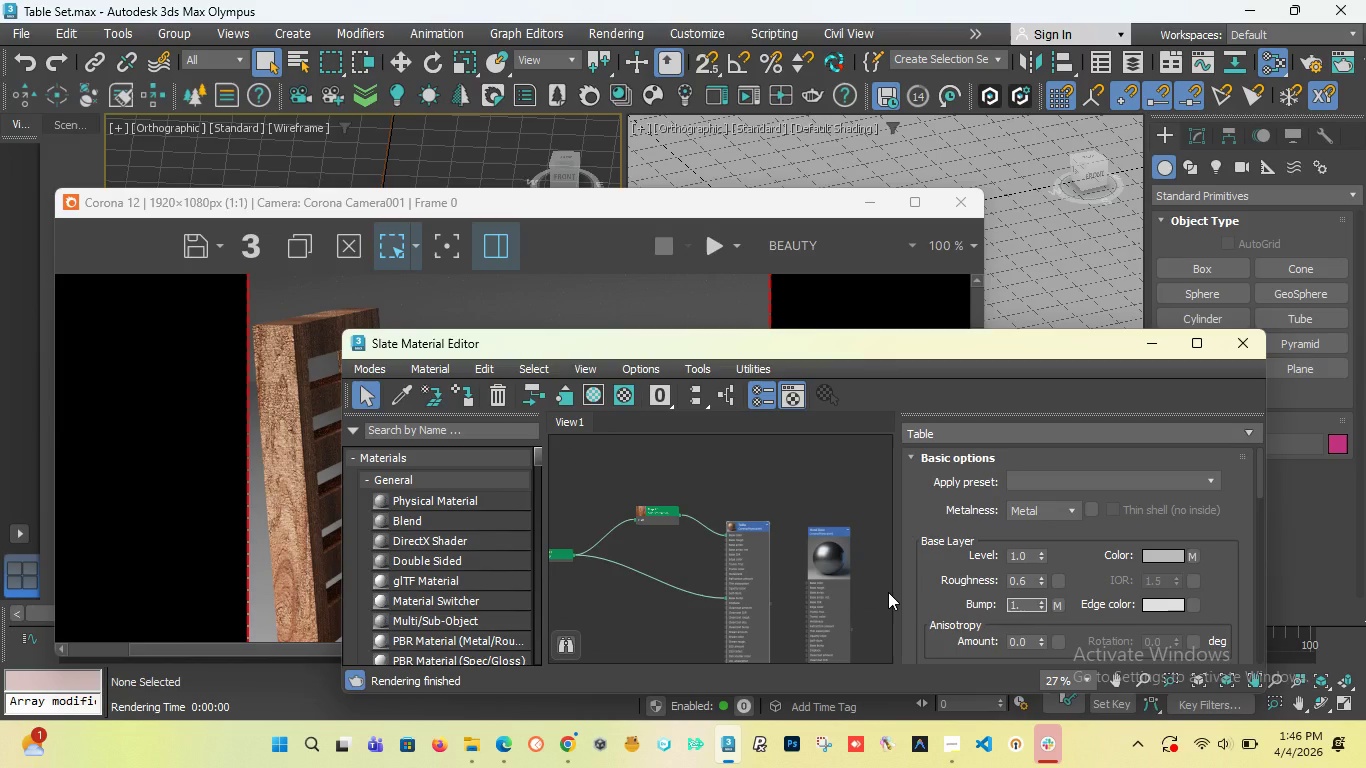 
key(5)
 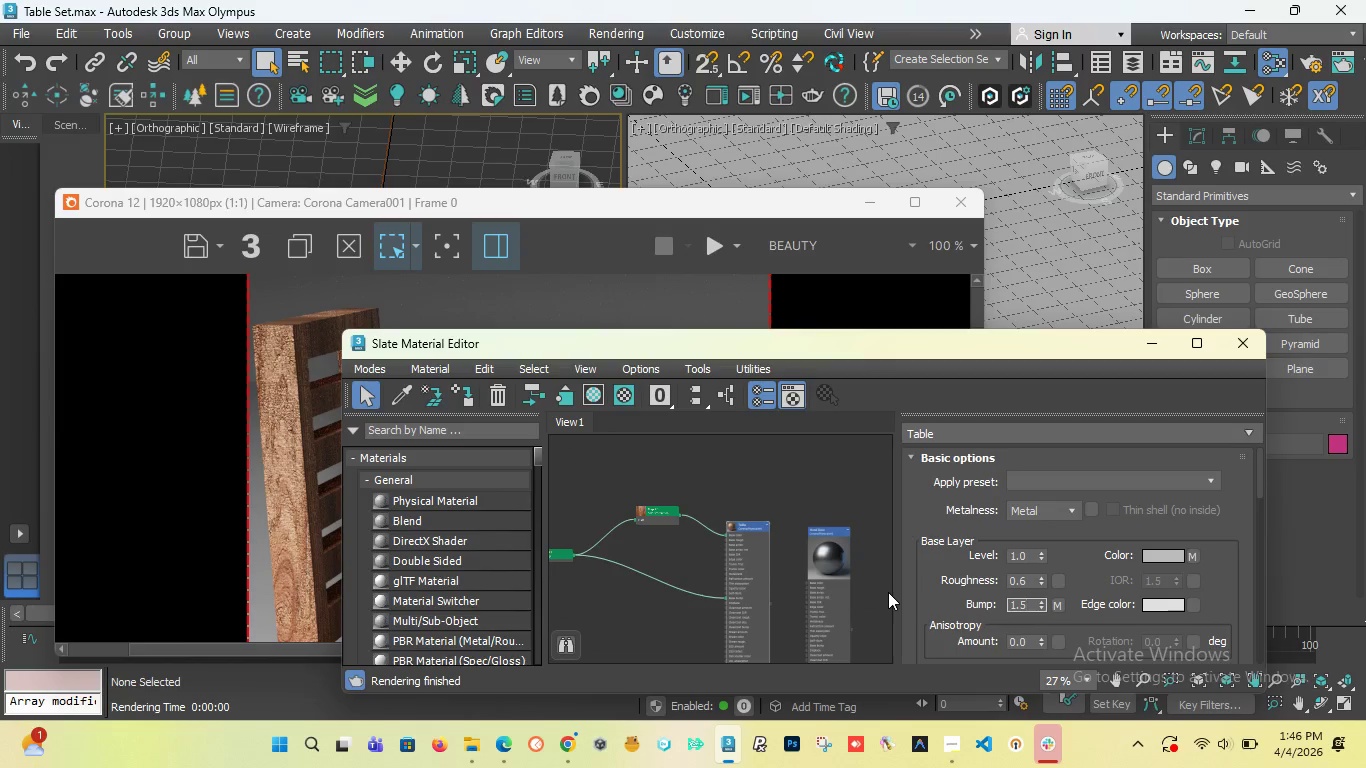 
key(Enter)
 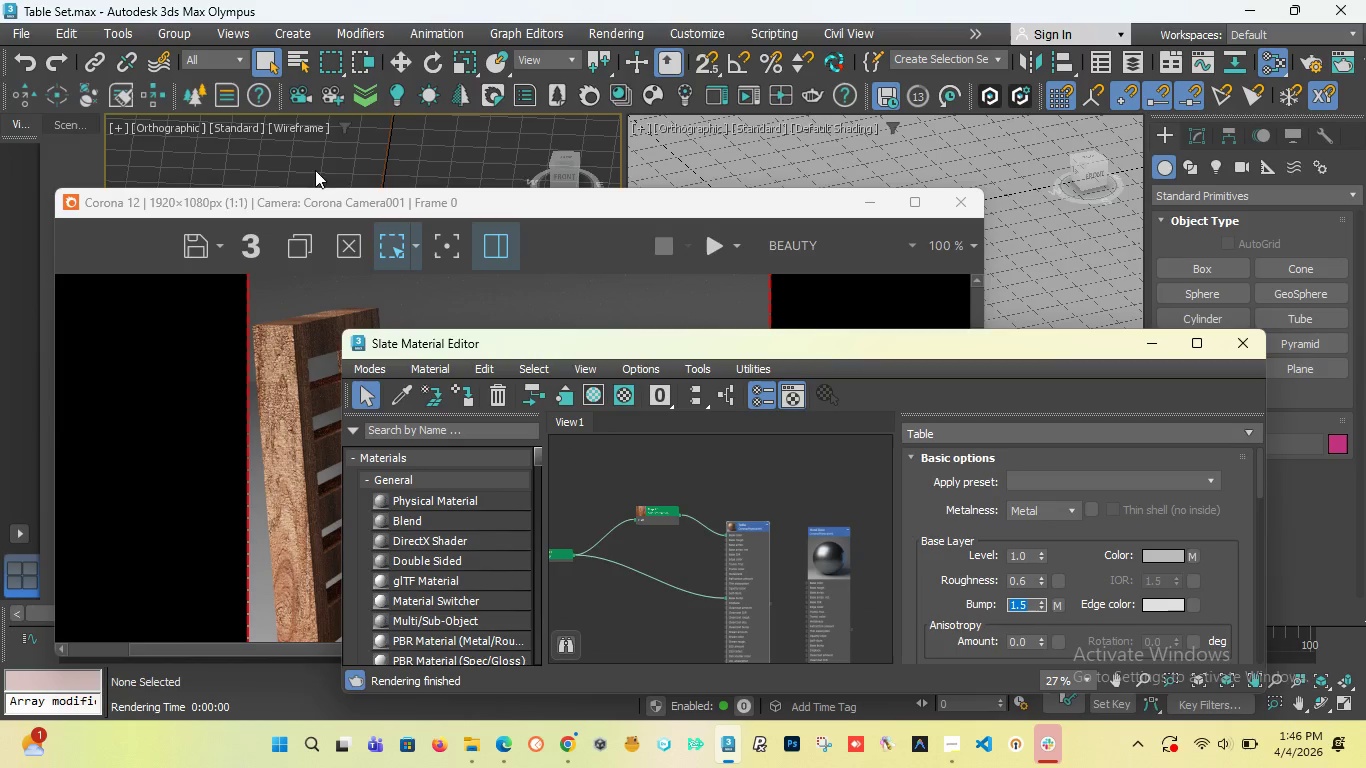 
left_click([312, 207])
 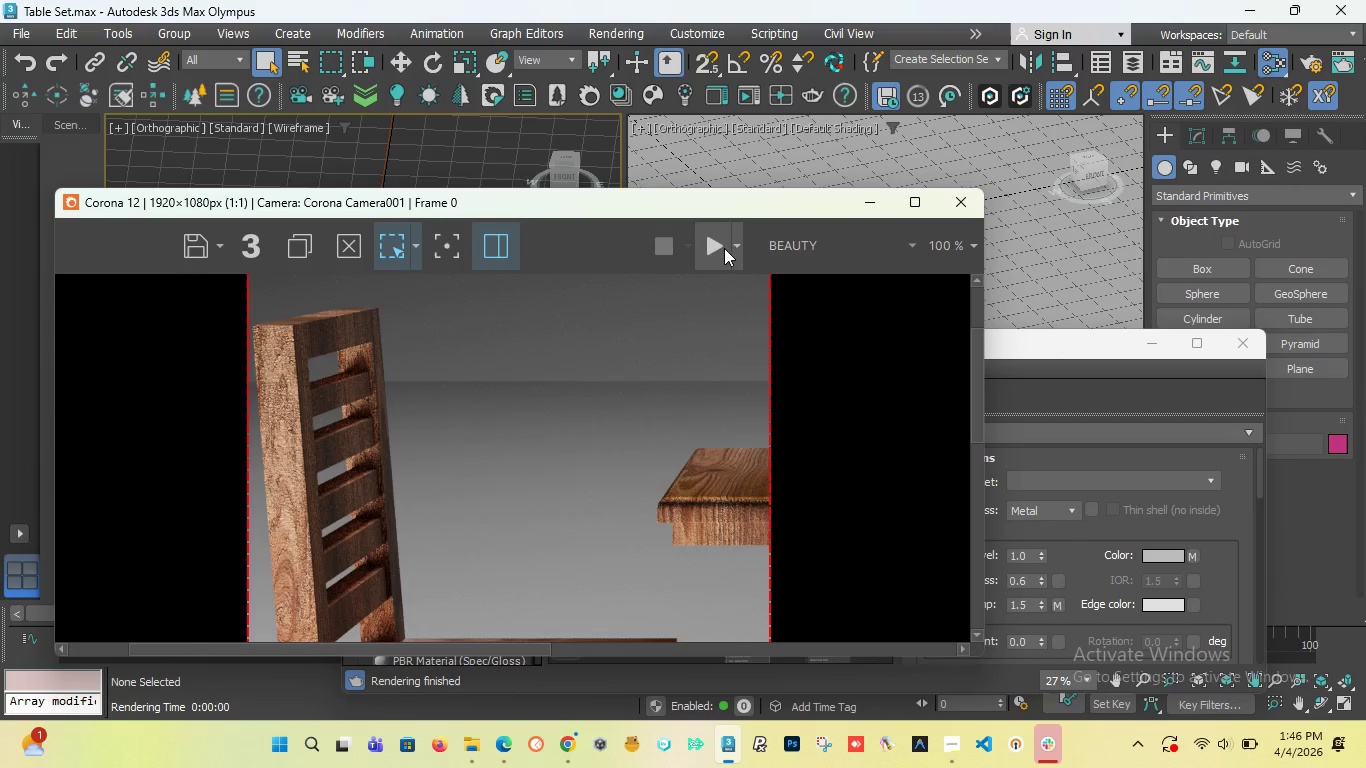 
left_click([712, 249])
 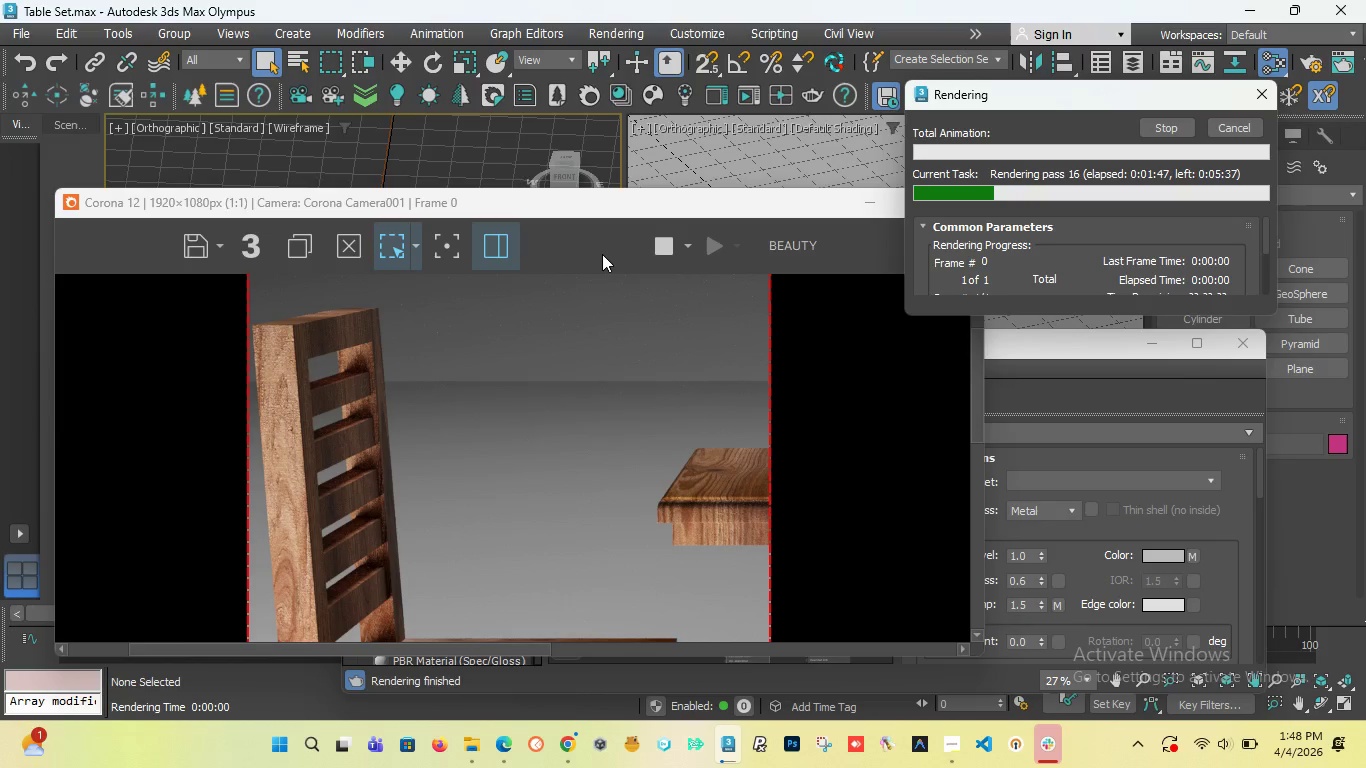 
wait(113.39)
 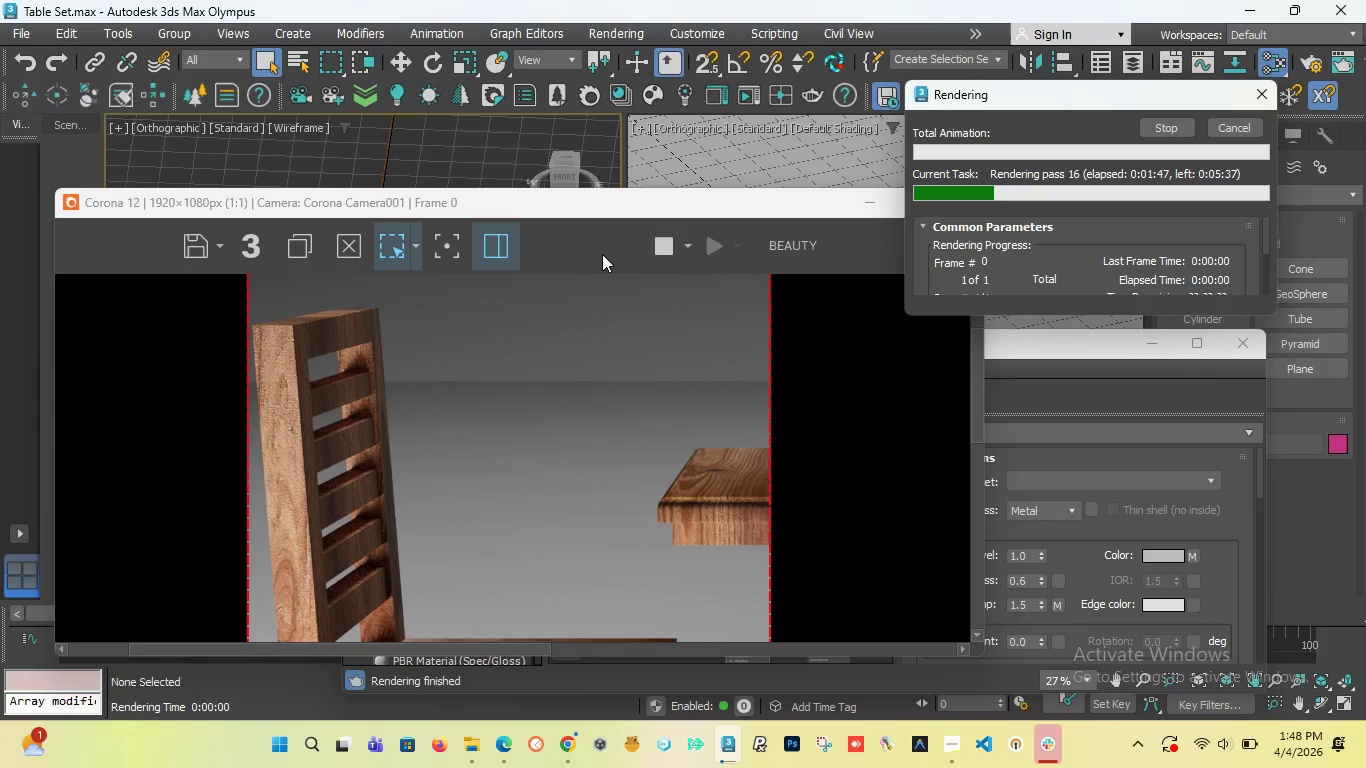 
scroll: coordinate [266, 400], scroll_direction: up, amount: 2.0
 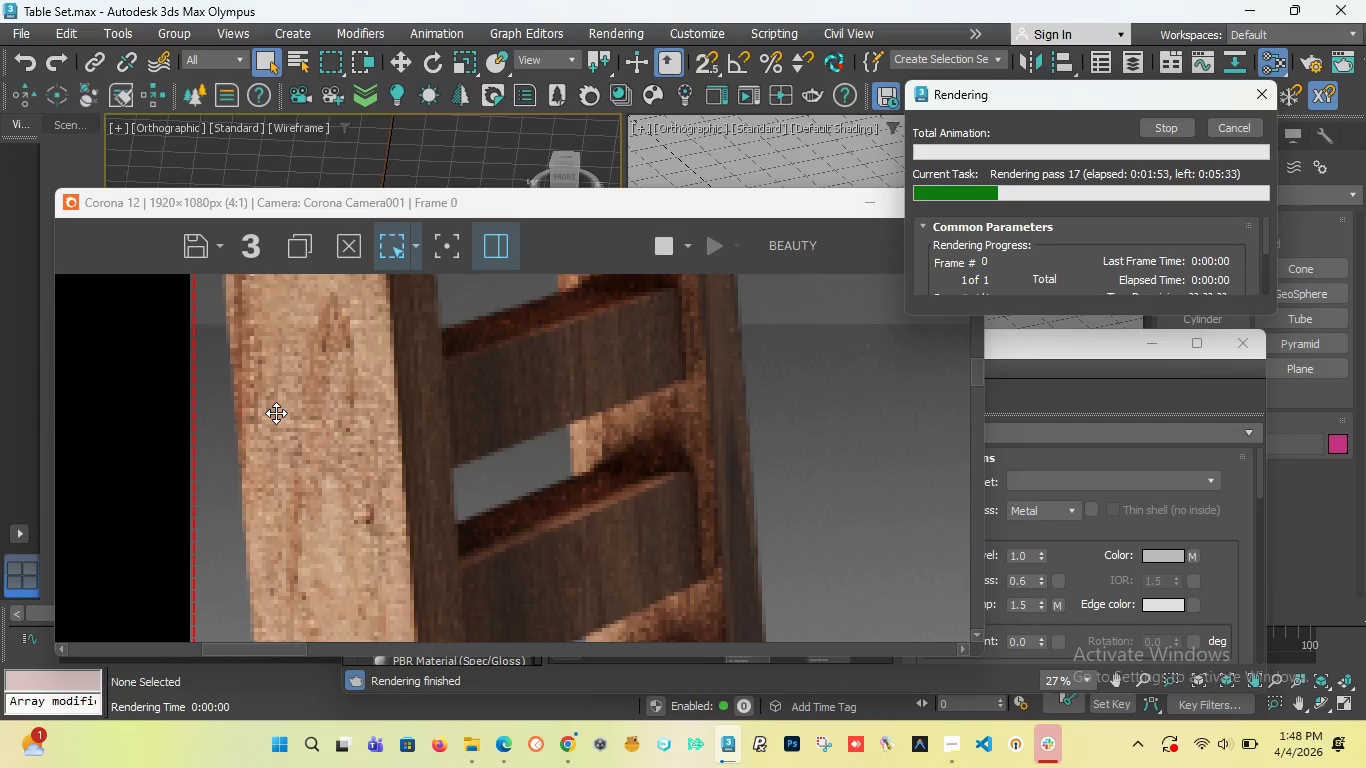 
scroll: coordinate [324, 368], scroll_direction: down, amount: 4.0
 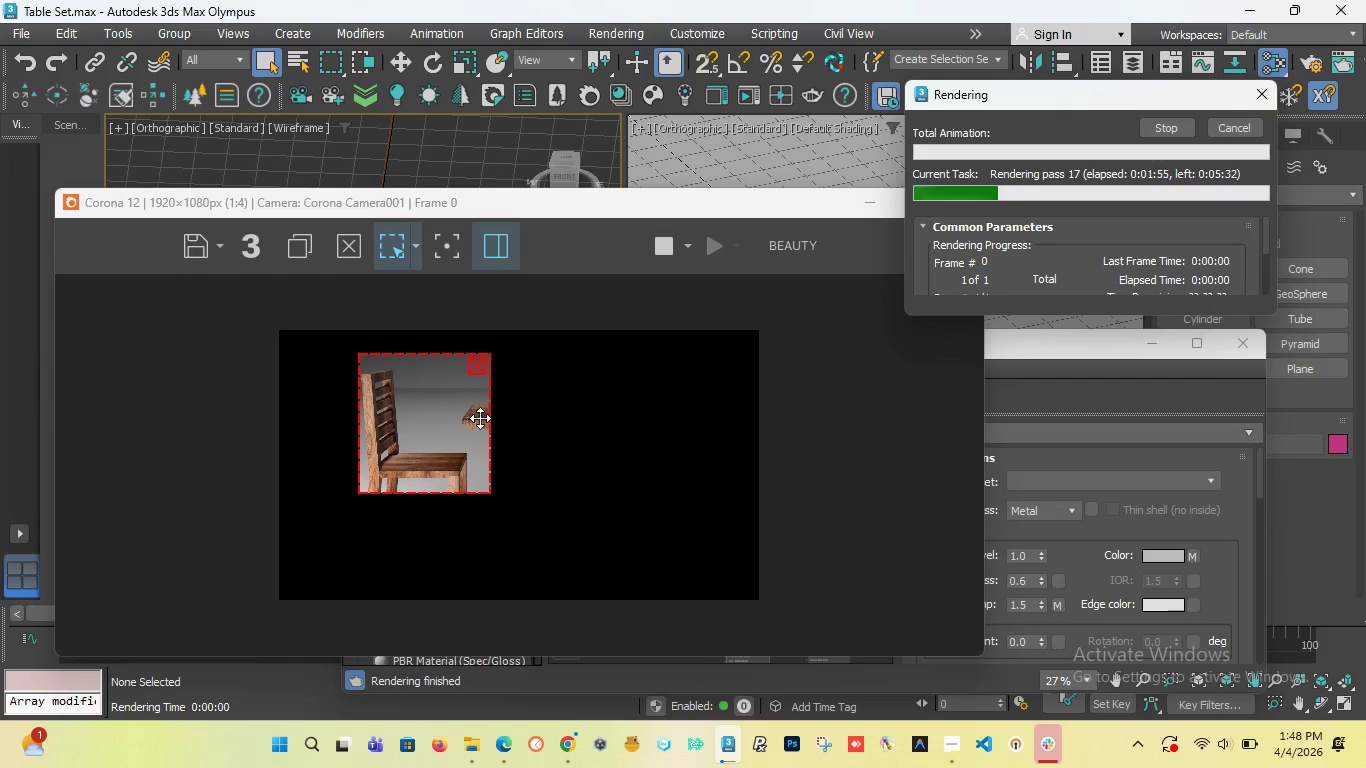 
scroll: coordinate [465, 421], scroll_direction: up, amount: 3.0
 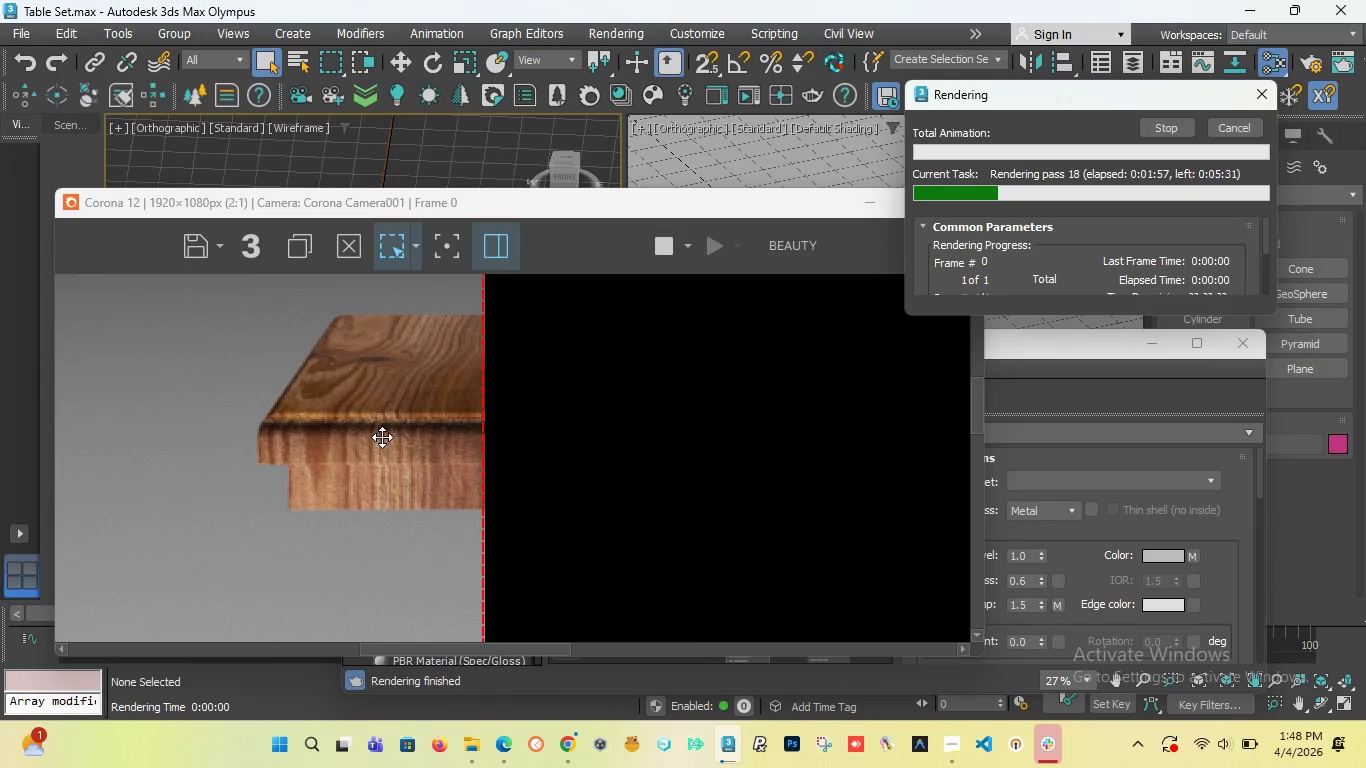 
scroll: coordinate [382, 437], scroll_direction: down, amount: 2.0
 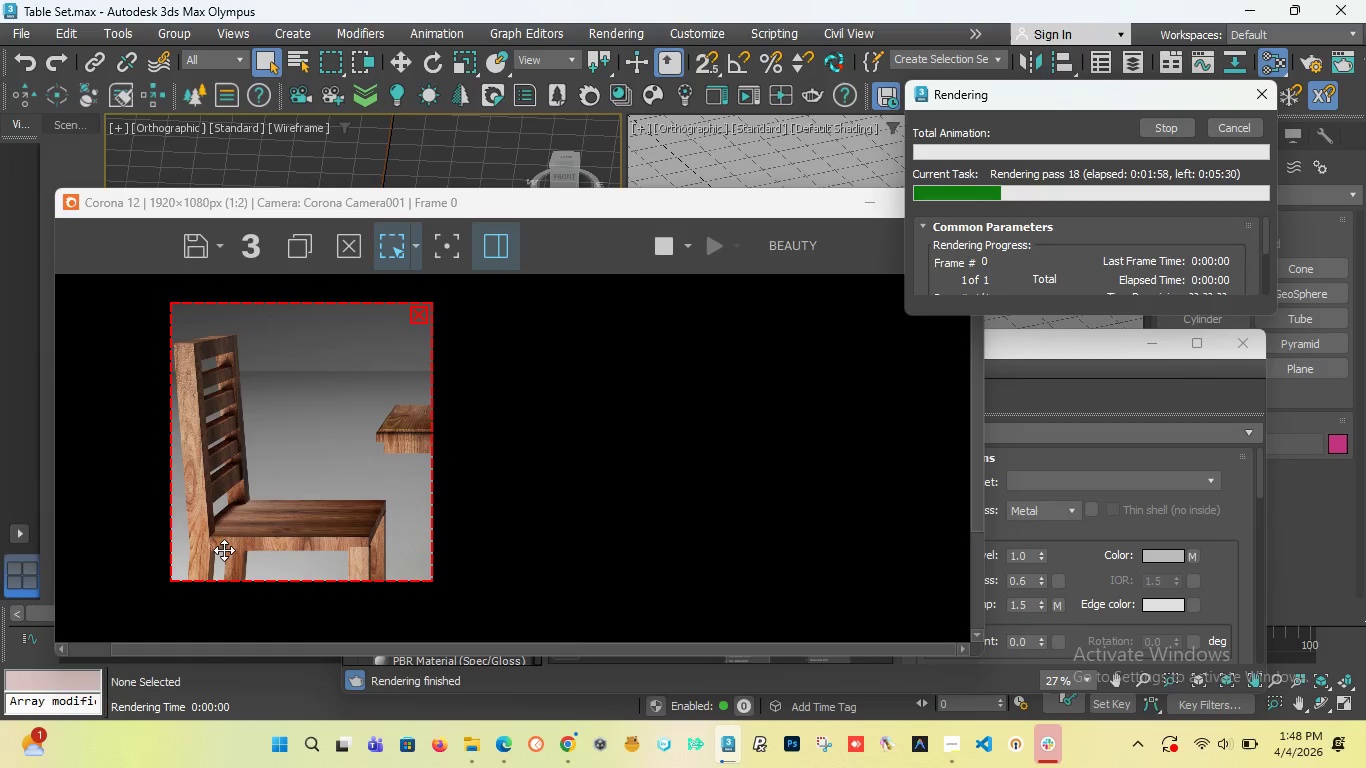 
scroll: coordinate [227, 545], scroll_direction: up, amount: 2.0
 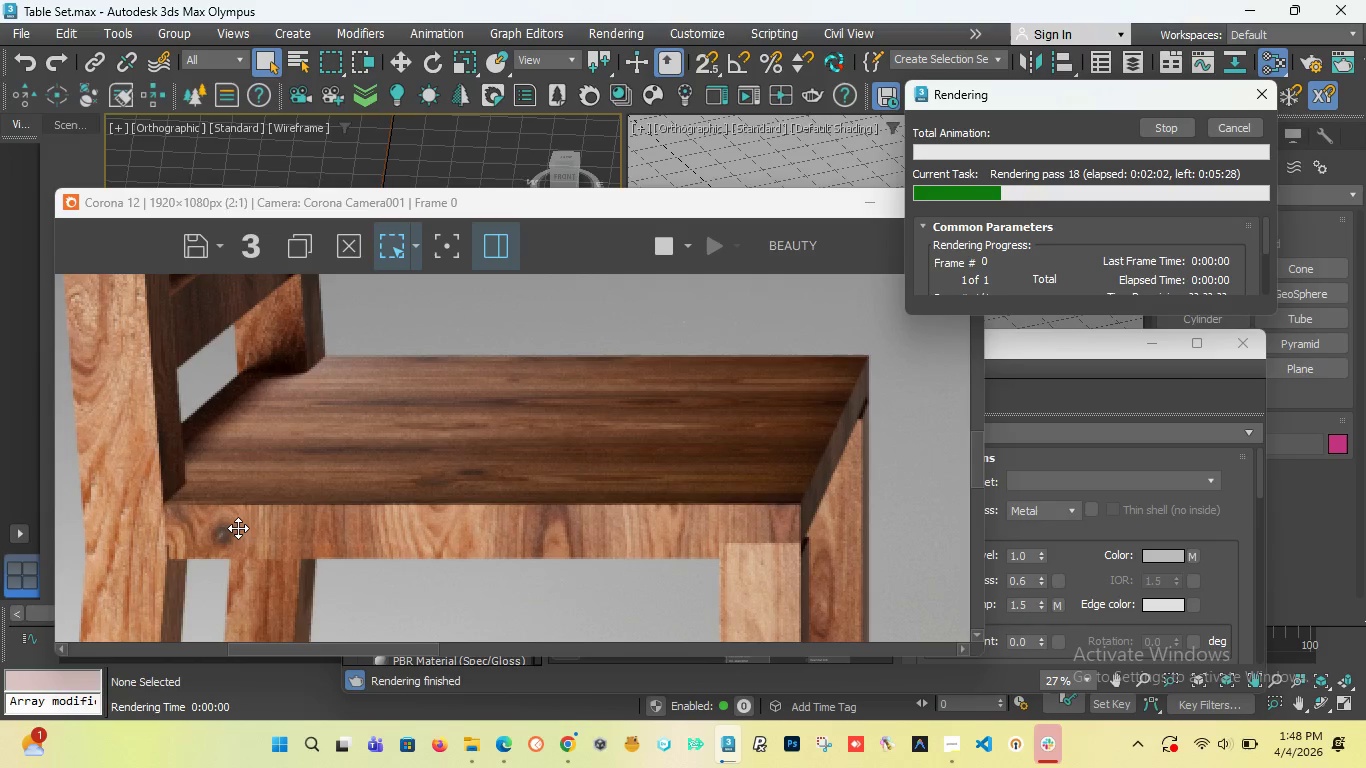 
scroll: coordinate [238, 528], scroll_direction: down, amount: 2.0
 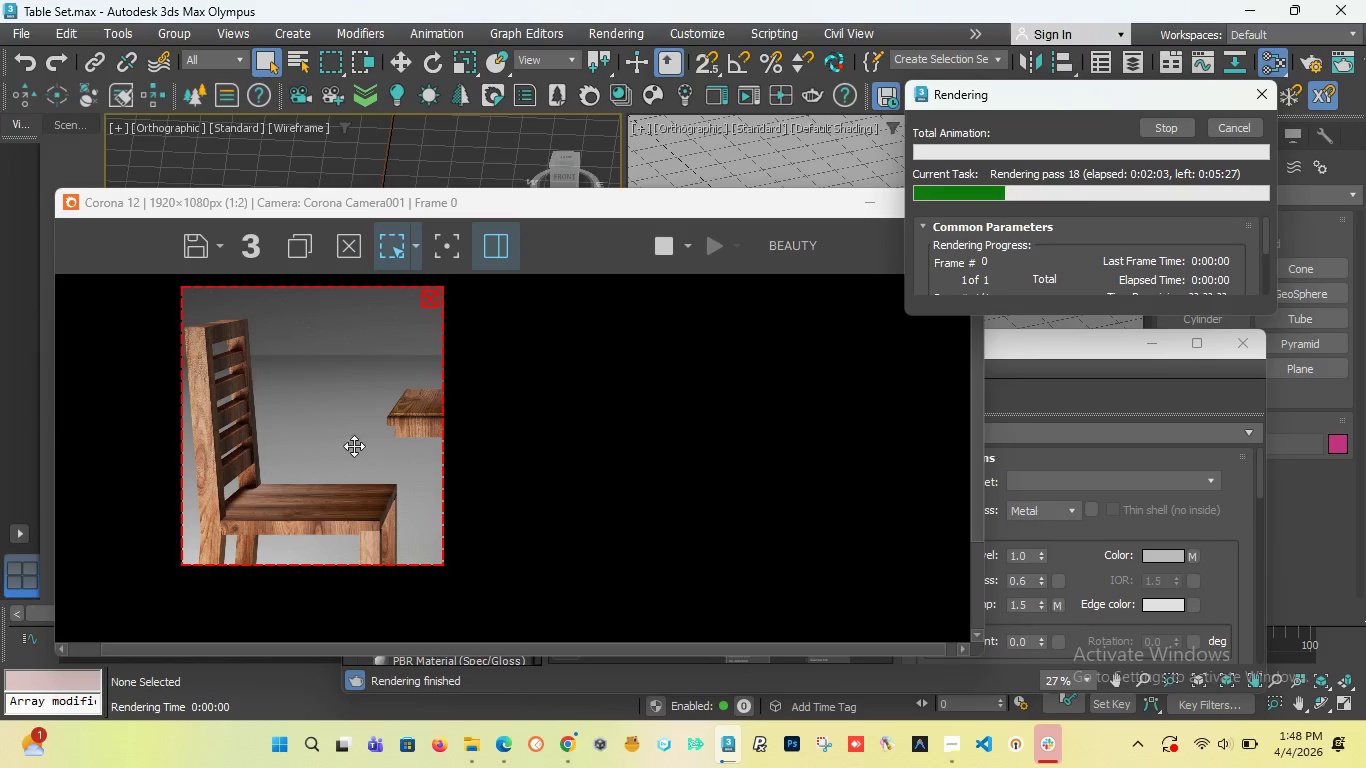 
scroll: coordinate [375, 432], scroll_direction: up, amount: 1.0
 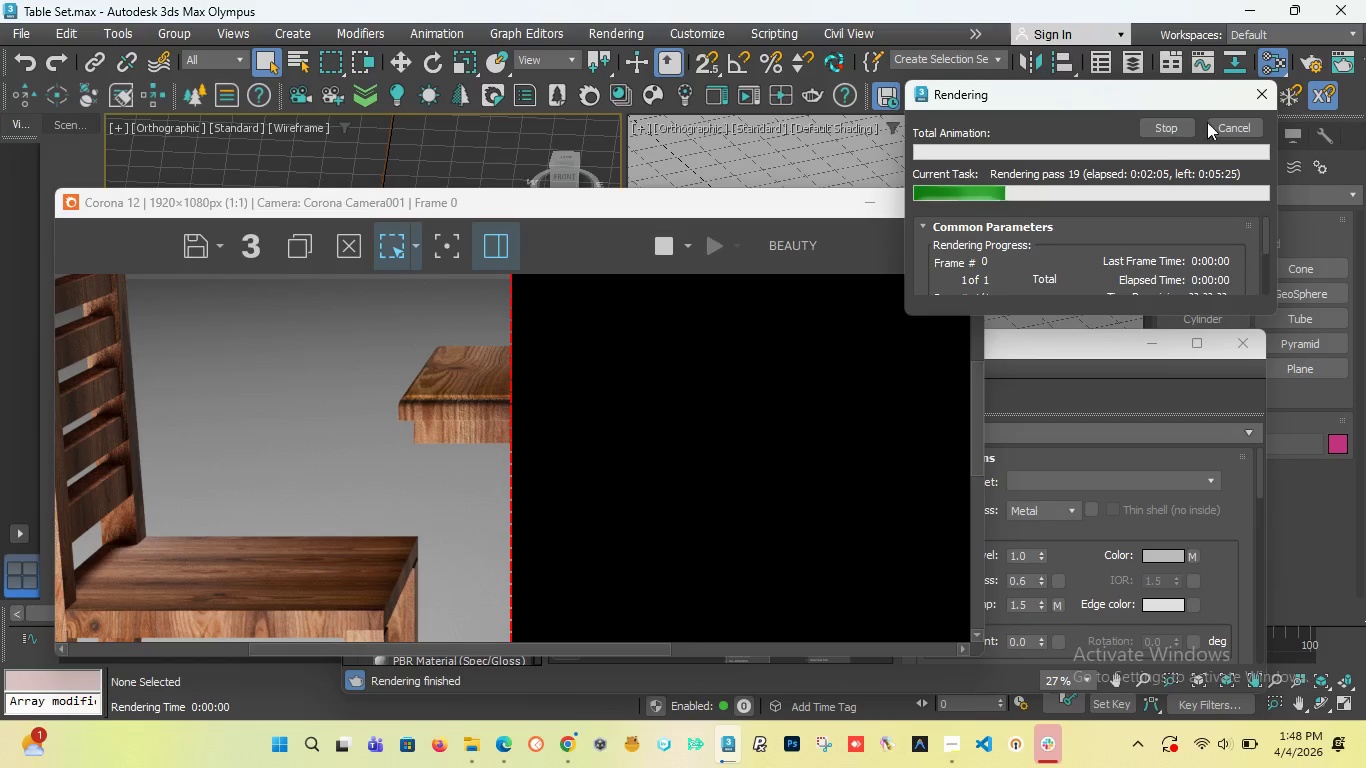 
left_click([1238, 128])
 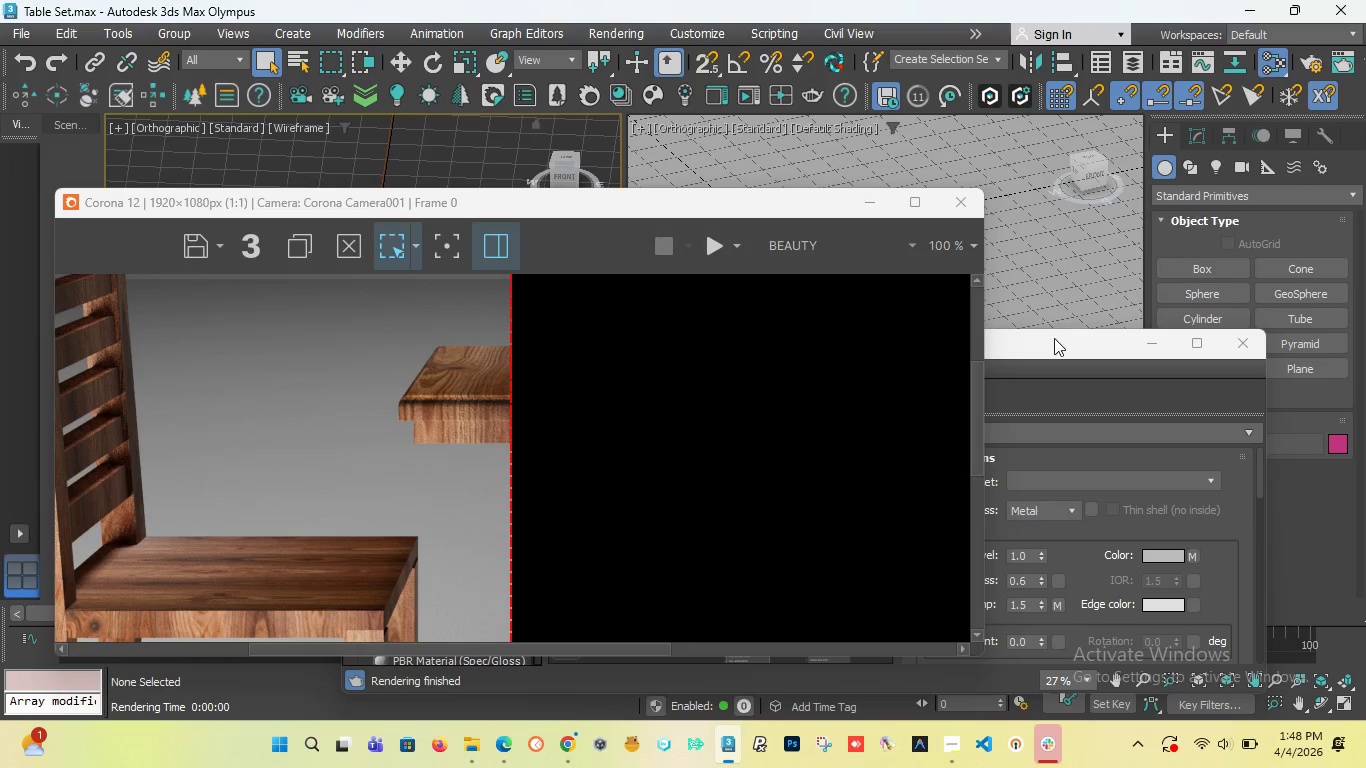 
left_click([1049, 342])
 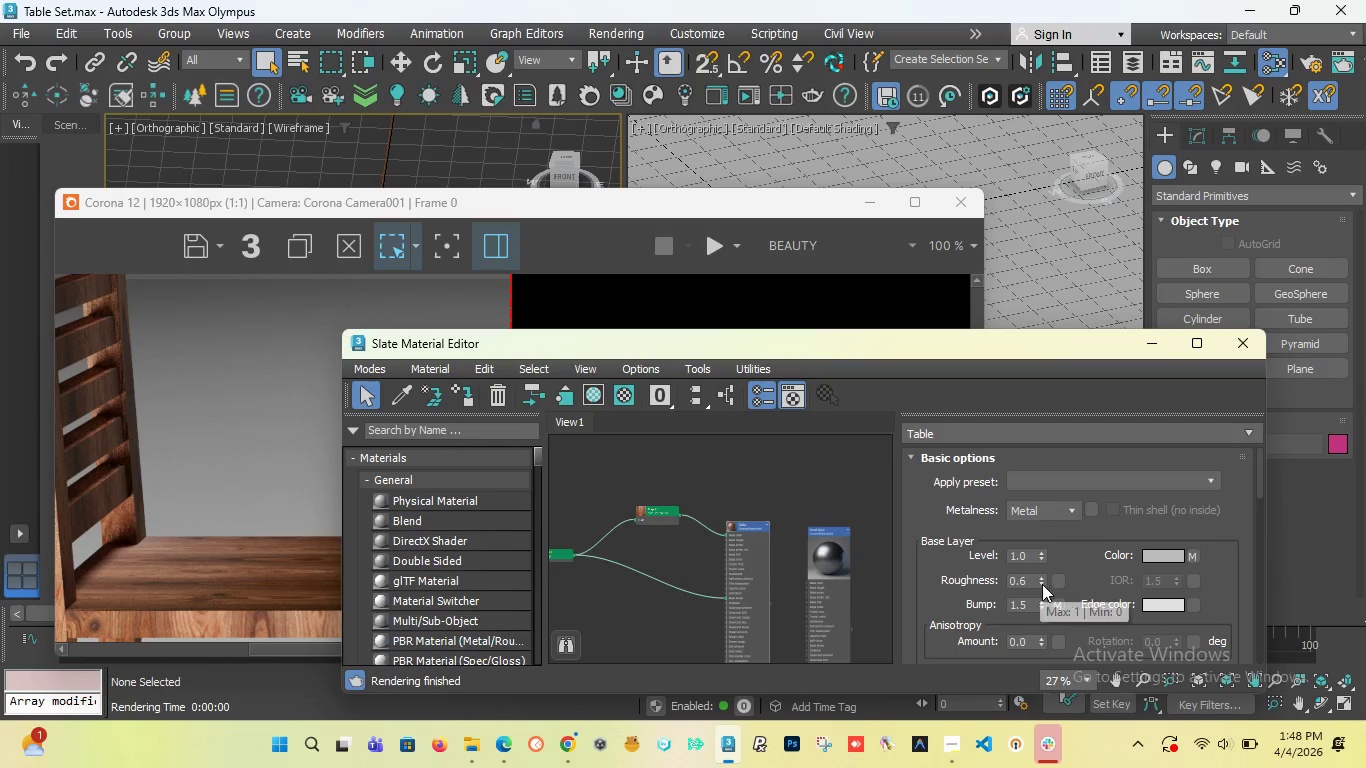 
double_click([1042, 584])
 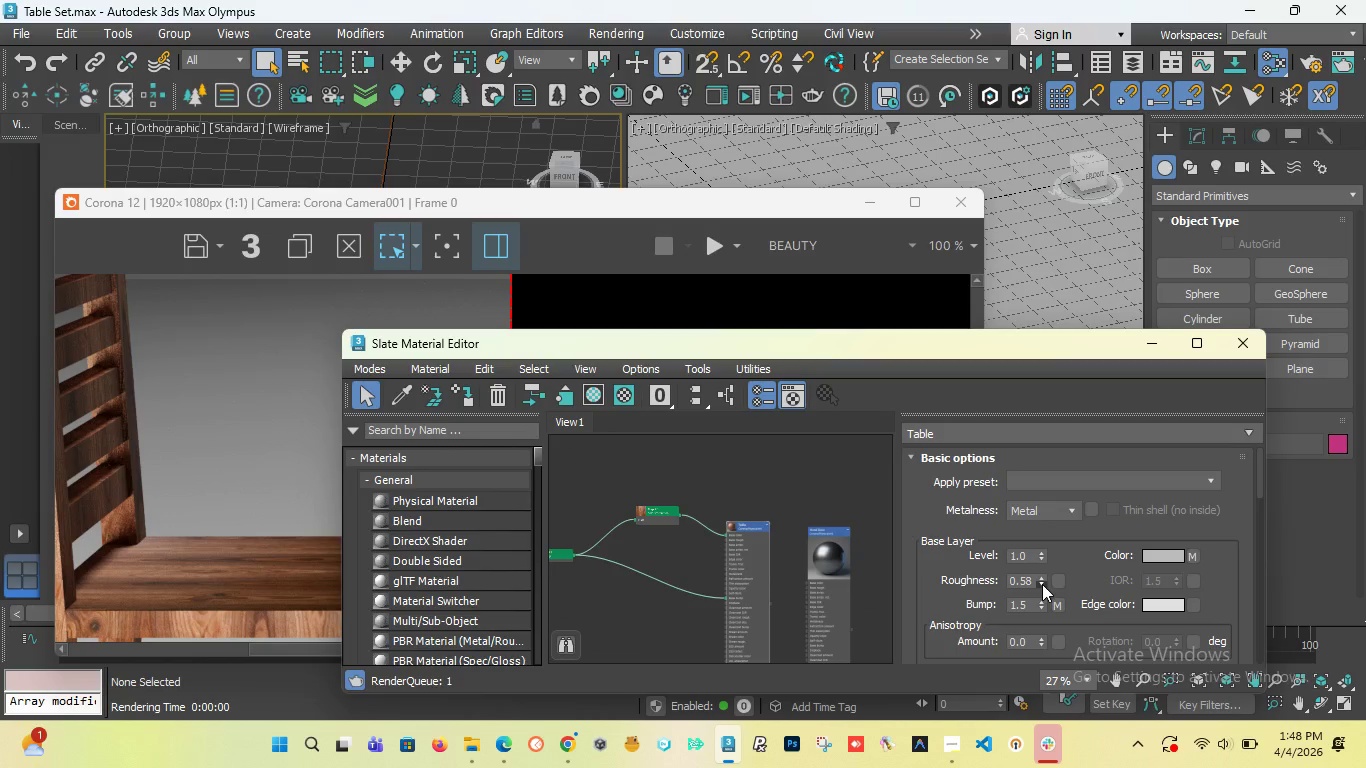 
triple_click([1042, 584])
 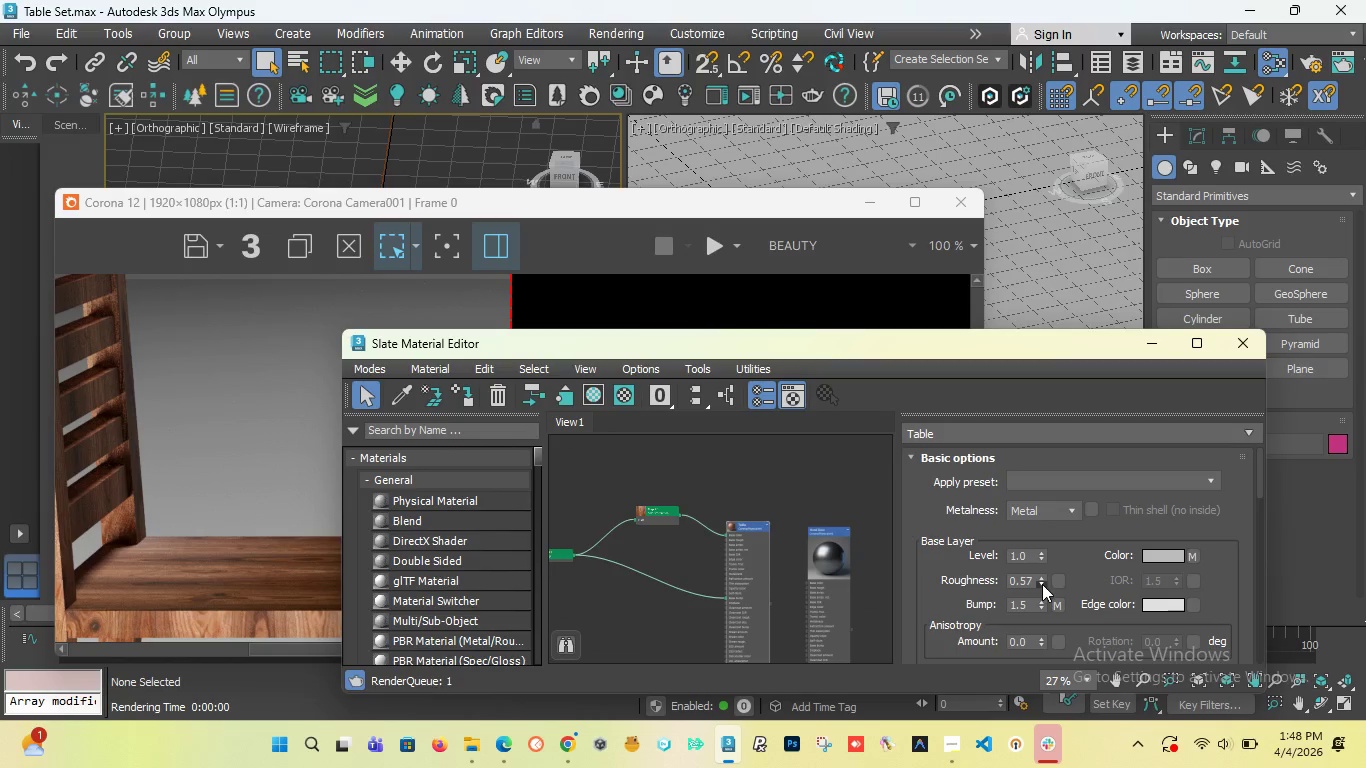 
triple_click([1041, 584])
 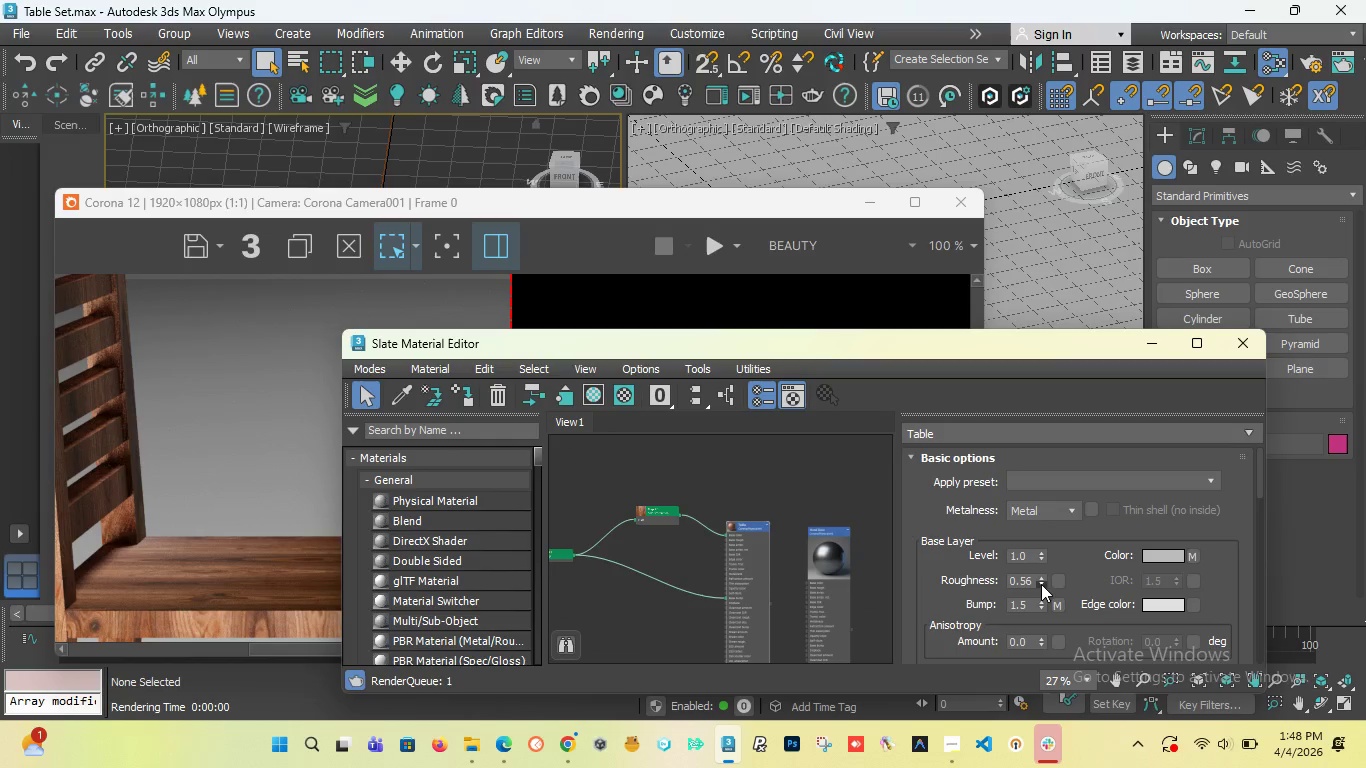 
triple_click([1041, 584])
 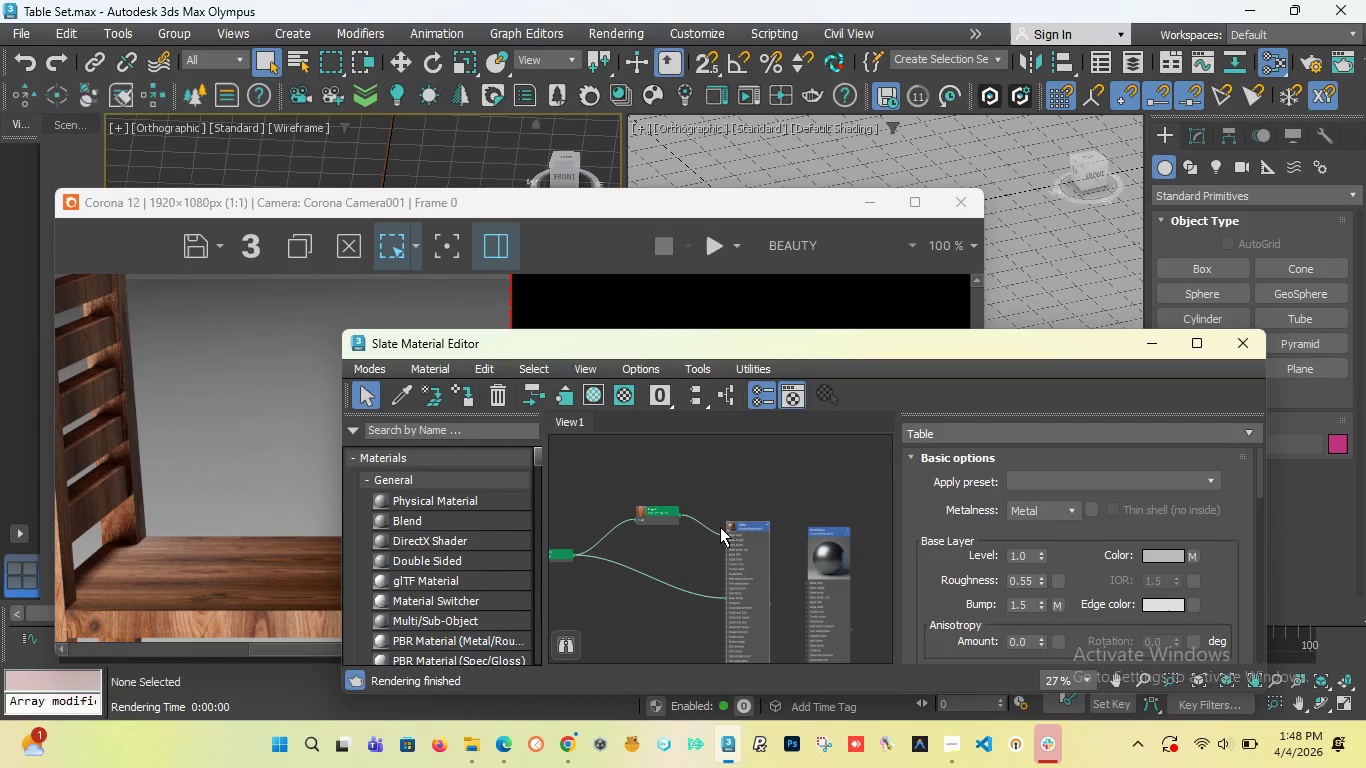 
left_click([738, 532])
 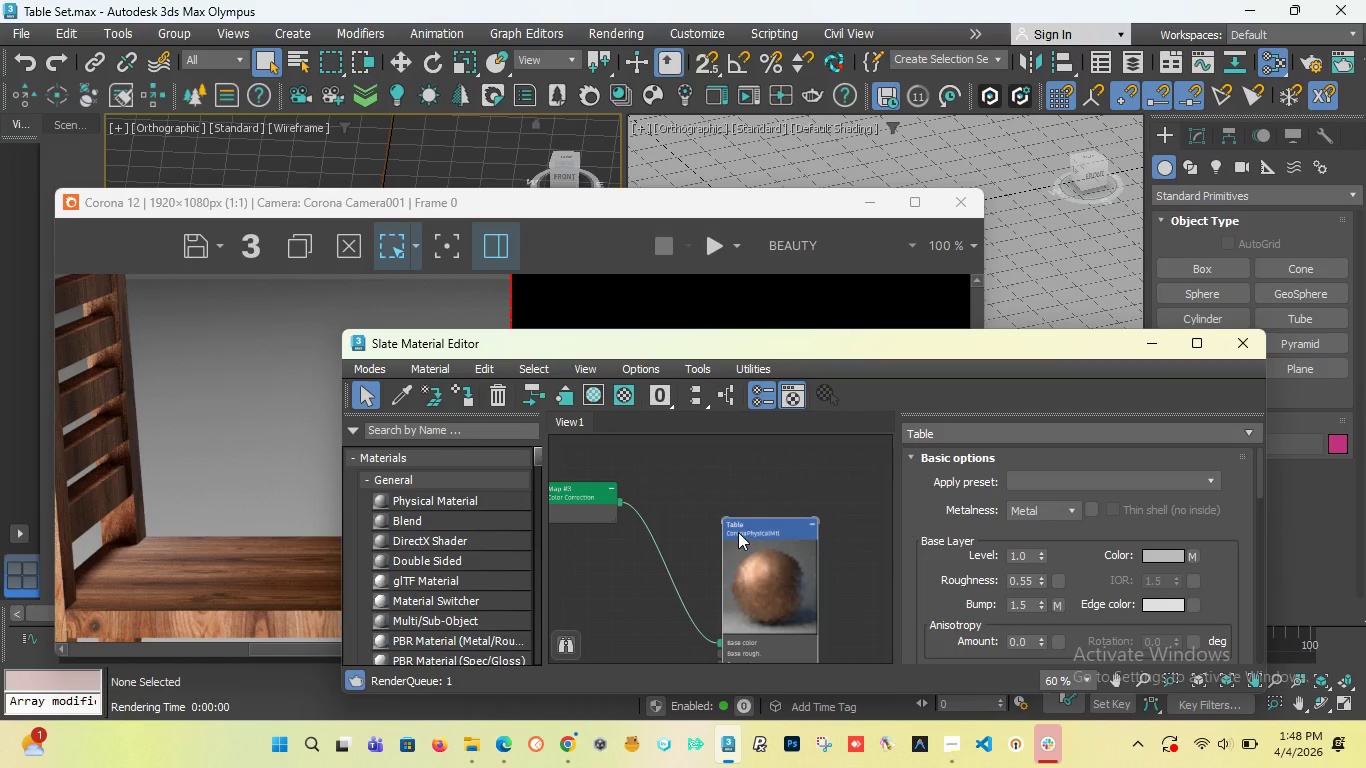 
scroll: coordinate [730, 524], scroll_direction: up, amount: 3.0
 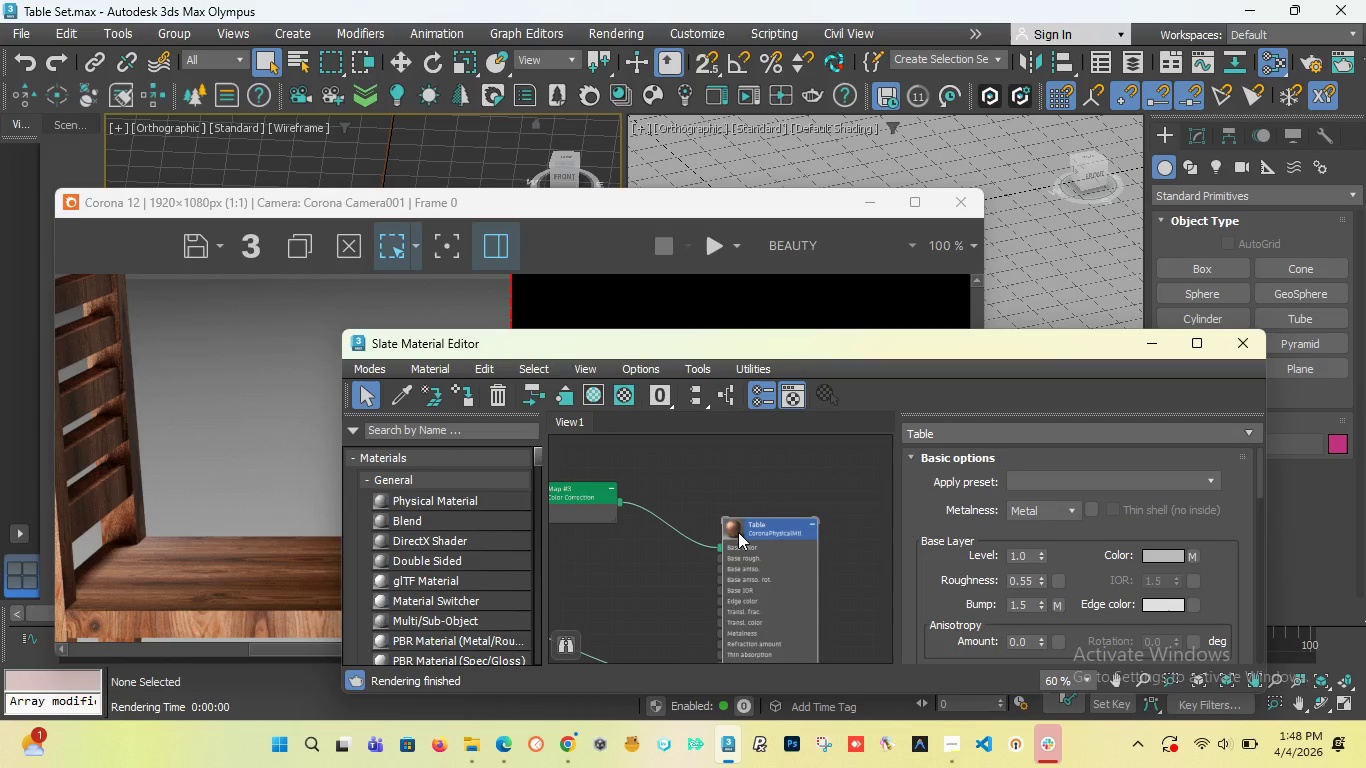 
double_click([738, 532])
 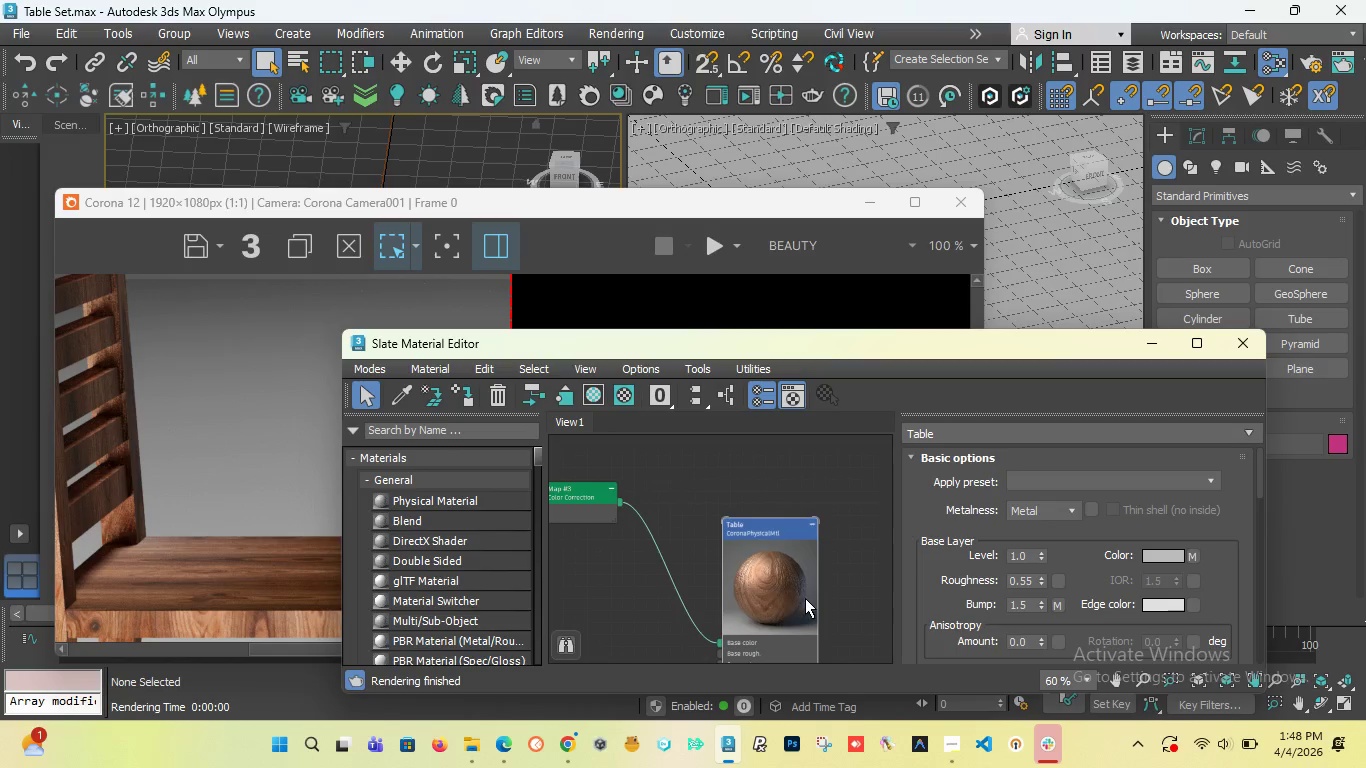 
scroll: coordinate [754, 579], scroll_direction: up, amount: 10.0
 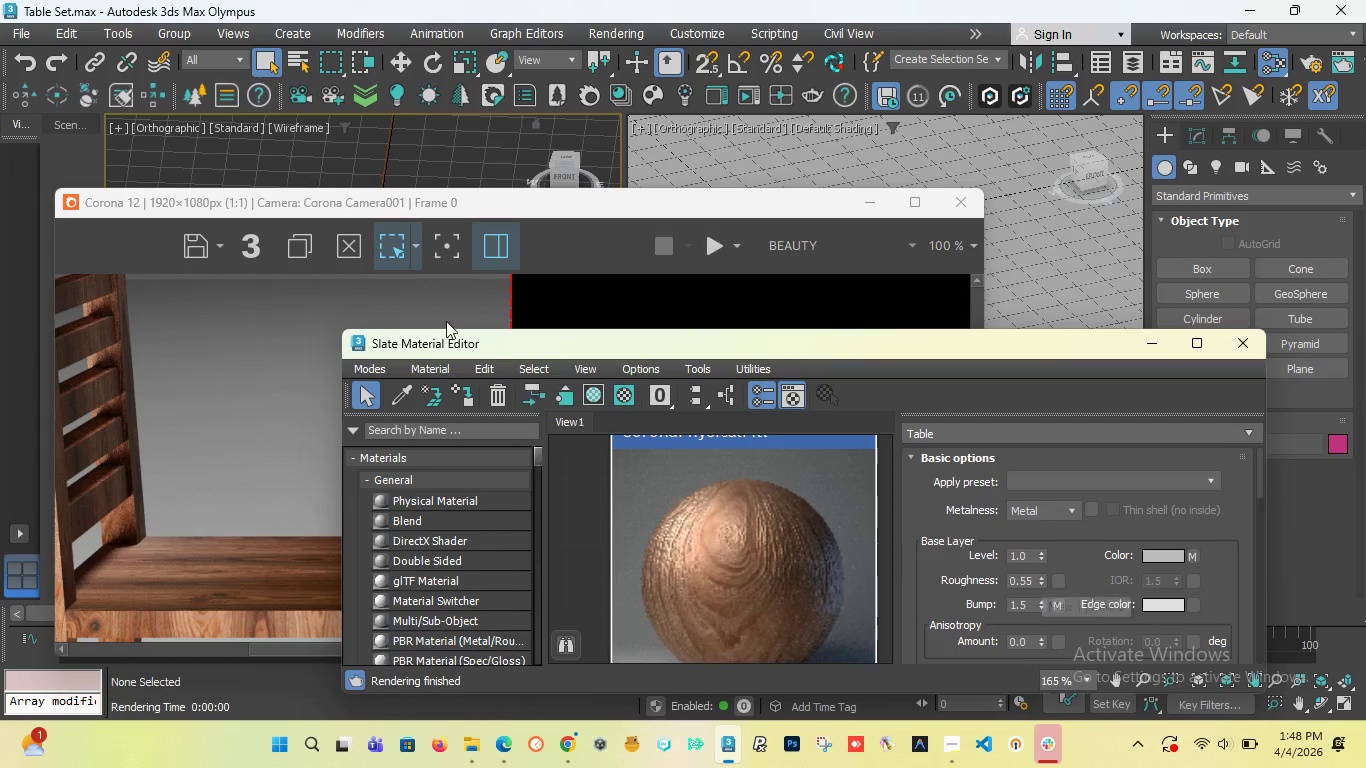 
left_click([13, 43])
 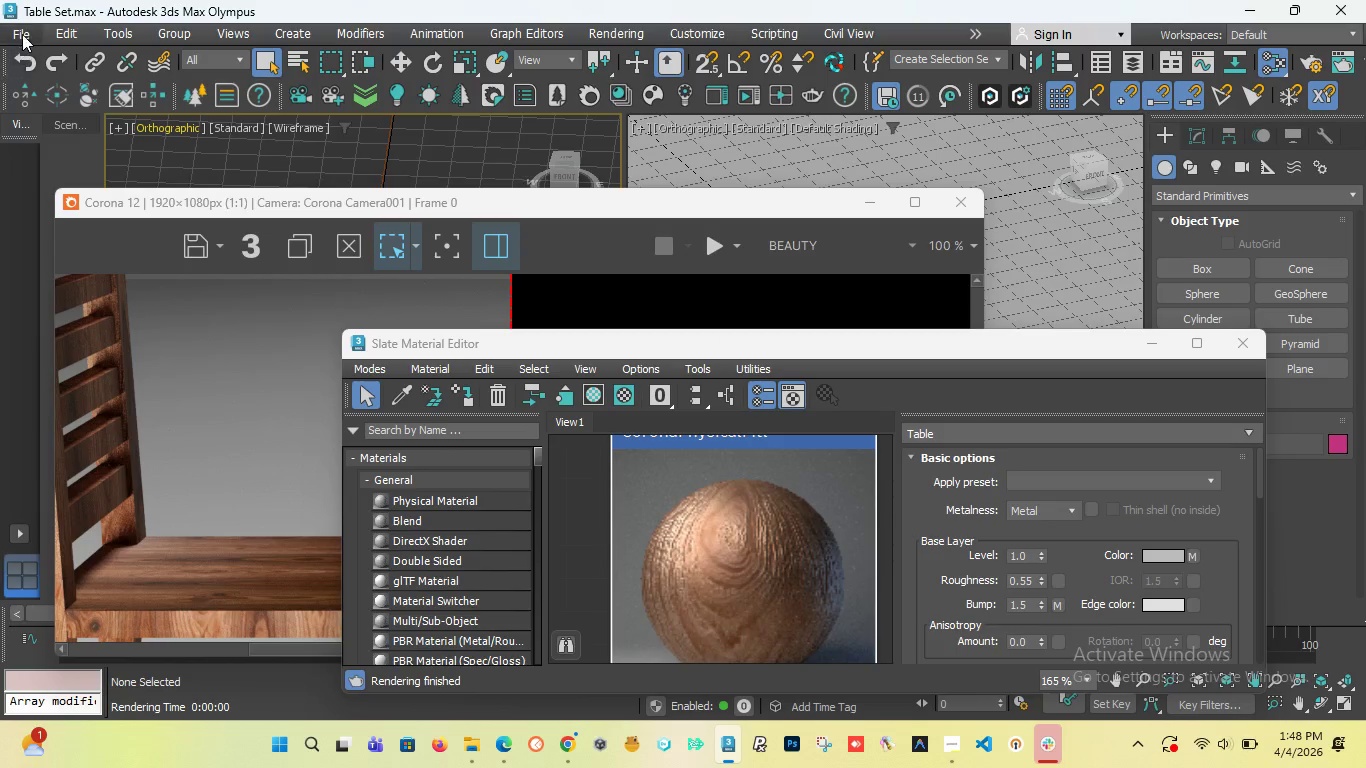 
left_click([22, 30])
 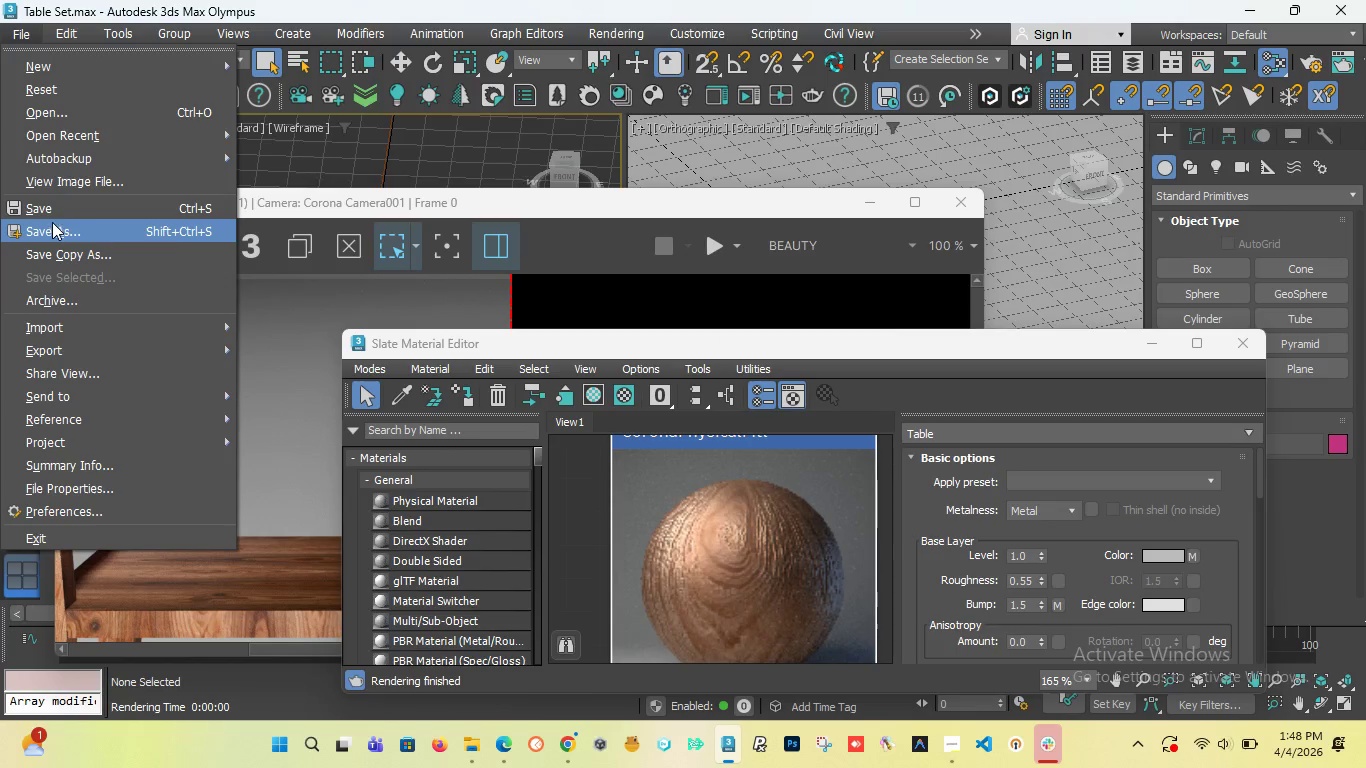 
left_click([47, 214])
 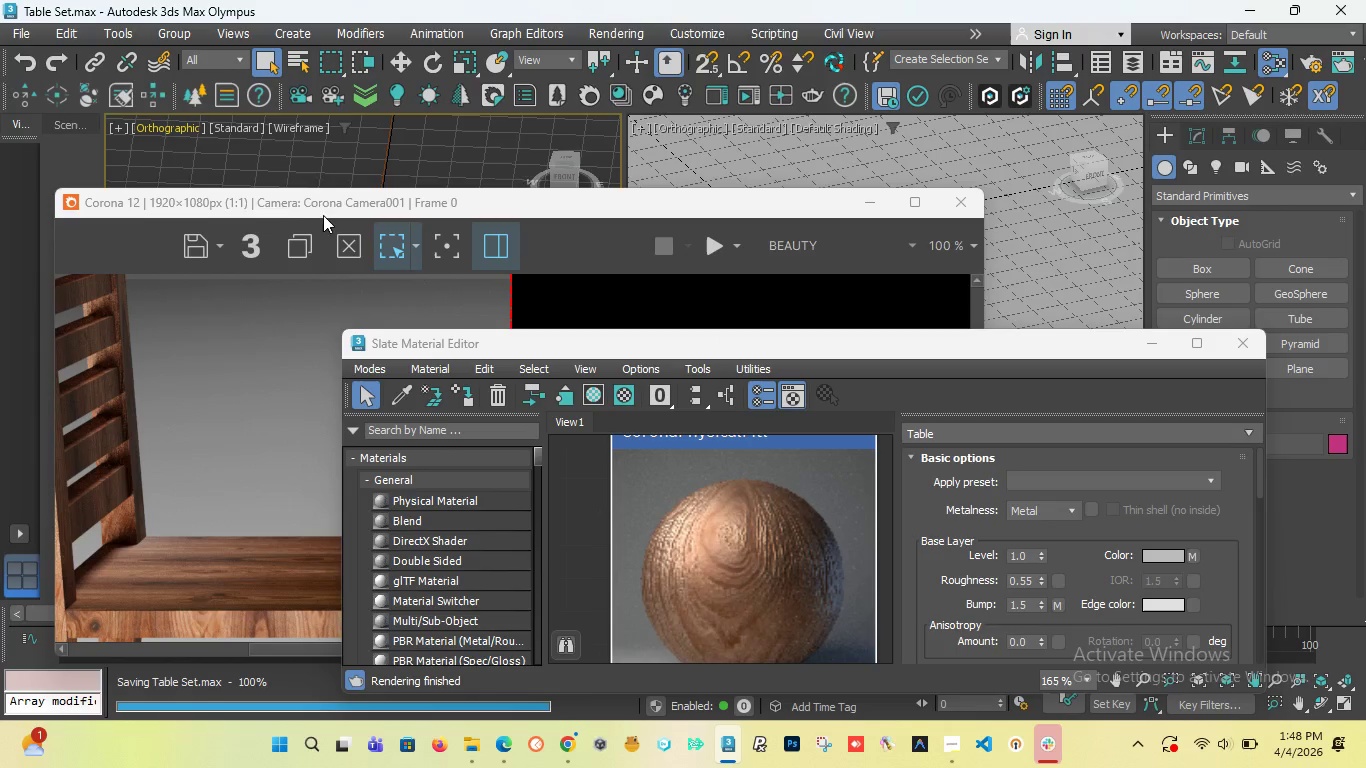 
left_click([306, 202])
 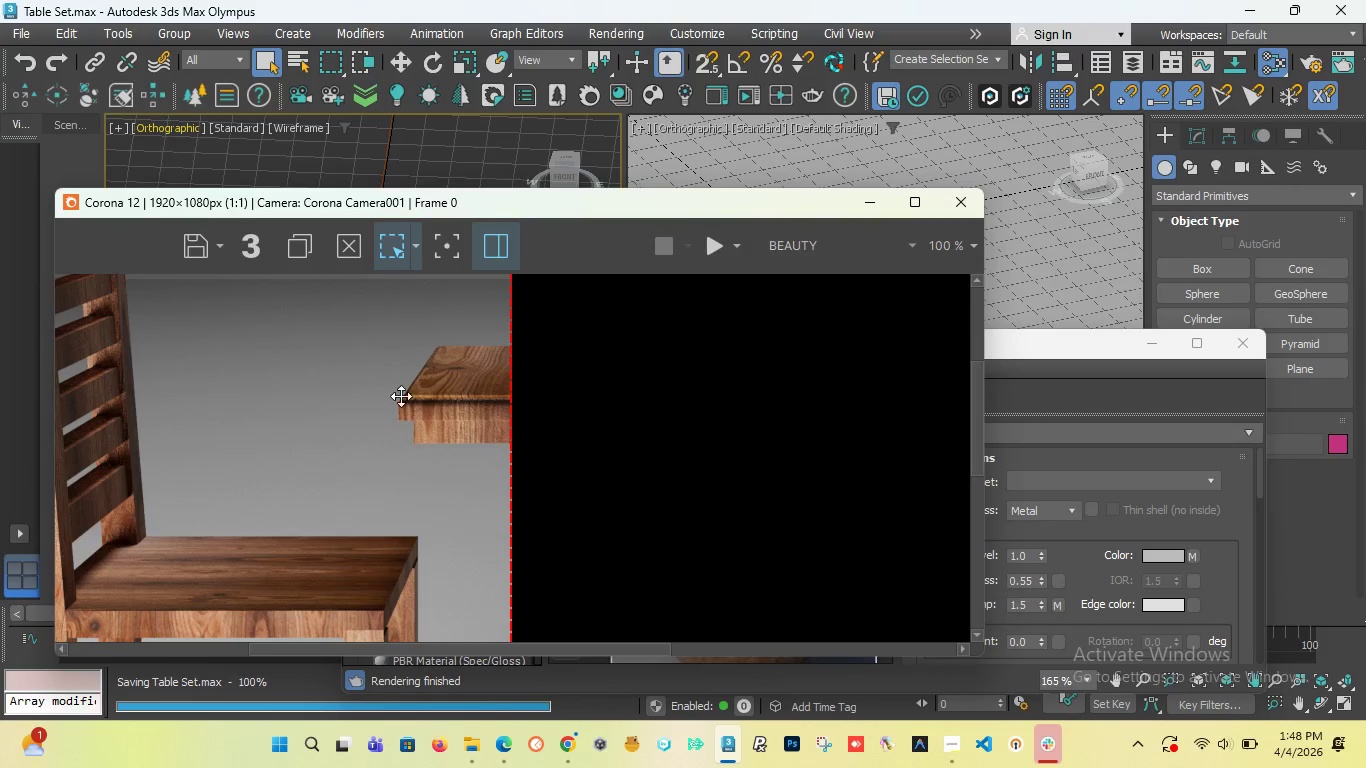 
scroll: coordinate [402, 396], scroll_direction: down, amount: 1.0
 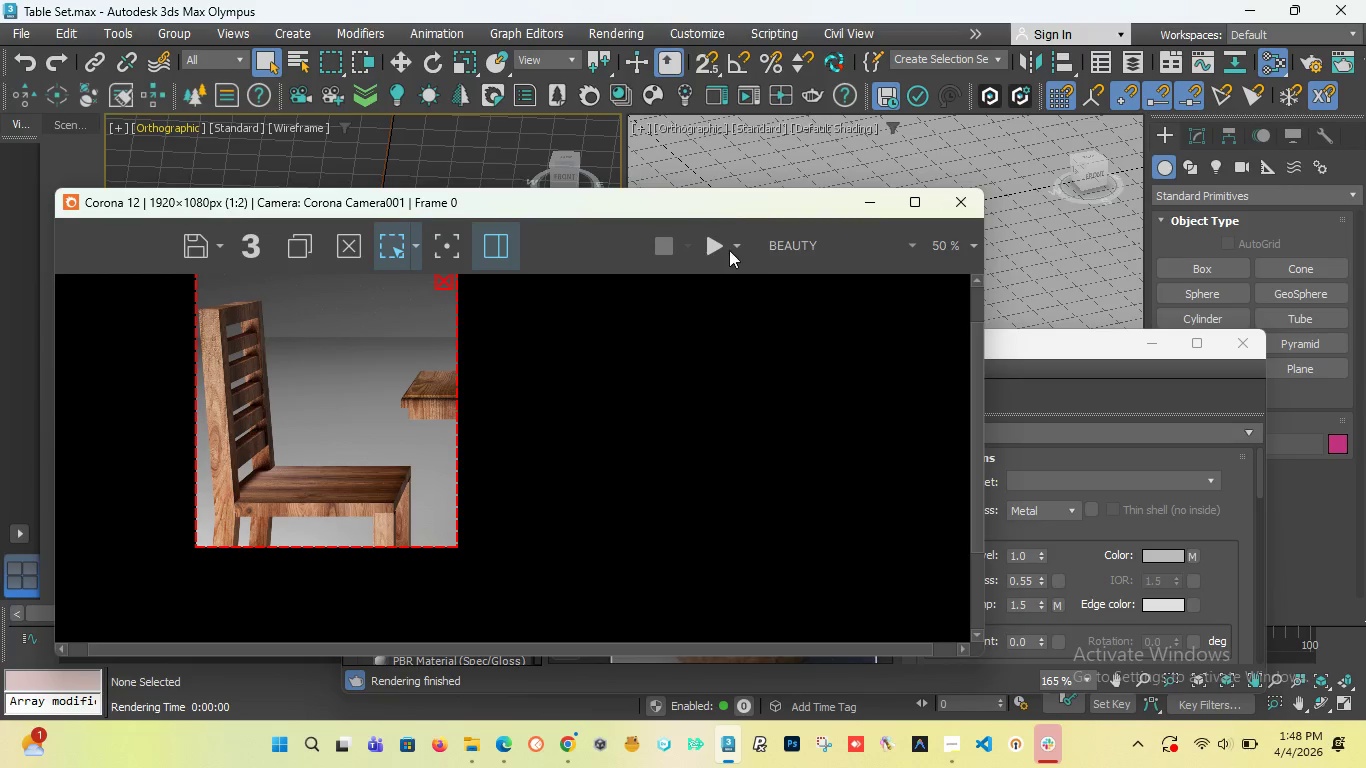 
left_click([703, 250])
 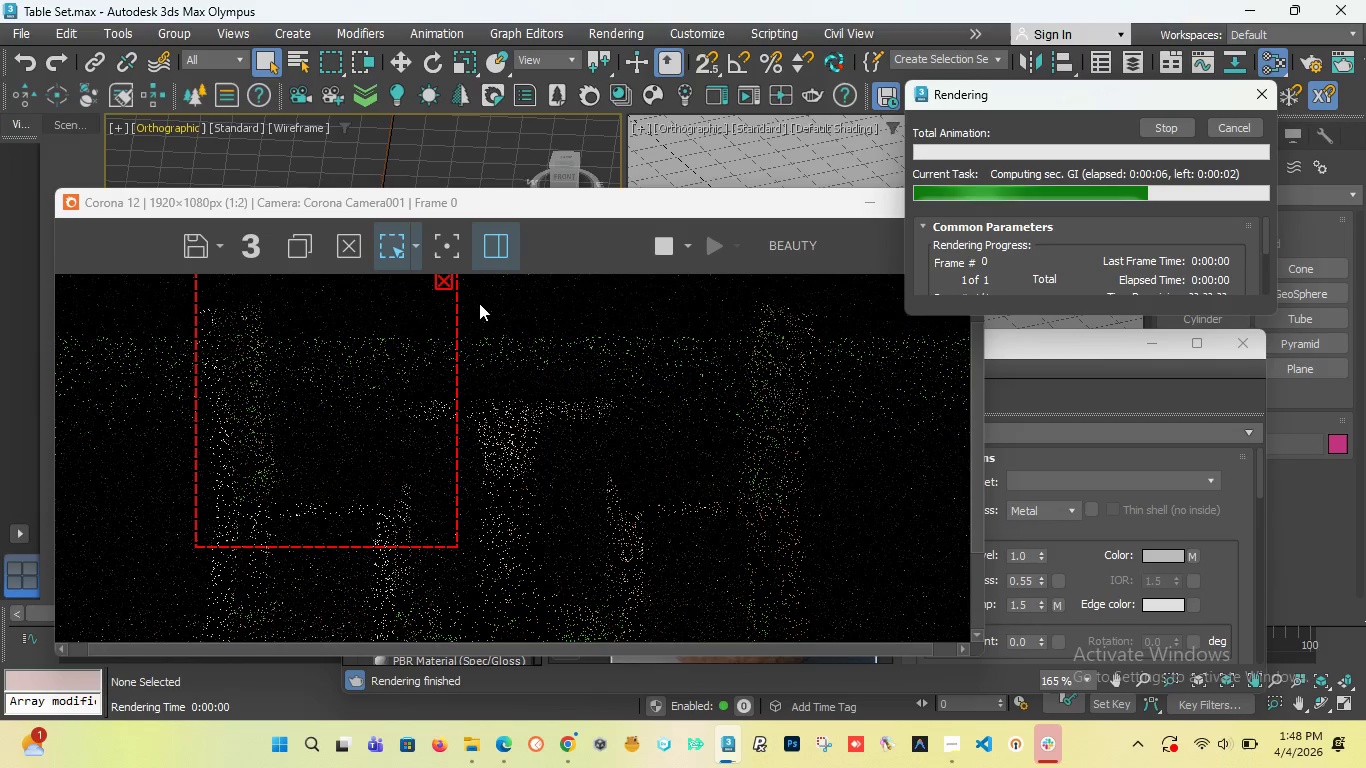 
wait(11.72)
 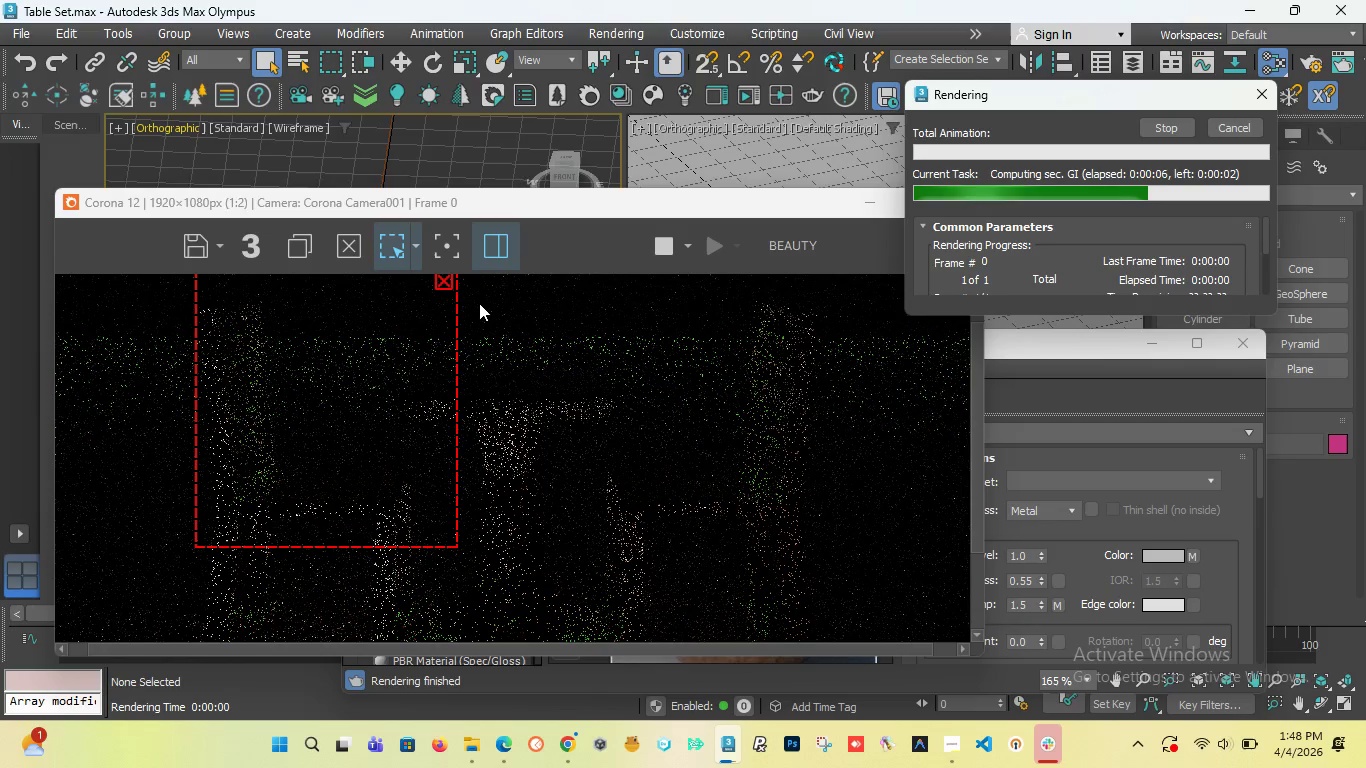 
scroll: coordinate [331, 383], scroll_direction: up, amount: 1.0
 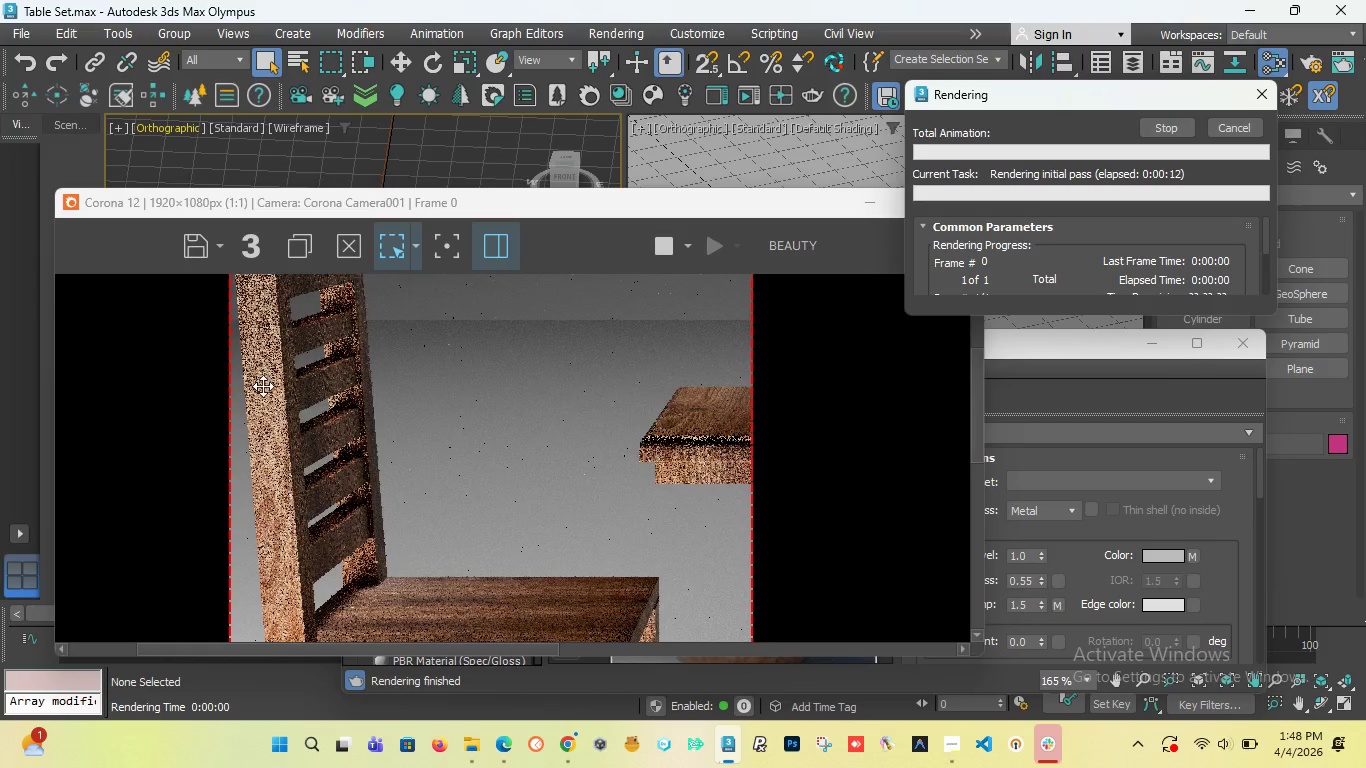 
scroll: coordinate [263, 386], scroll_direction: none, amount: 0.0
 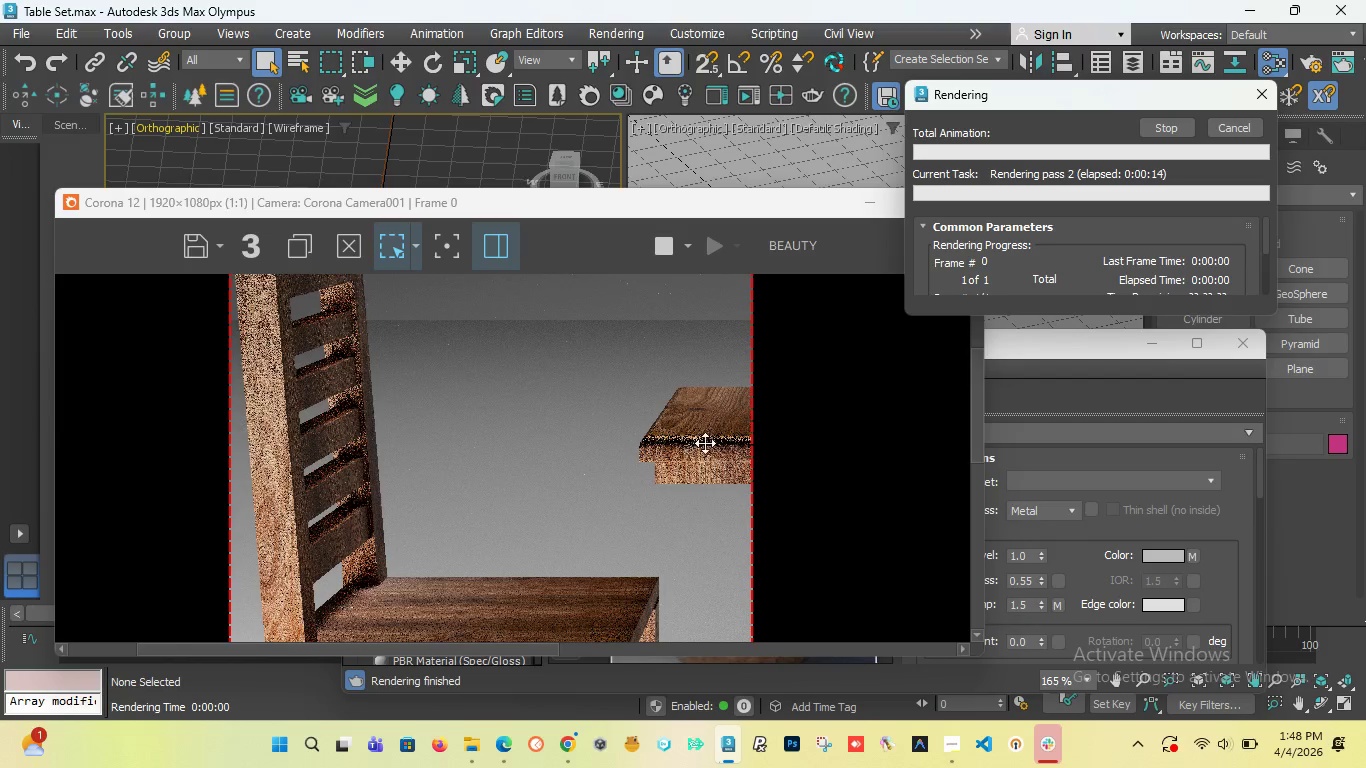 
scroll: coordinate [689, 439], scroll_direction: up, amount: 1.0
 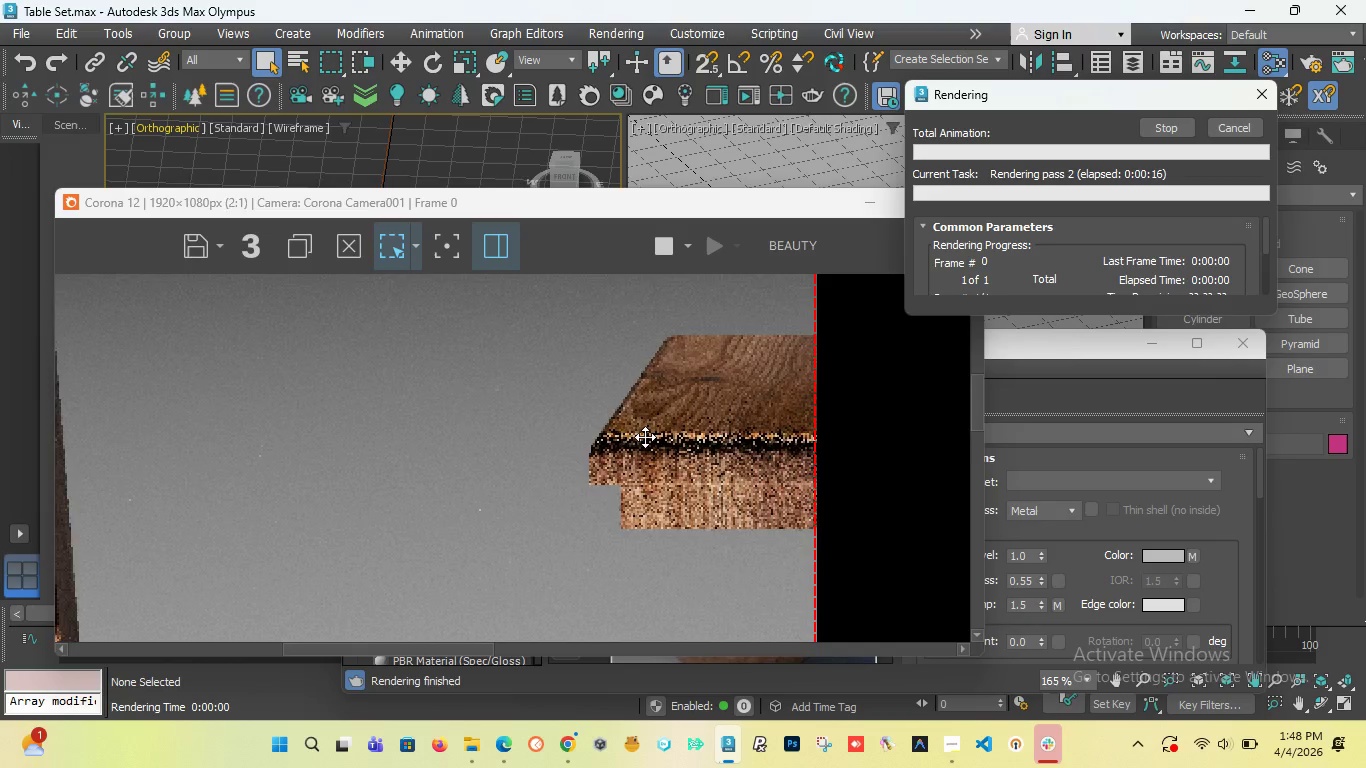 
scroll: coordinate [428, 405], scroll_direction: down, amount: 2.0
 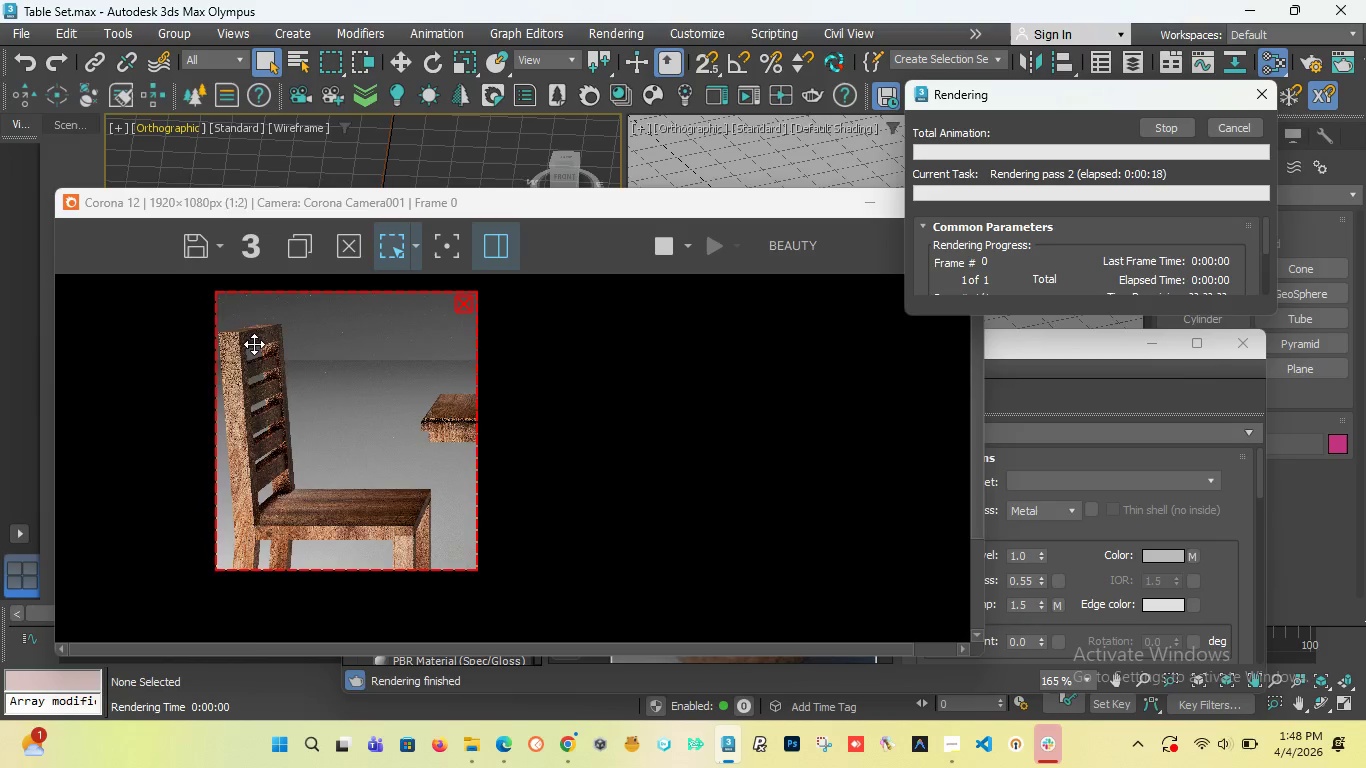 
scroll: coordinate [253, 341], scroll_direction: up, amount: 2.0
 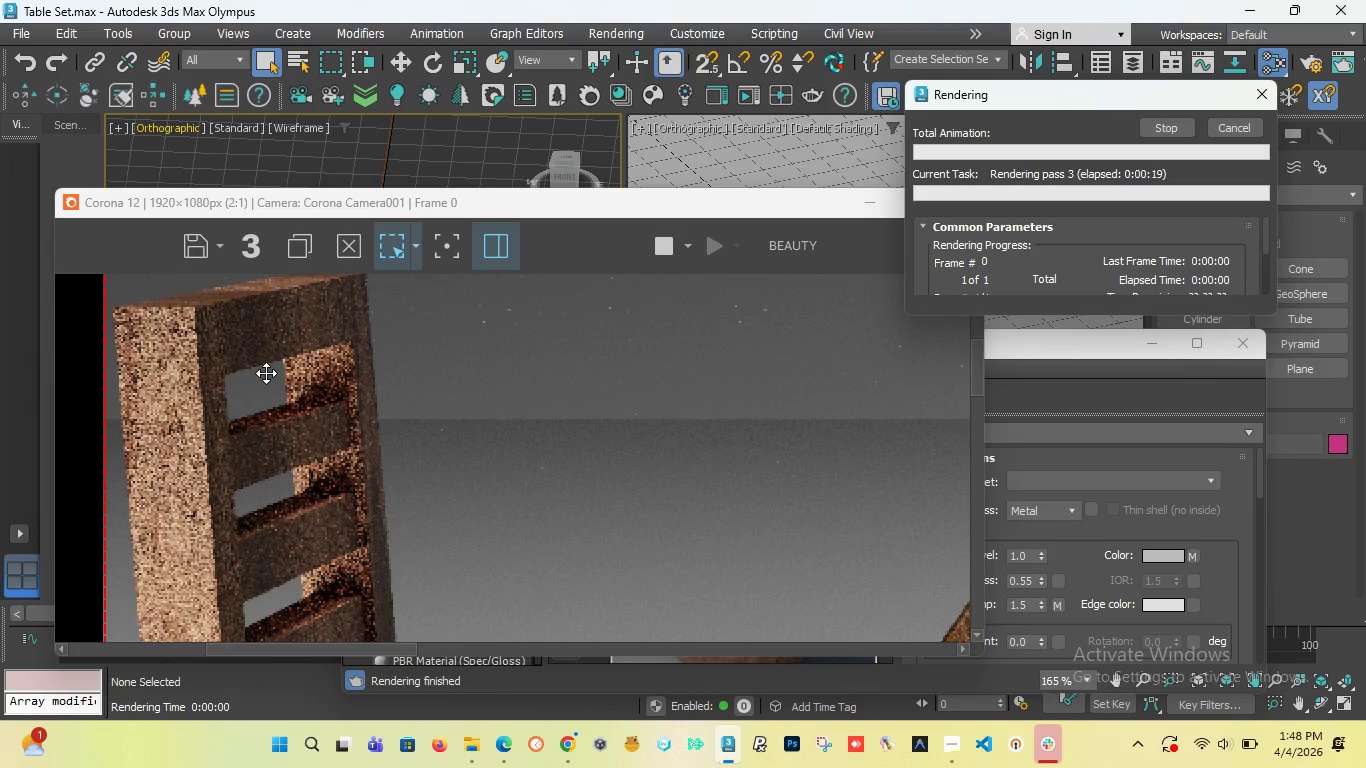 
scroll: coordinate [393, 444], scroll_direction: down, amount: 2.0
 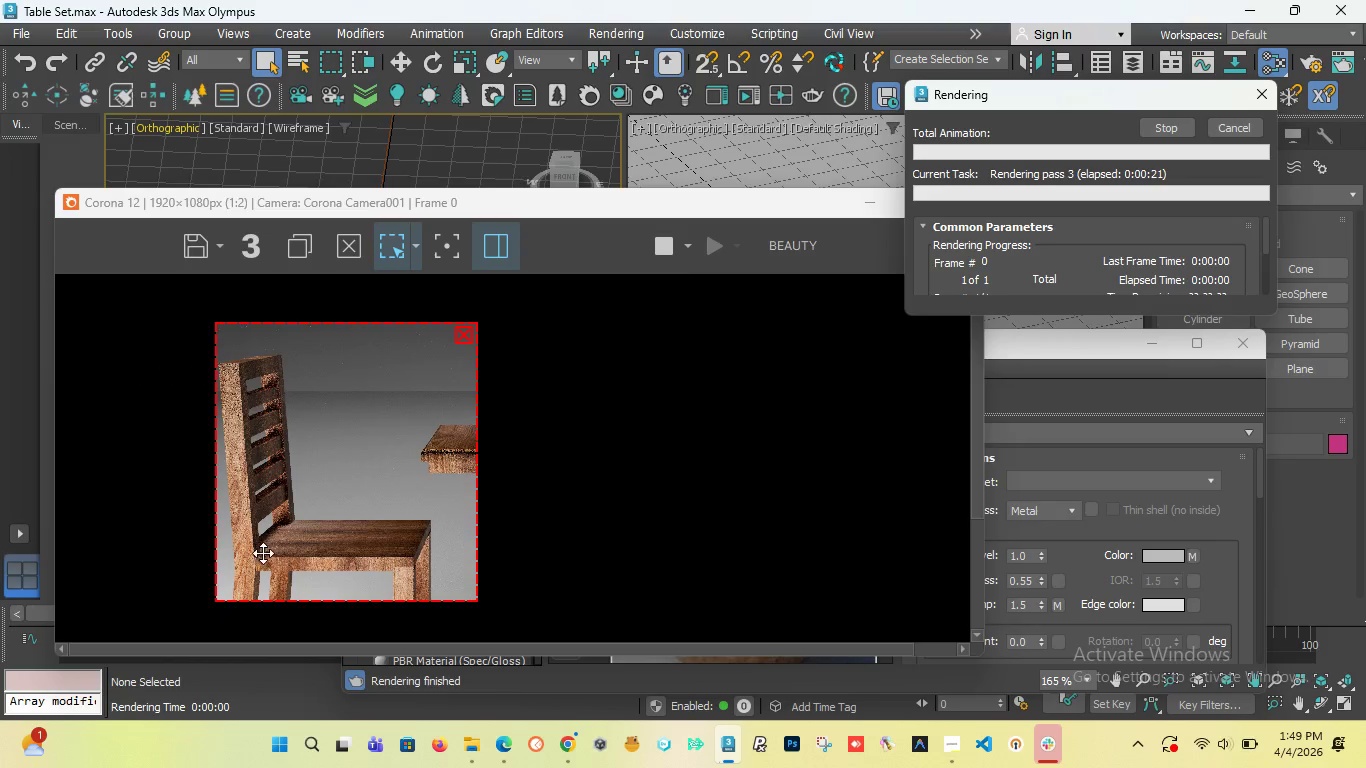 
scroll: coordinate [263, 553], scroll_direction: up, amount: 1.0
 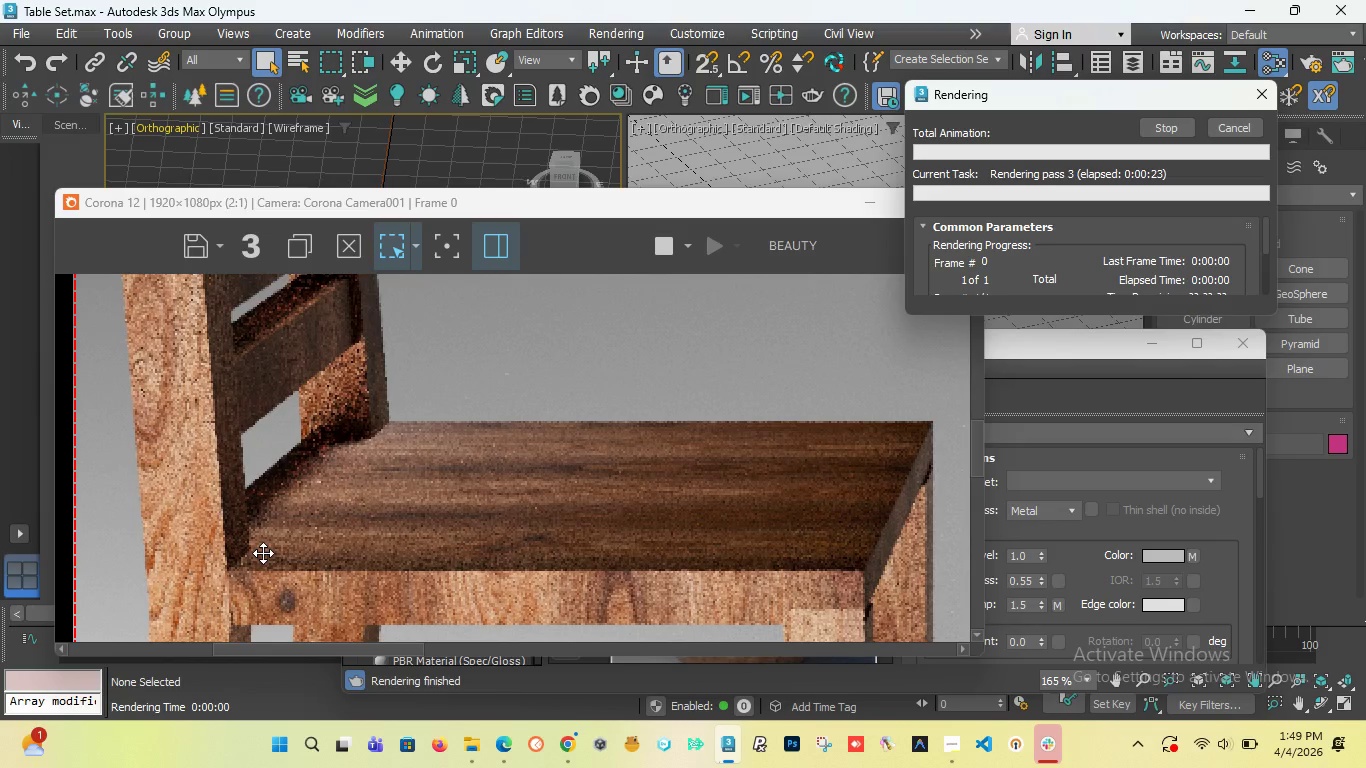 
scroll: coordinate [263, 553], scroll_direction: down, amount: 2.0
 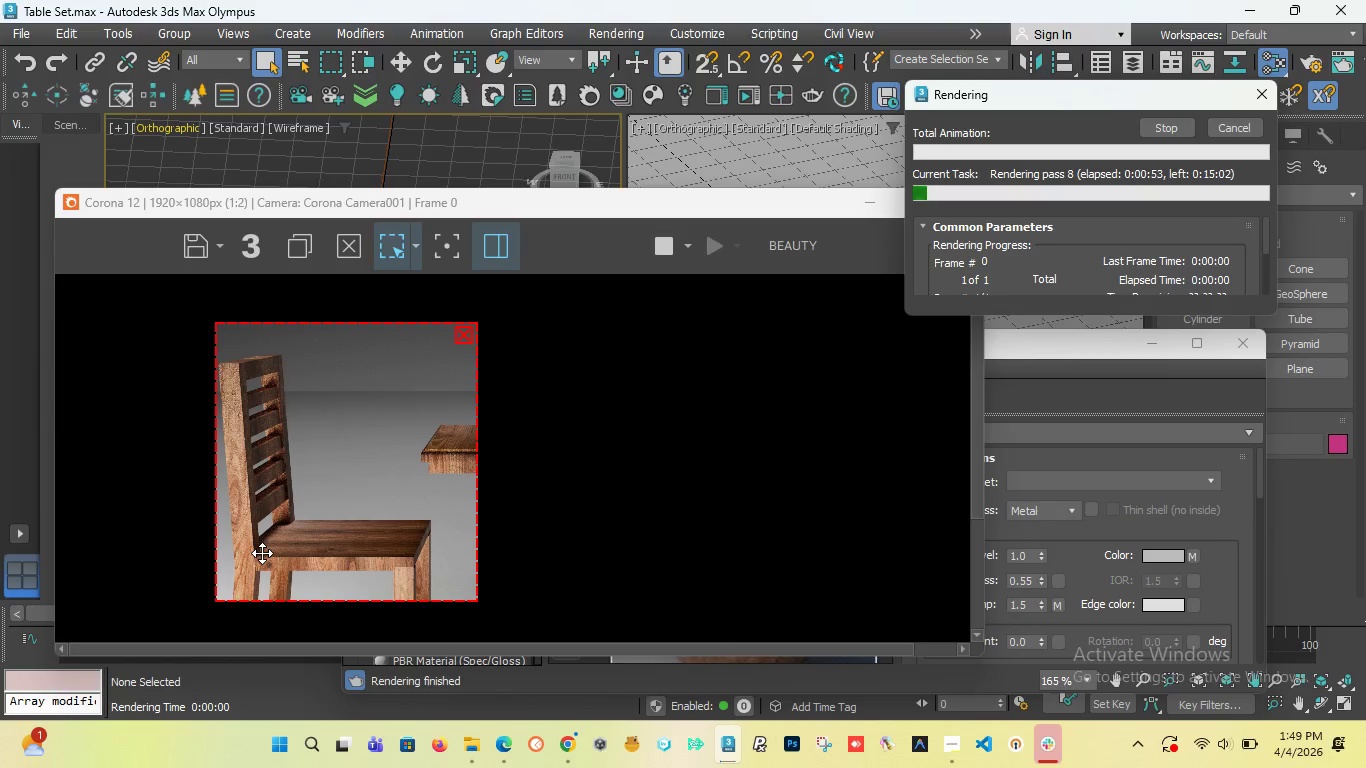 
wait(34.49)
 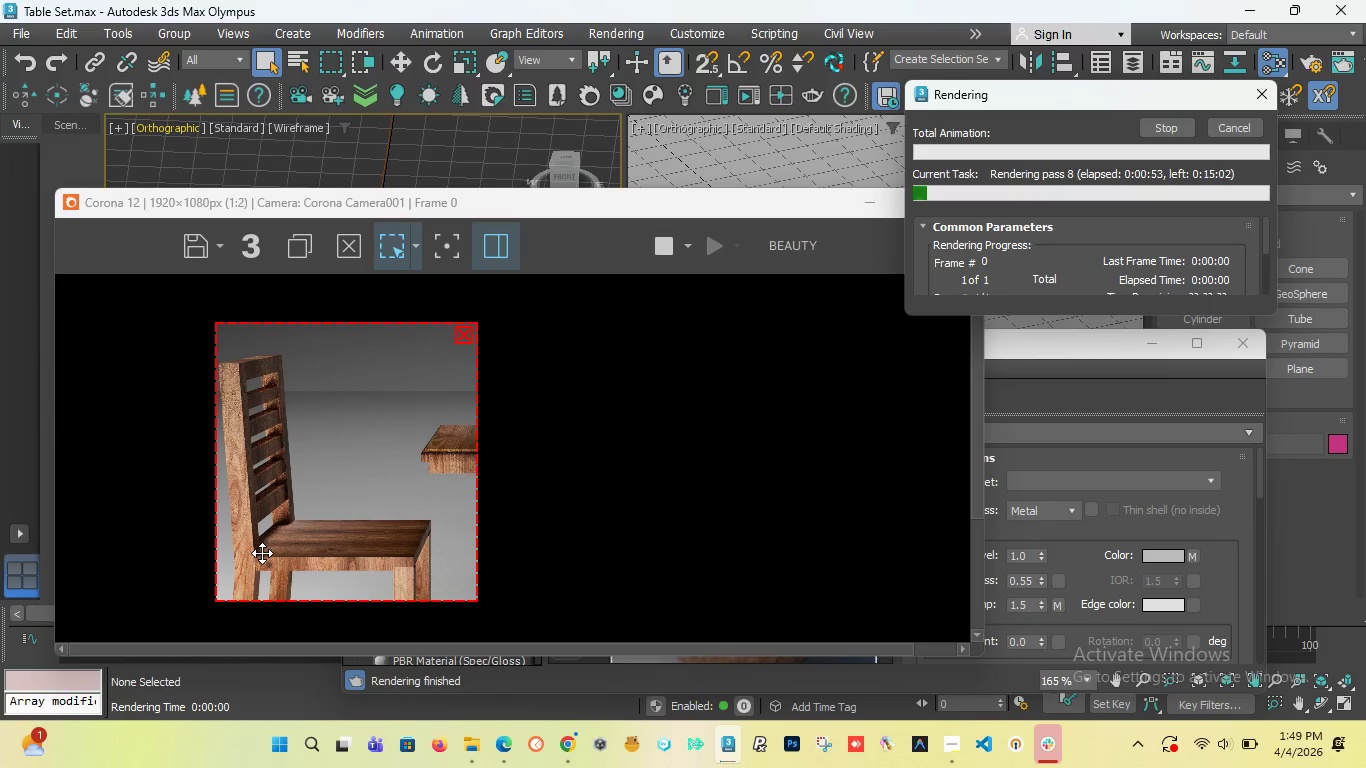 
scroll: coordinate [231, 382], scroll_direction: up, amount: 2.0
 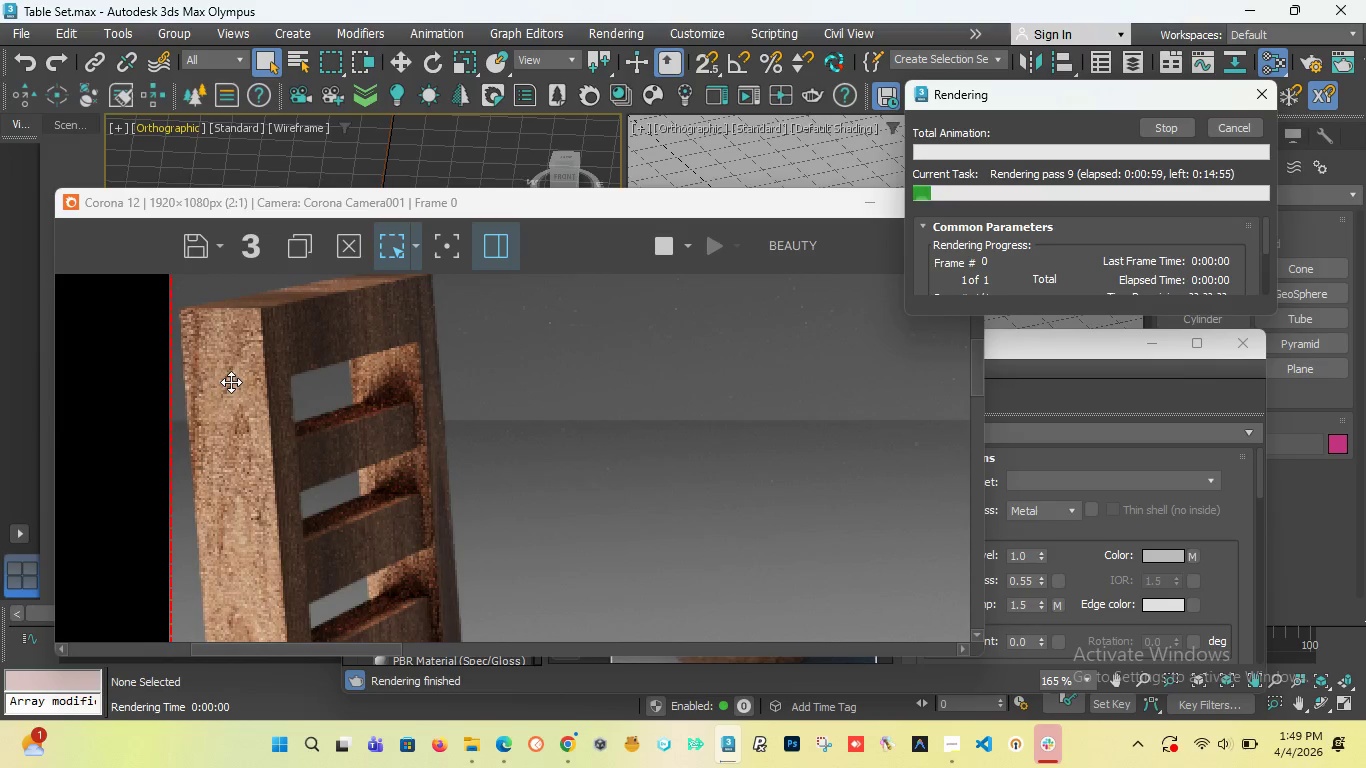 
scroll: coordinate [231, 382], scroll_direction: down, amount: 1.0
 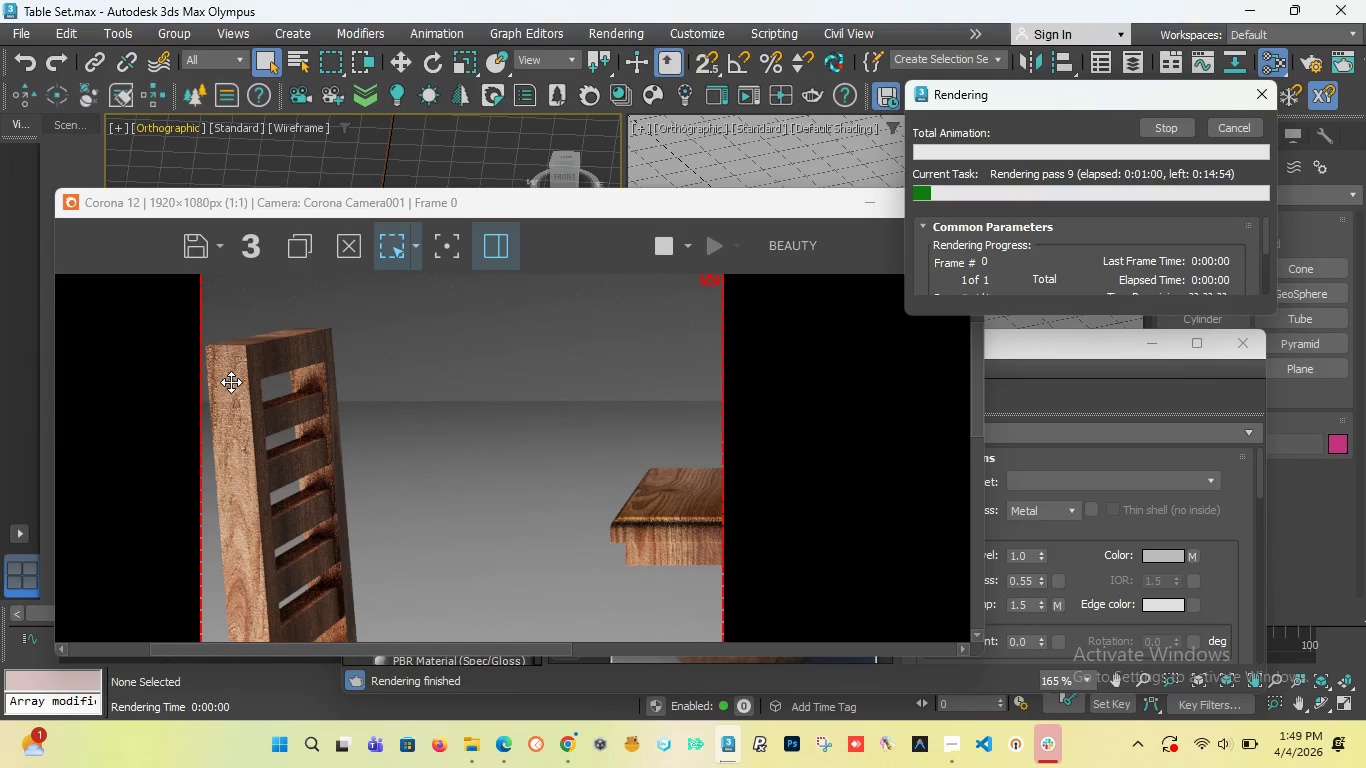 
scroll: coordinate [231, 382], scroll_direction: up, amount: 1.0
 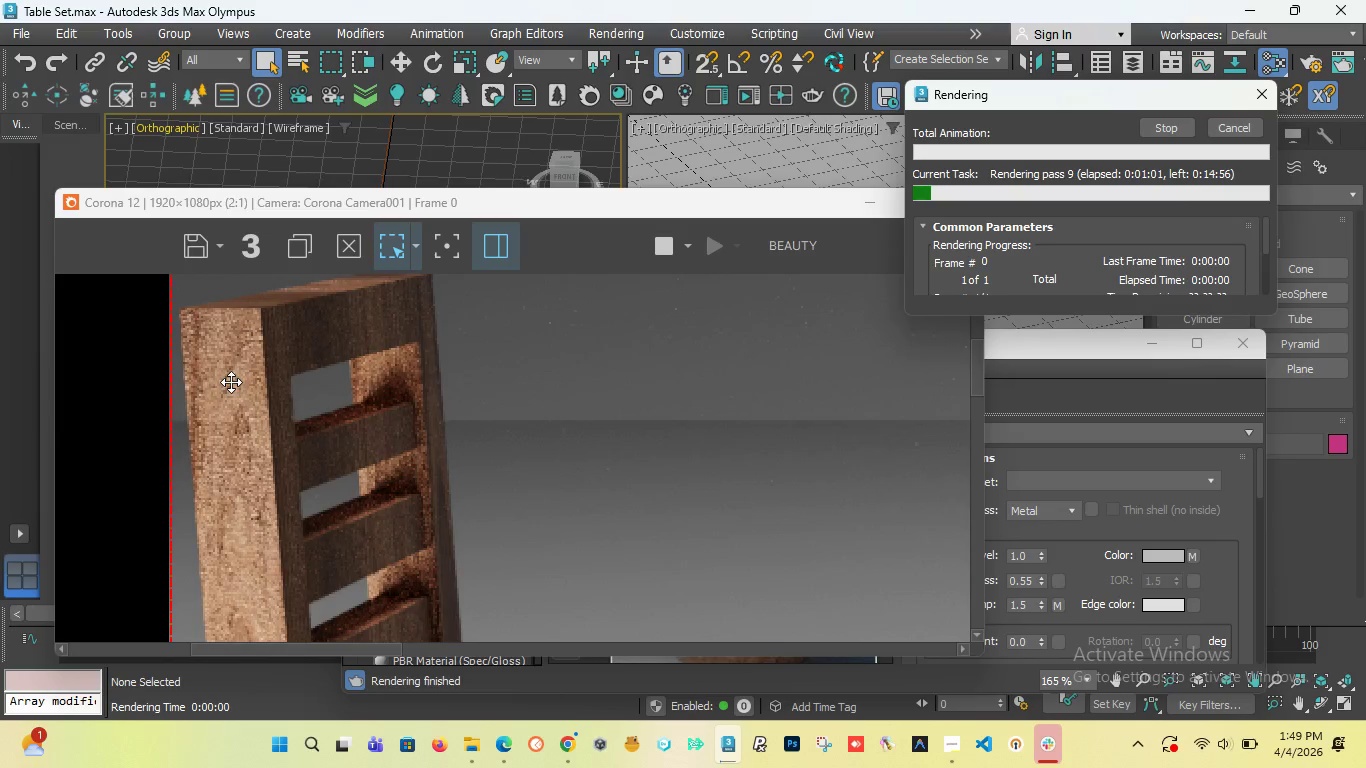 
scroll: coordinate [231, 382], scroll_direction: down, amount: 2.0
 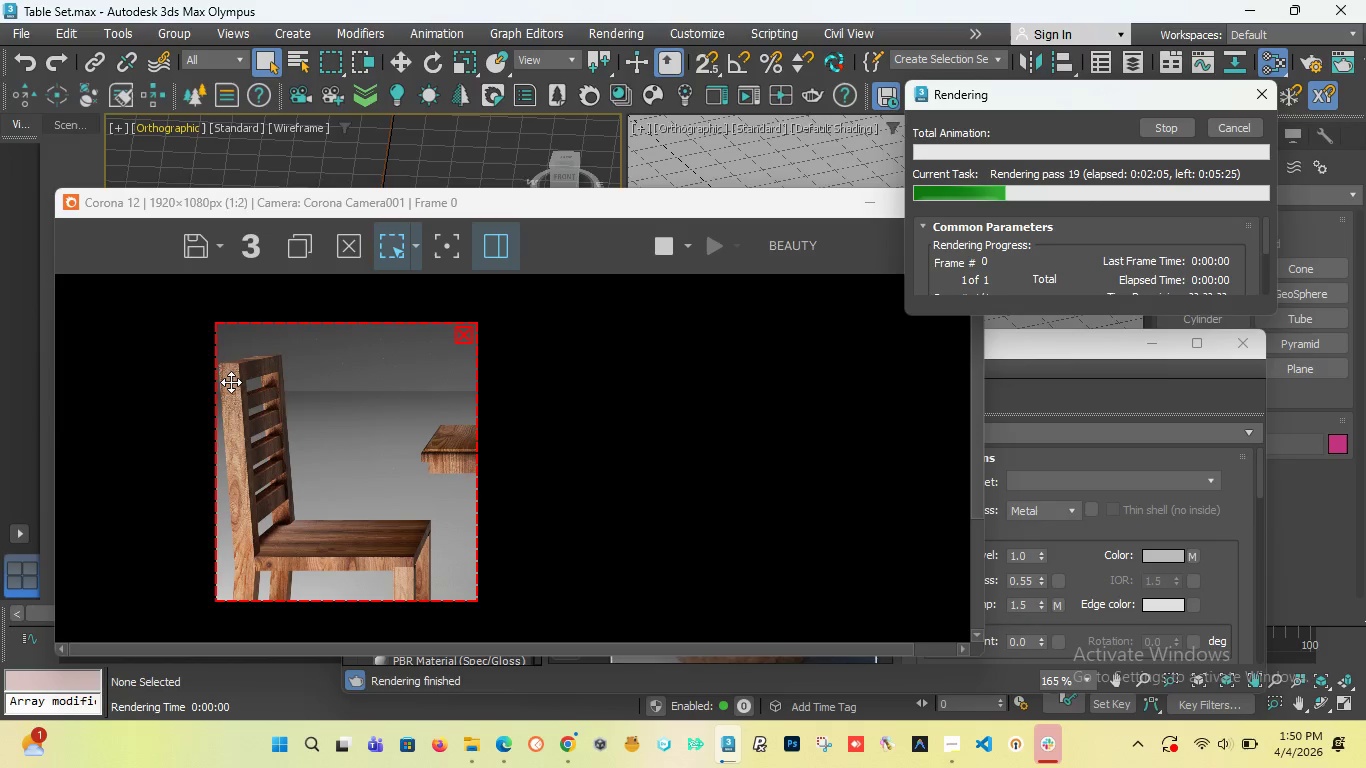 
wait(68.87)
 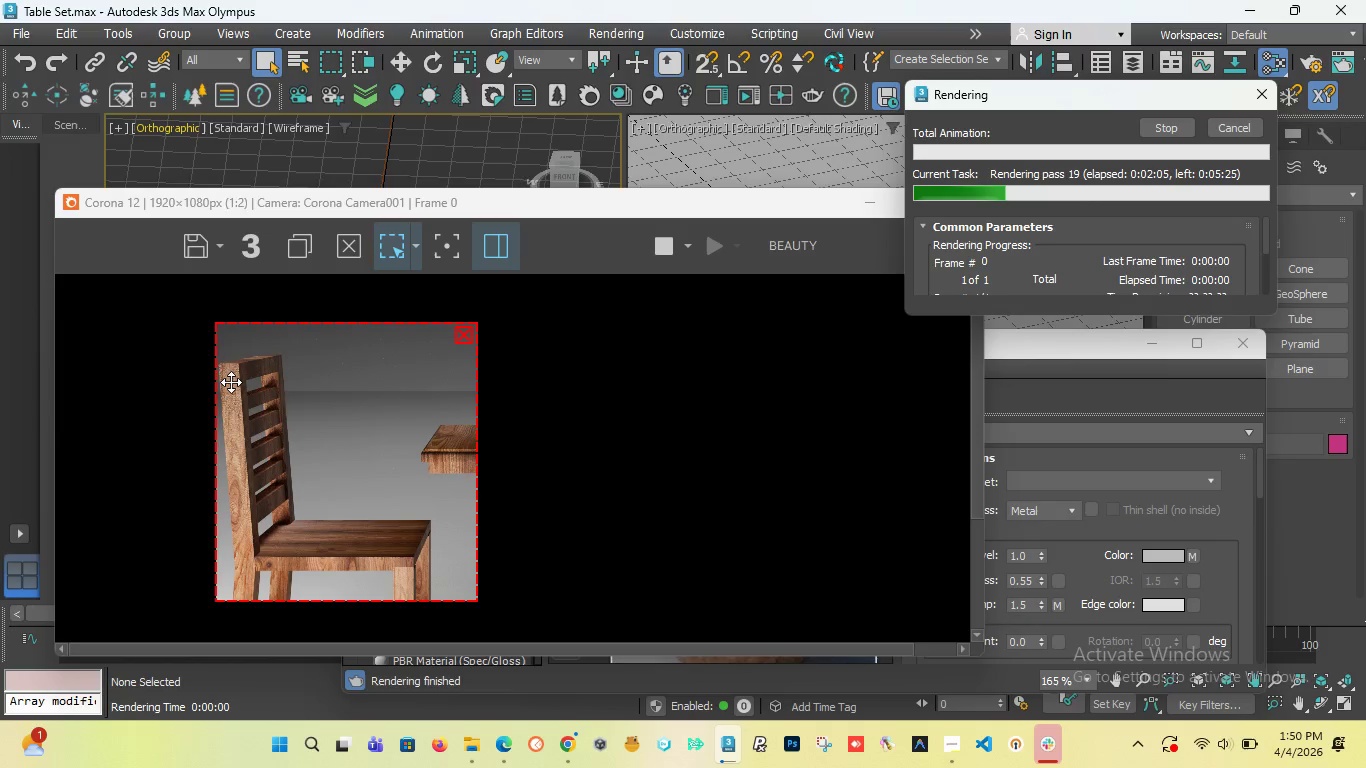 
scroll: coordinate [248, 395], scroll_direction: up, amount: 3.0
 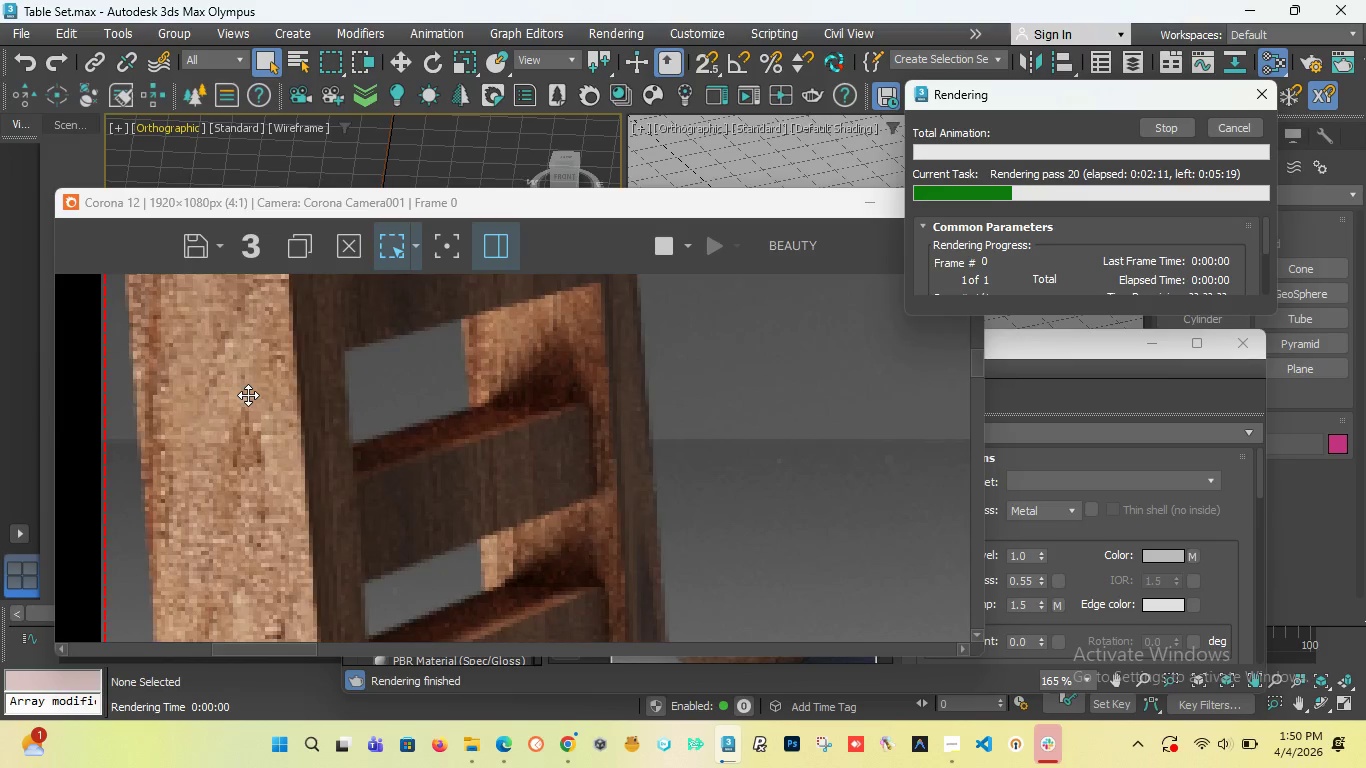 
scroll: coordinate [248, 395], scroll_direction: down, amount: 2.0
 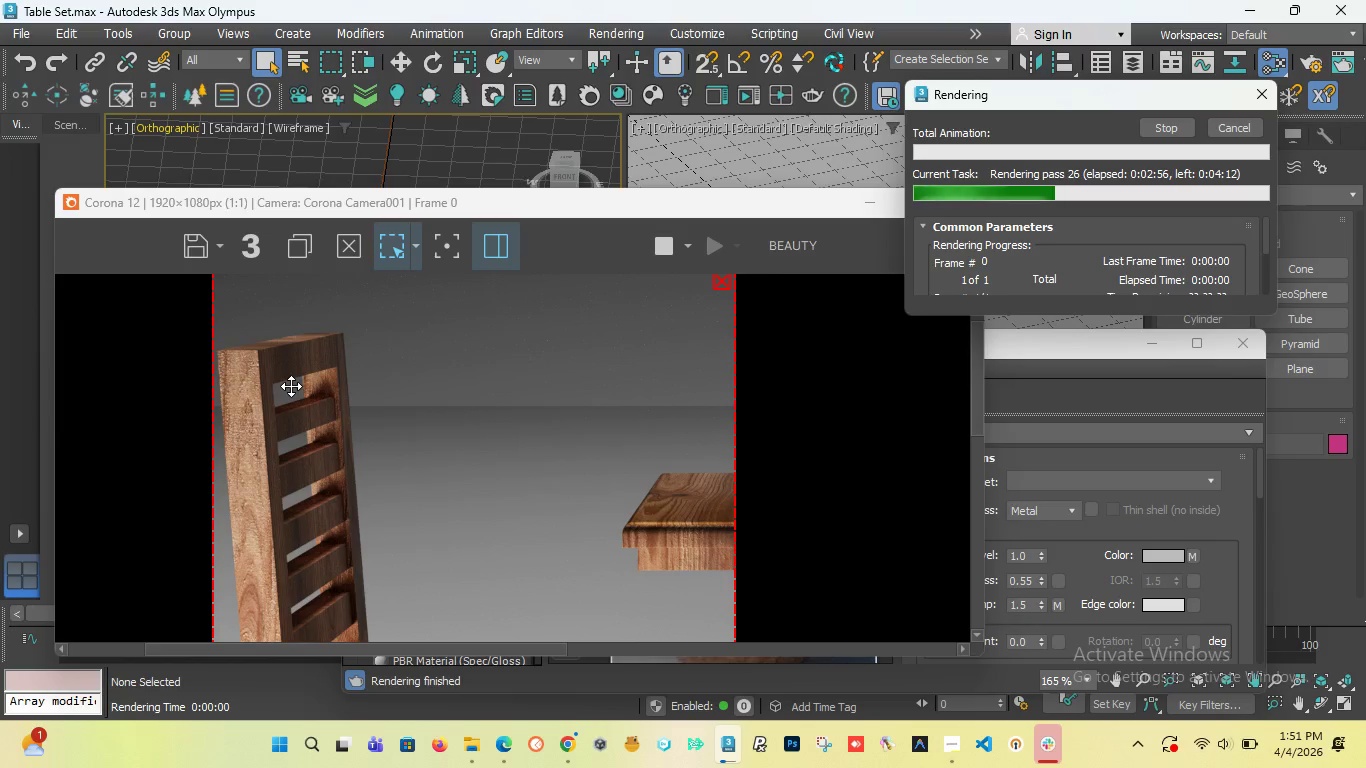 
wait(49.21)
 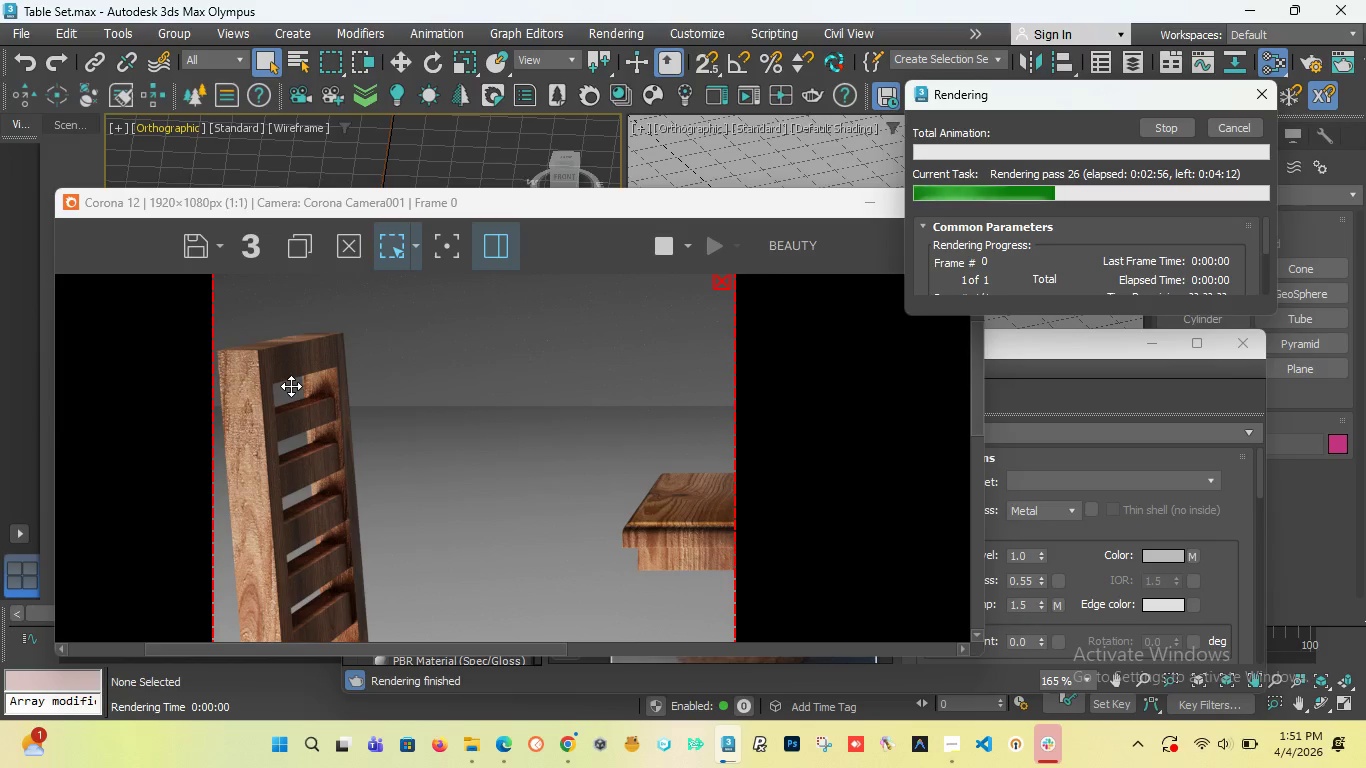 
scroll: coordinate [244, 398], scroll_direction: none, amount: 0.0
 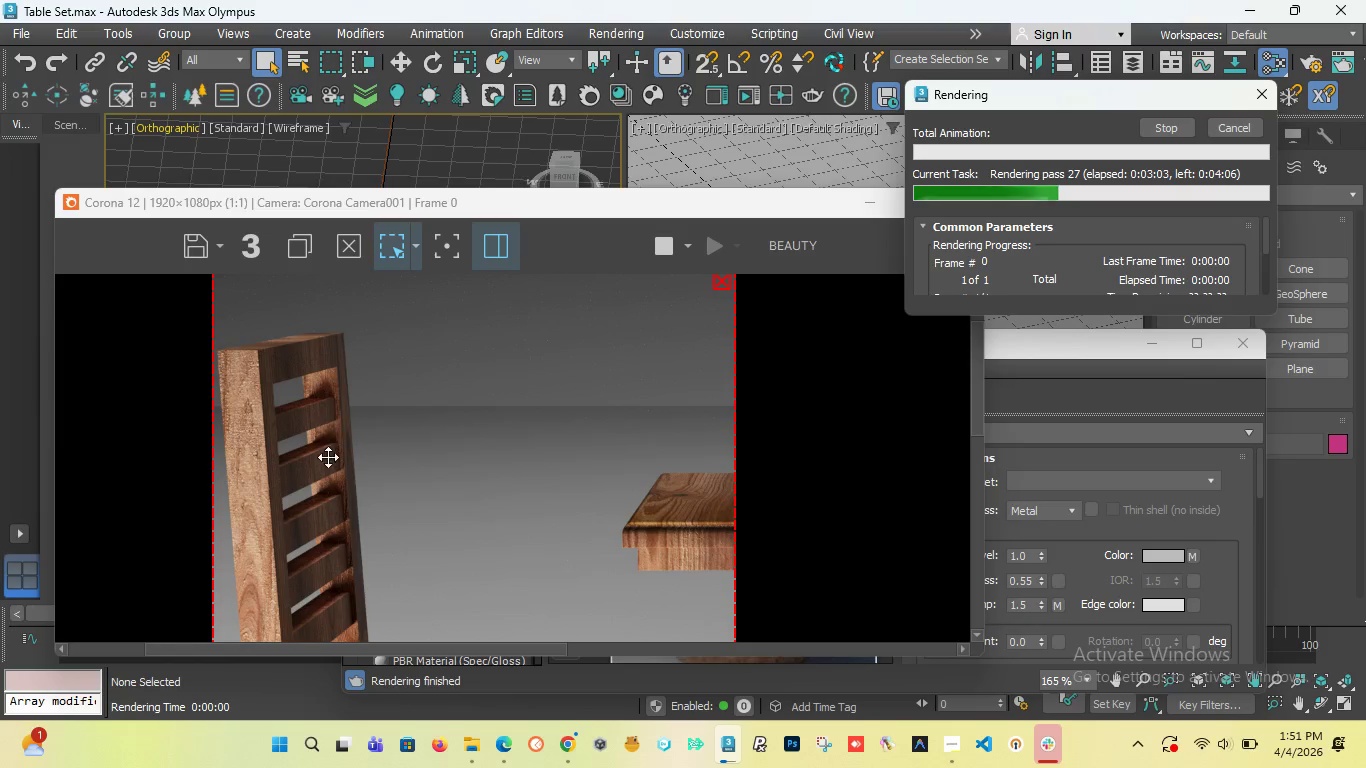 
scroll: coordinate [325, 466], scroll_direction: up, amount: 2.0
 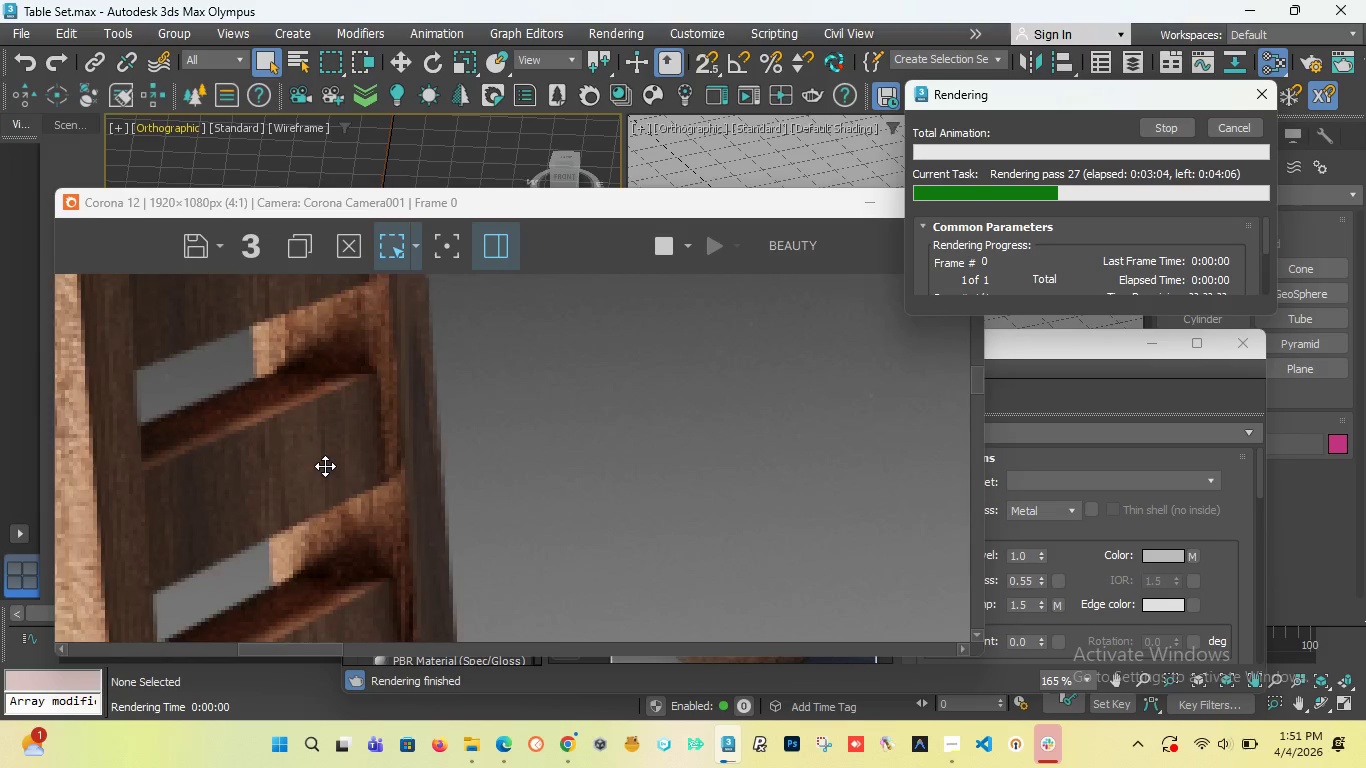 
scroll: coordinate [325, 466], scroll_direction: down, amount: 3.0
 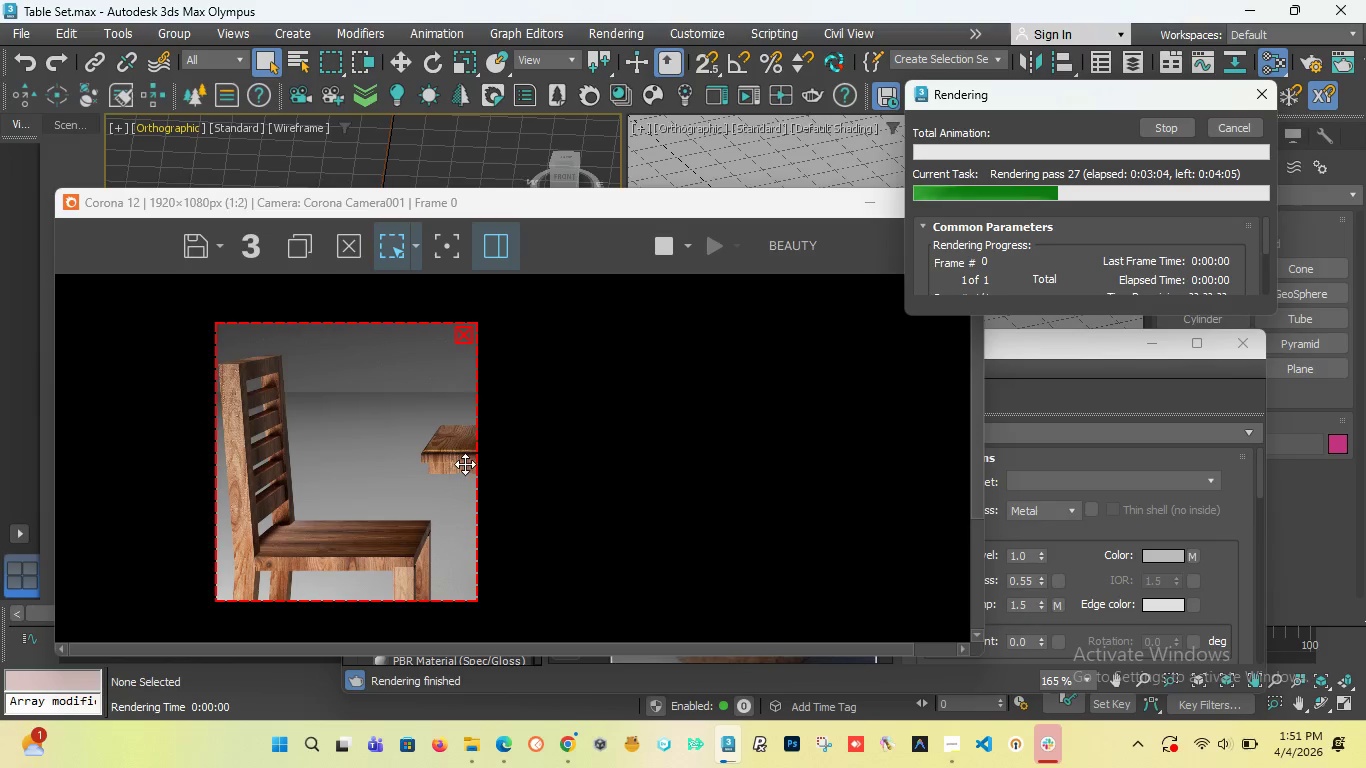 
scroll: coordinate [457, 457], scroll_direction: up, amount: 2.0
 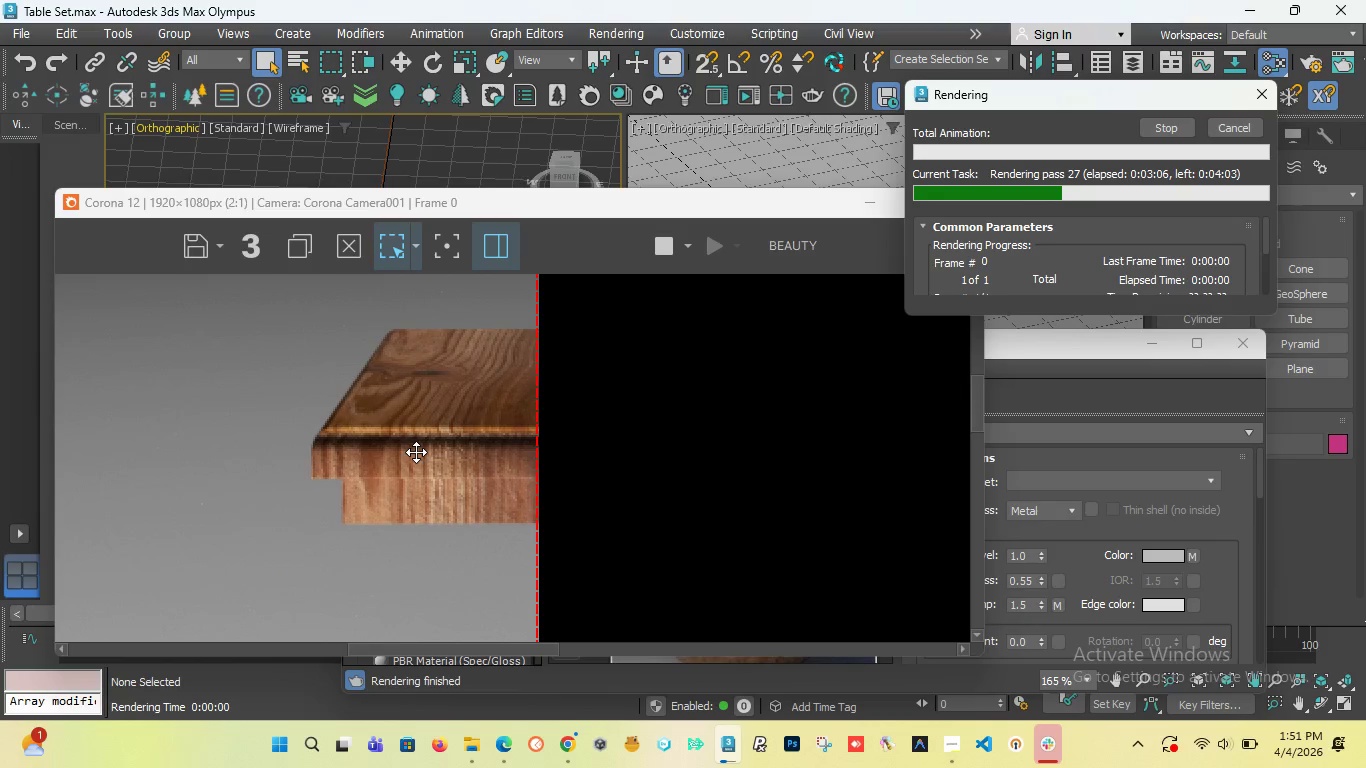 
scroll: coordinate [415, 452], scroll_direction: down, amount: 2.0
 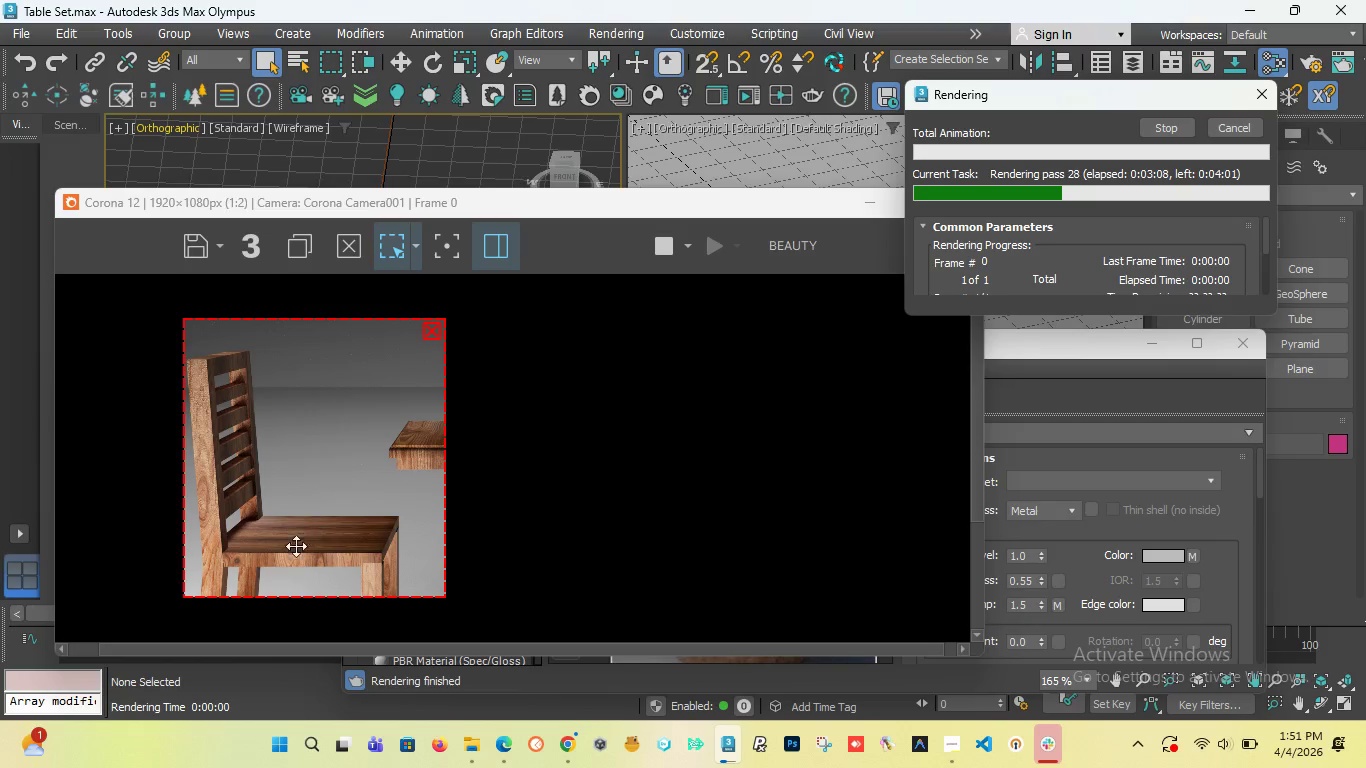 
scroll: coordinate [266, 569], scroll_direction: up, amount: 2.0
 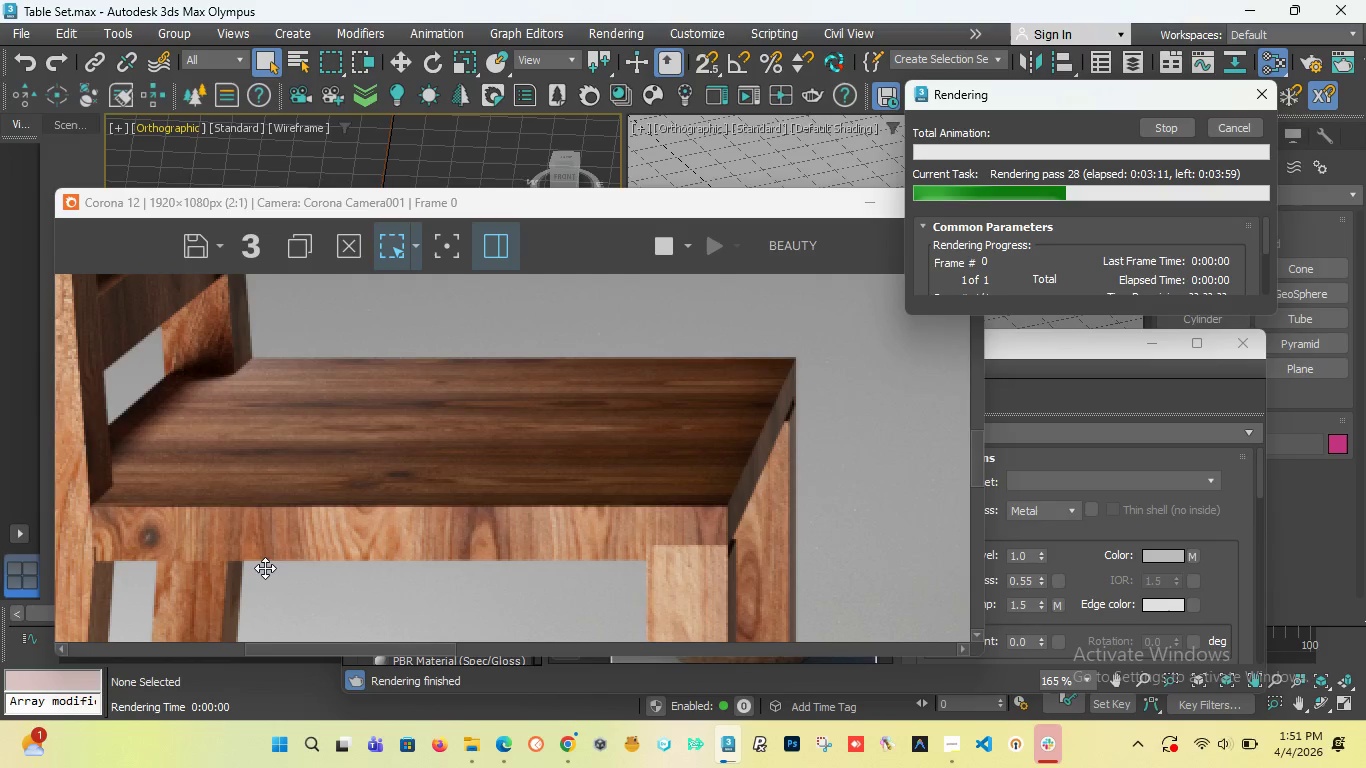 
scroll: coordinate [392, 437], scroll_direction: down, amount: 4.0
 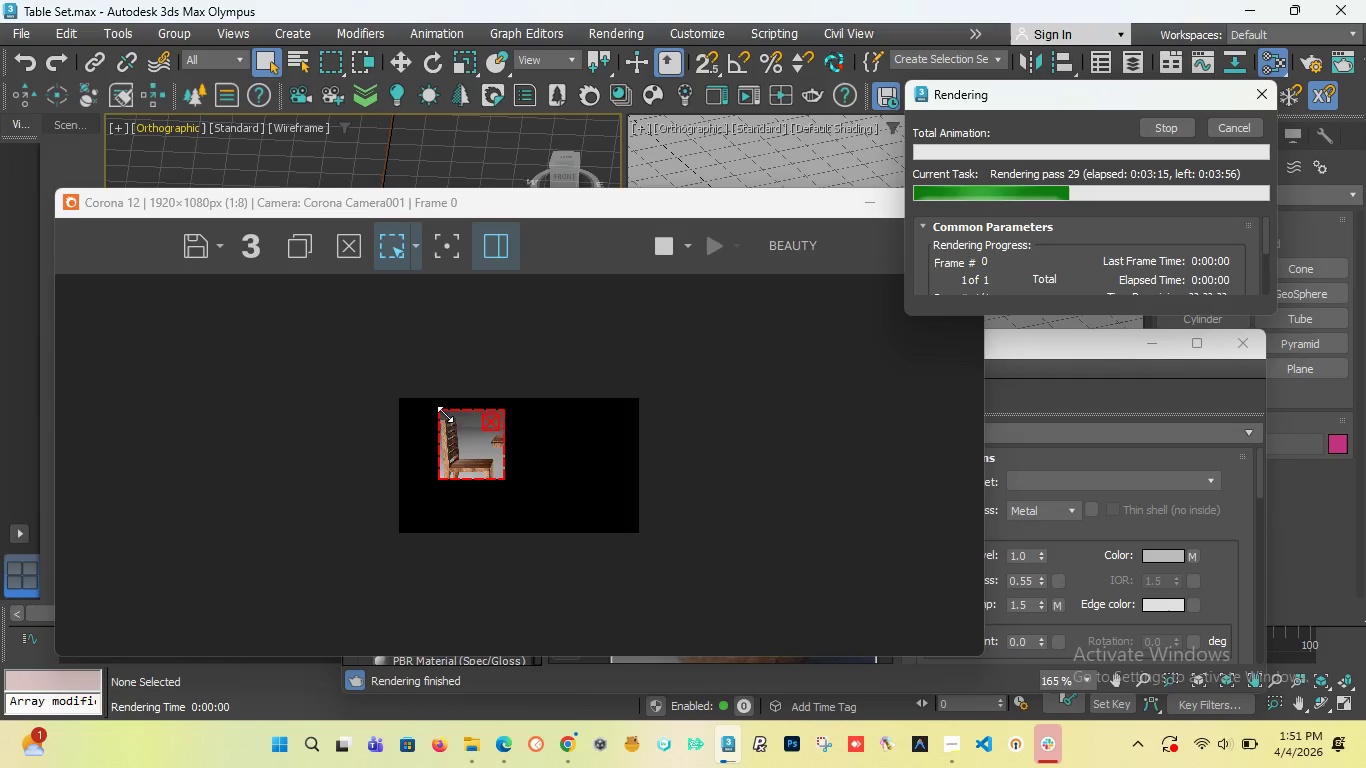 
scroll: coordinate [217, 356], scroll_direction: up, amount: 4.0
 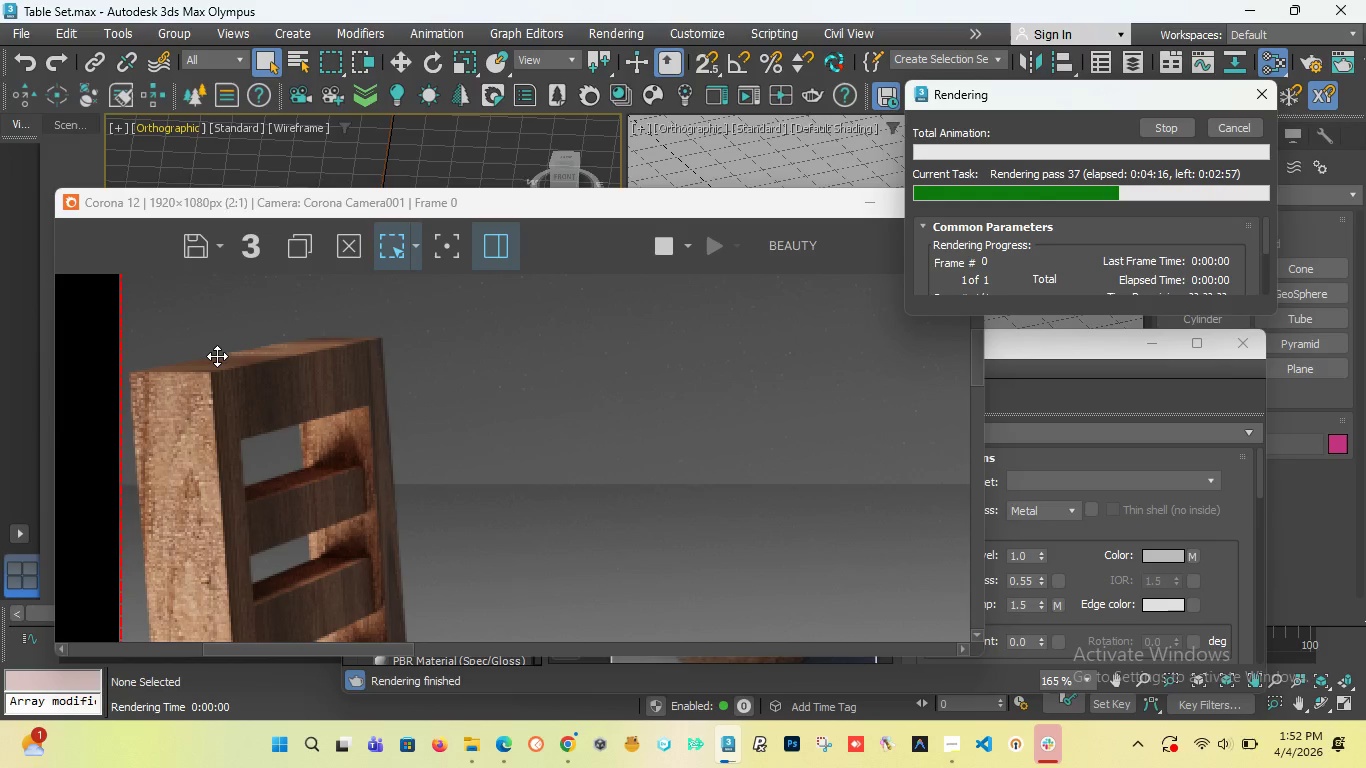 
wait(63.42)
 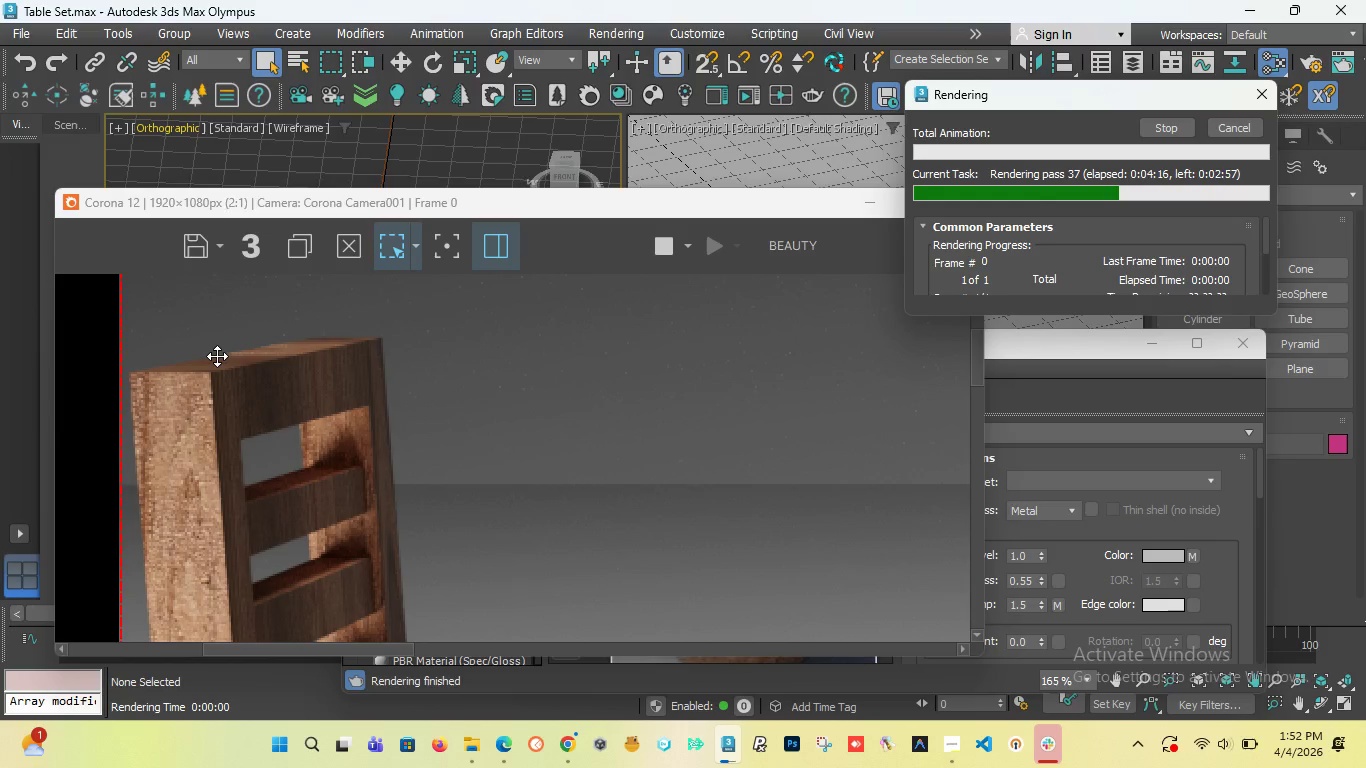 
scroll: coordinate [425, 521], scroll_direction: down, amount: 3.0
 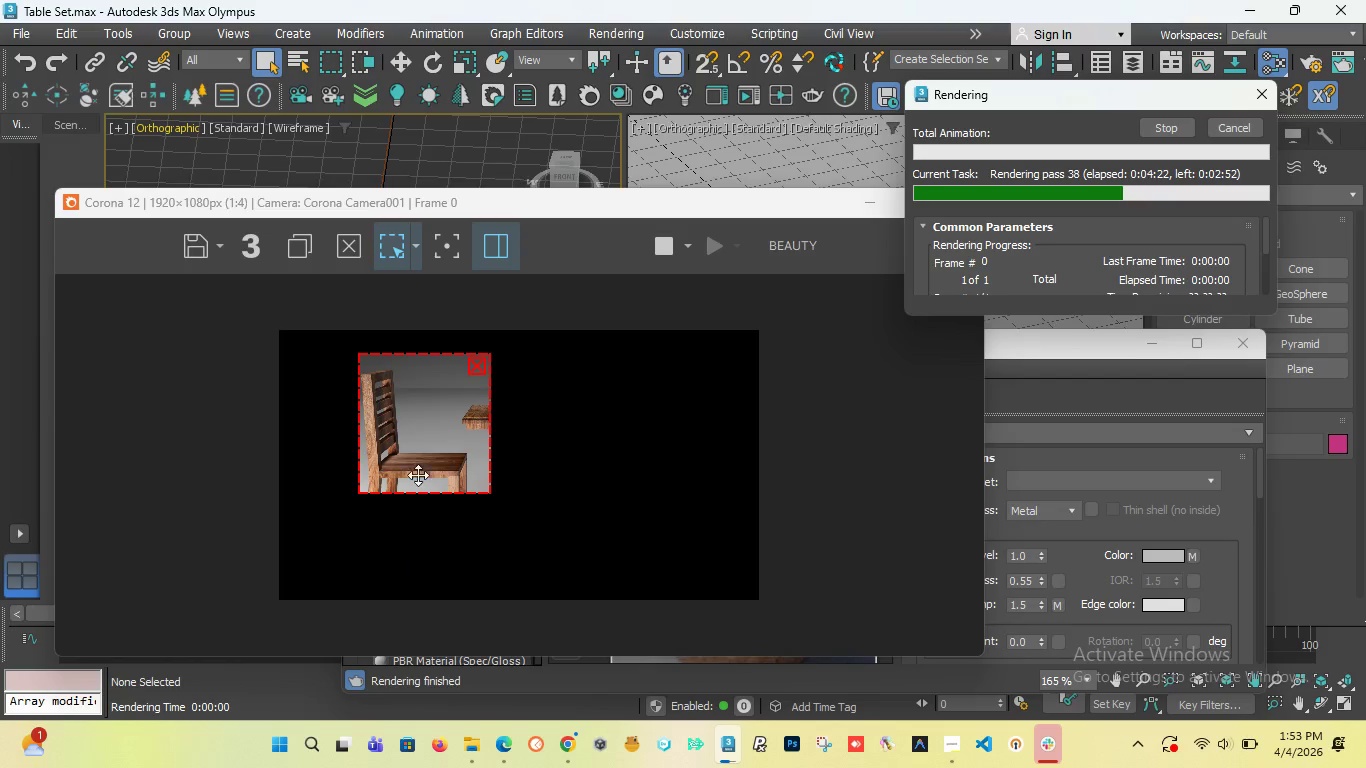 
scroll: coordinate [355, 490], scroll_direction: up, amount: 4.0
 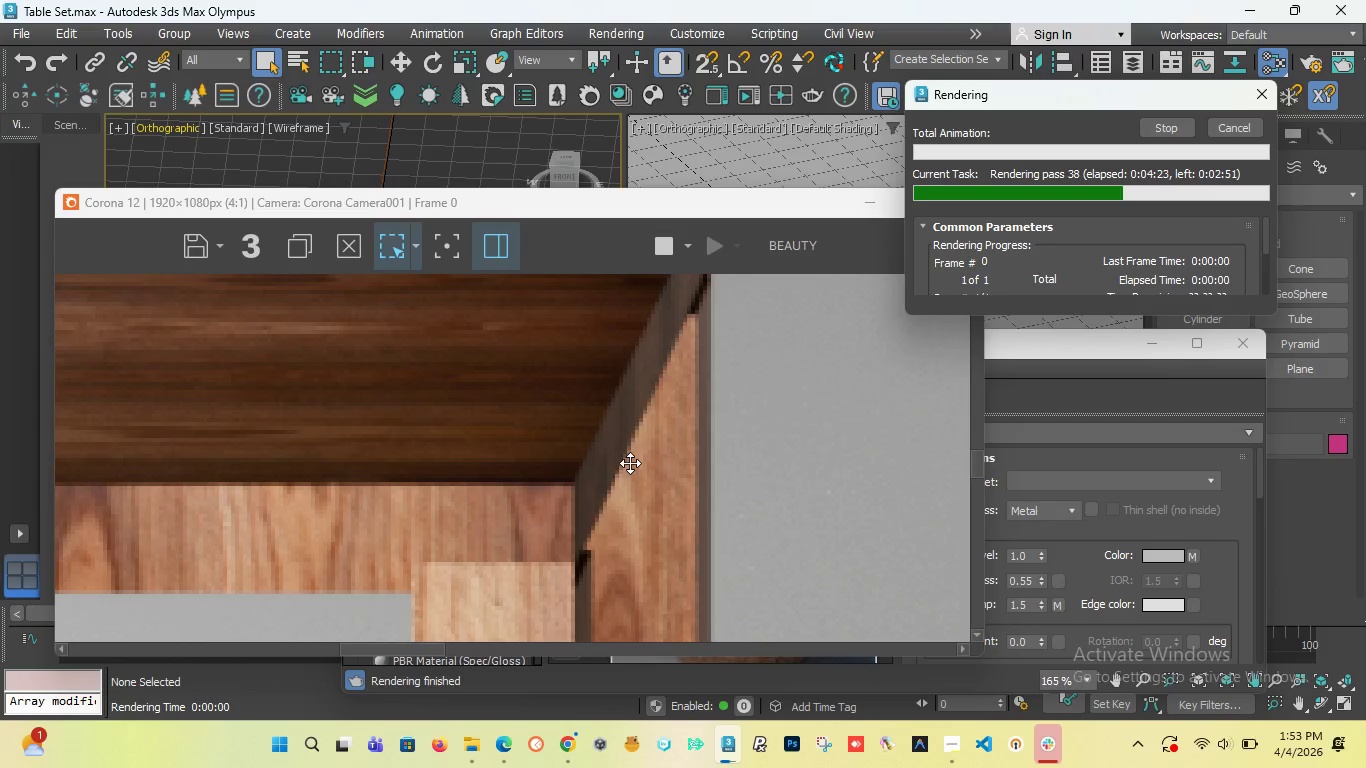 
scroll: coordinate [609, 491], scroll_direction: down, amount: 2.0
 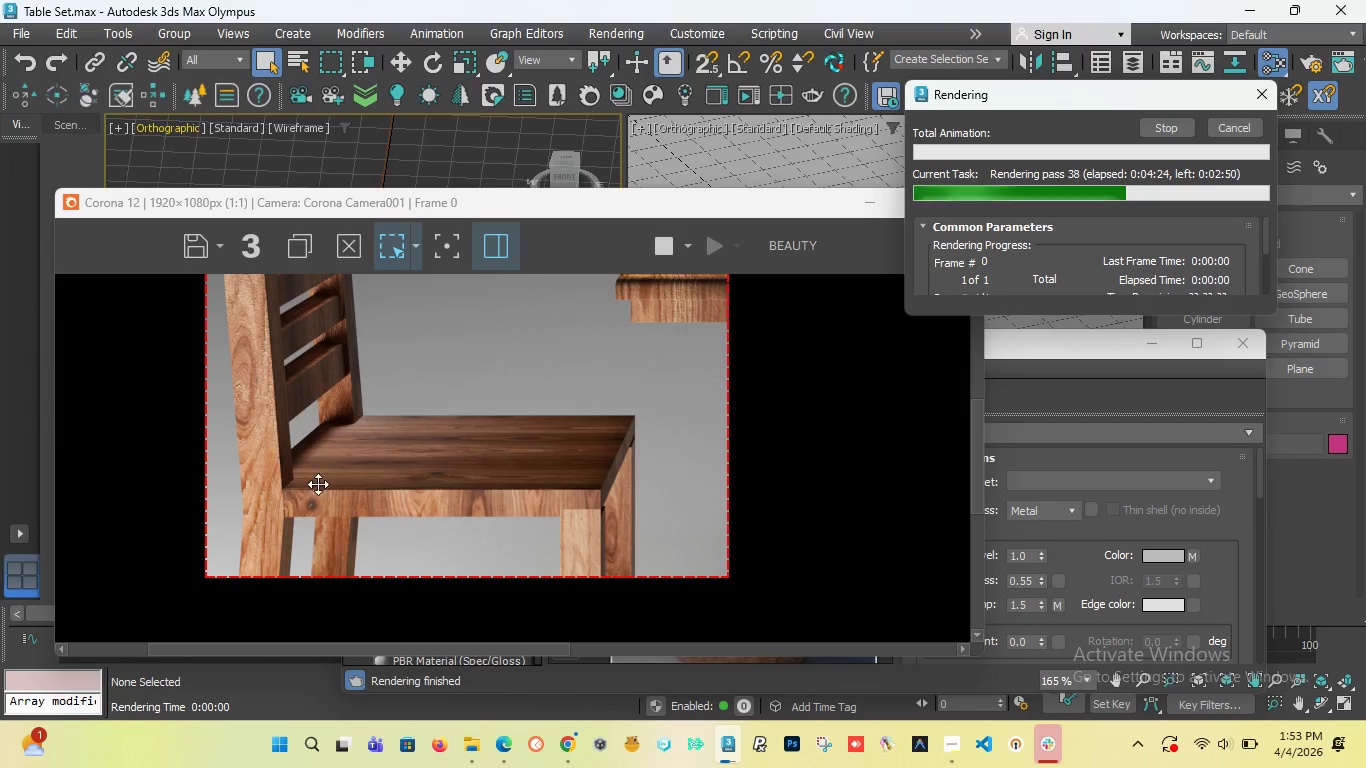 
scroll: coordinate [269, 480], scroll_direction: up, amount: 2.0
 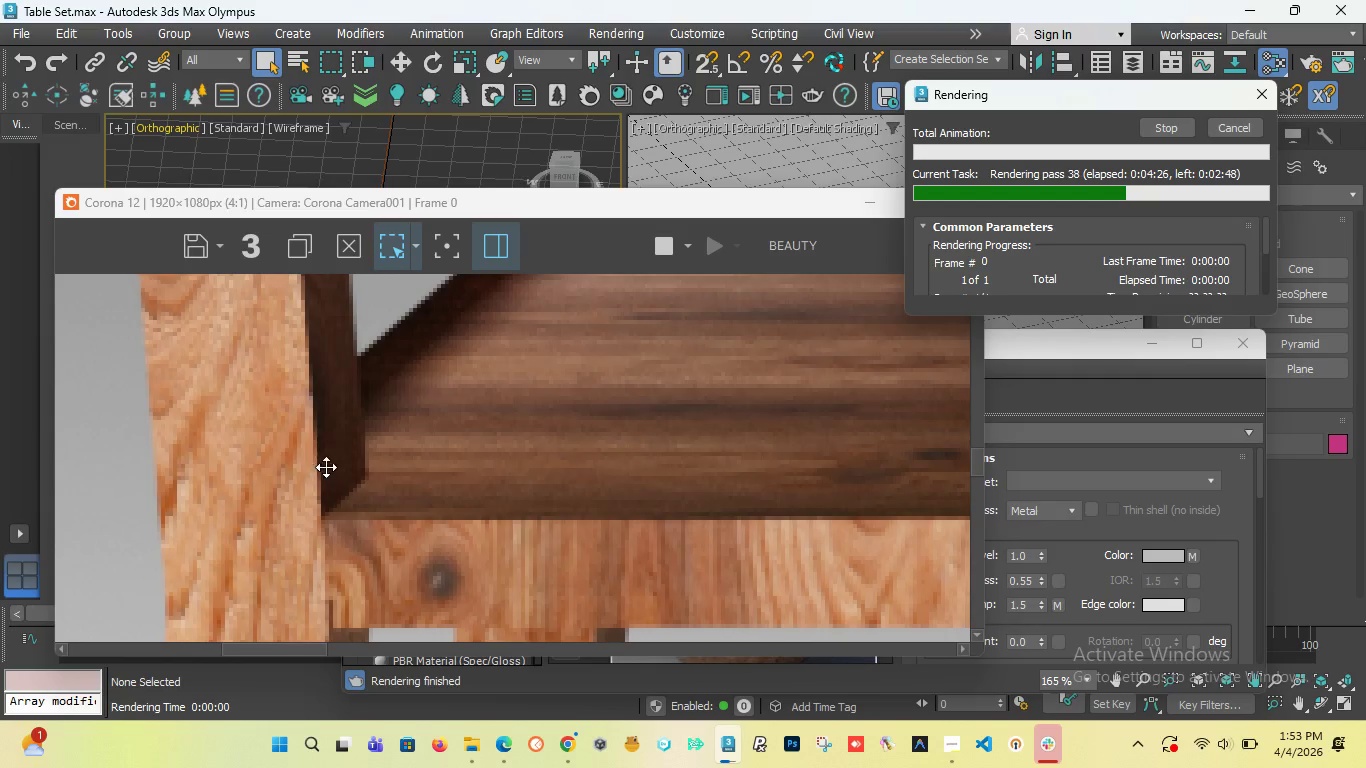 
scroll: coordinate [575, 444], scroll_direction: down, amount: 5.0
 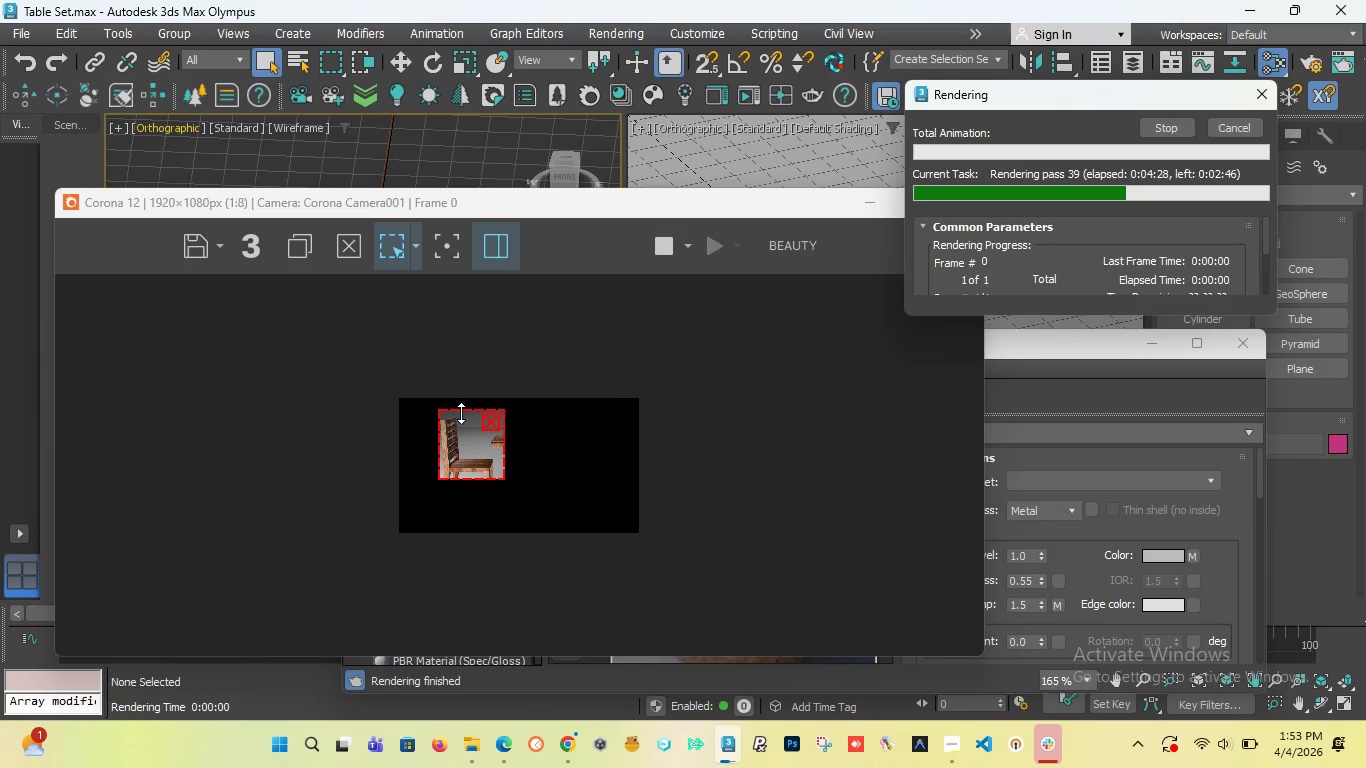 
scroll: coordinate [457, 415], scroll_direction: up, amount: 4.0
 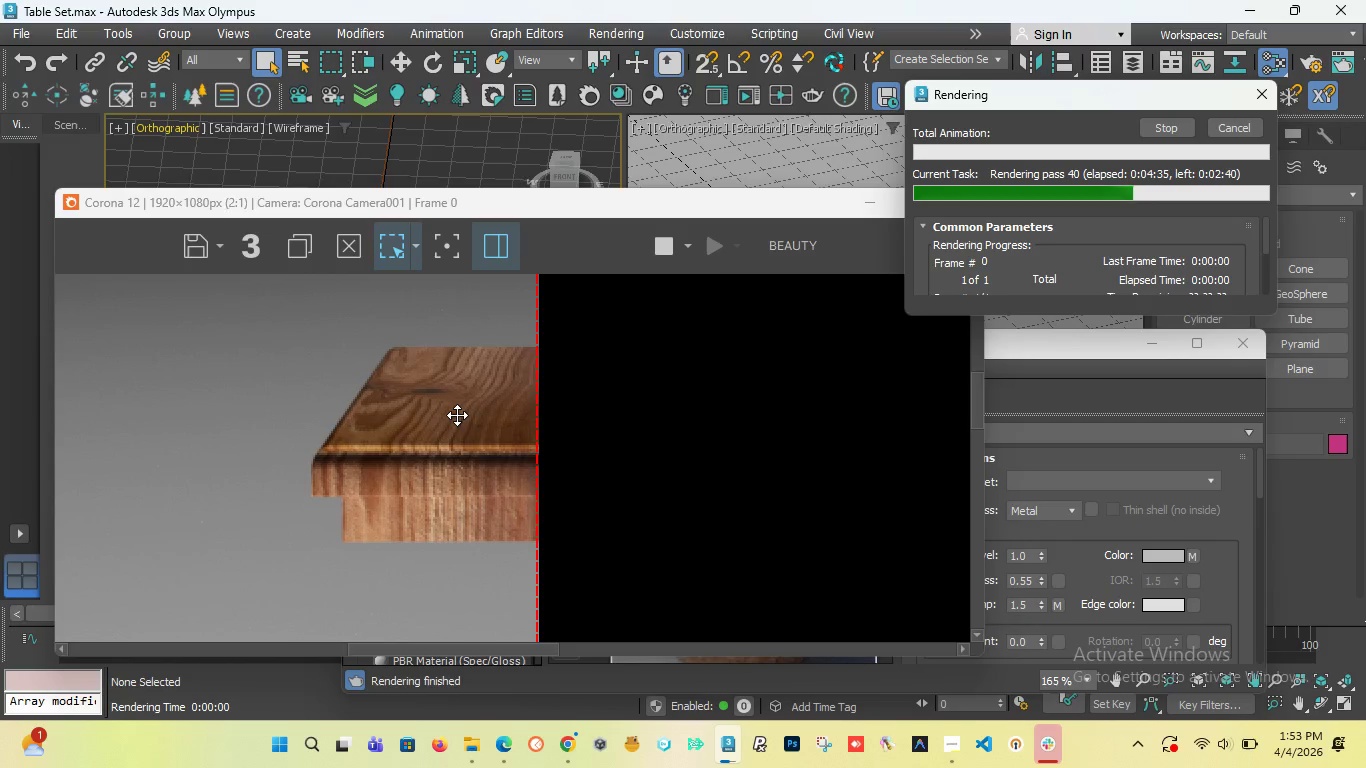 
wait(9.73)
 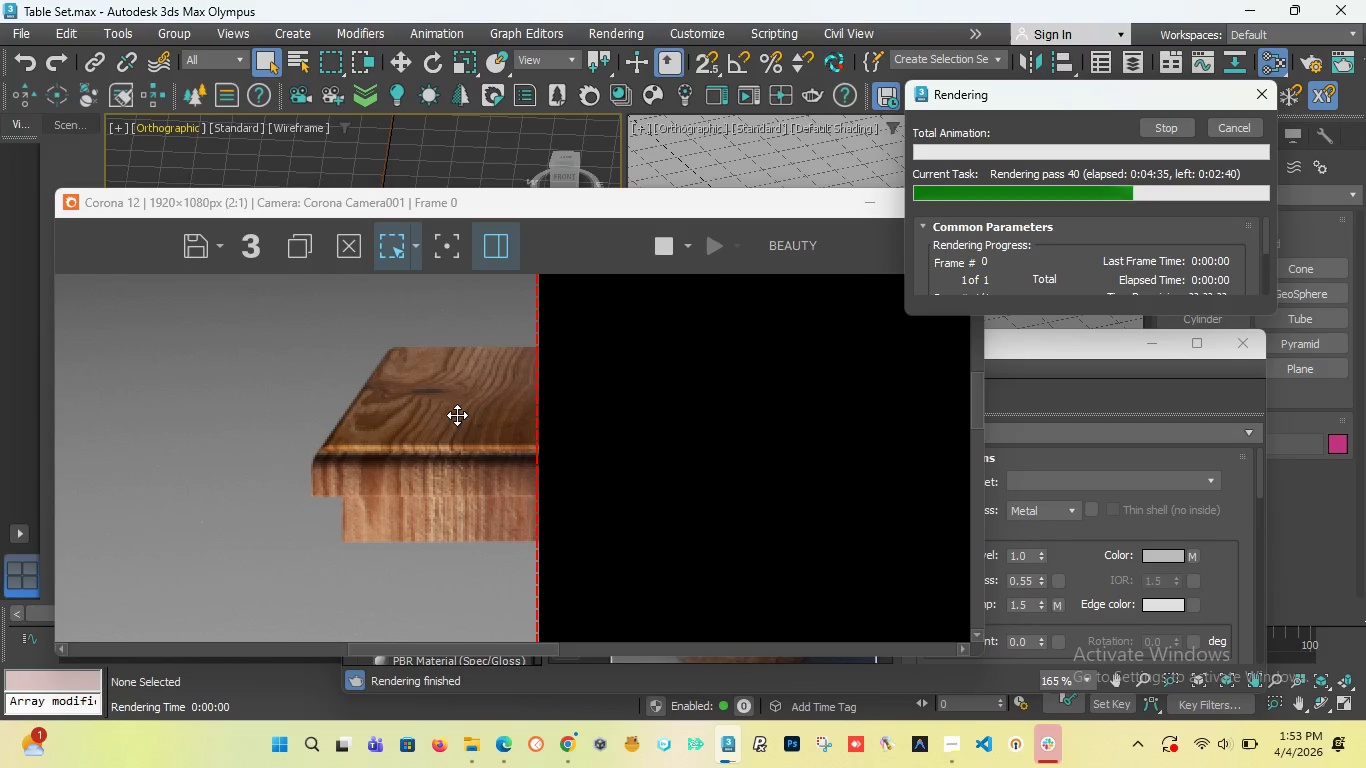 
scroll: coordinate [346, 379], scroll_direction: down, amount: 3.0
 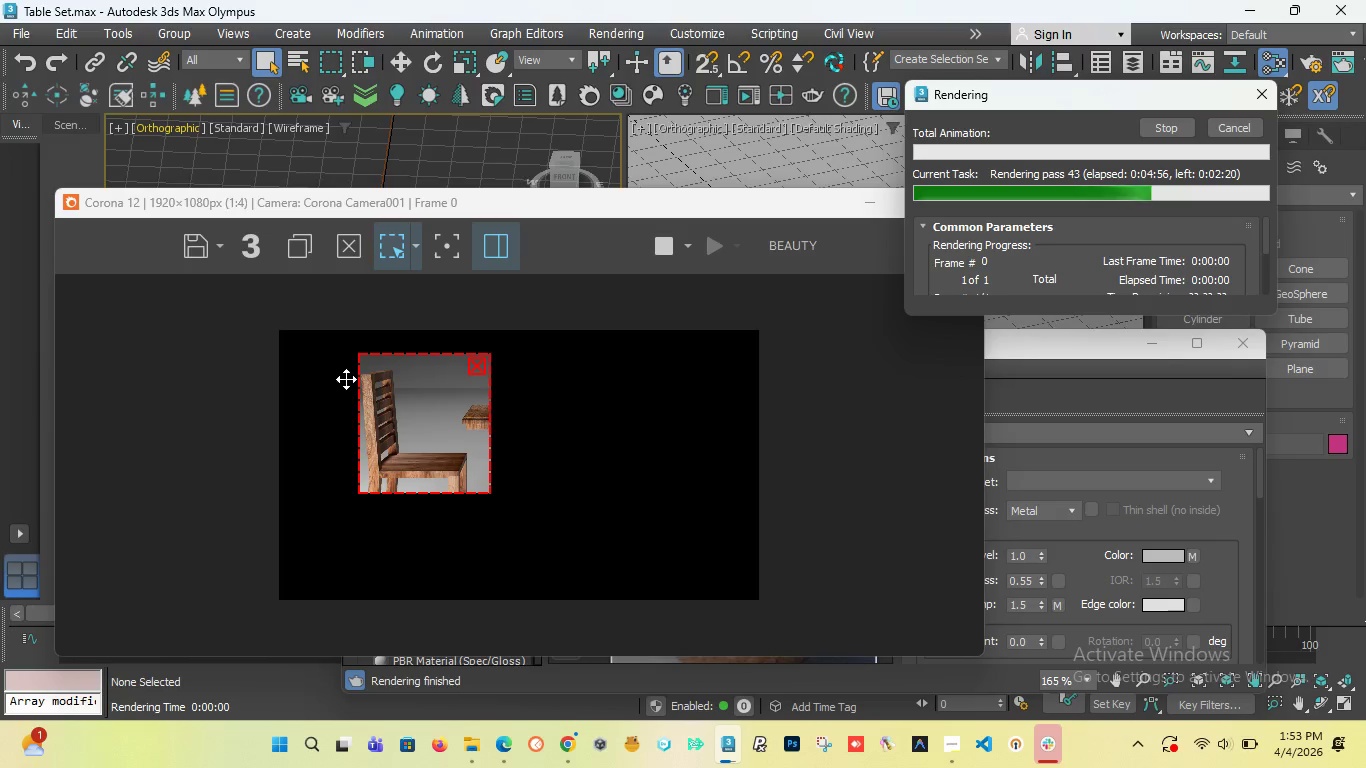 
wait(19.98)
 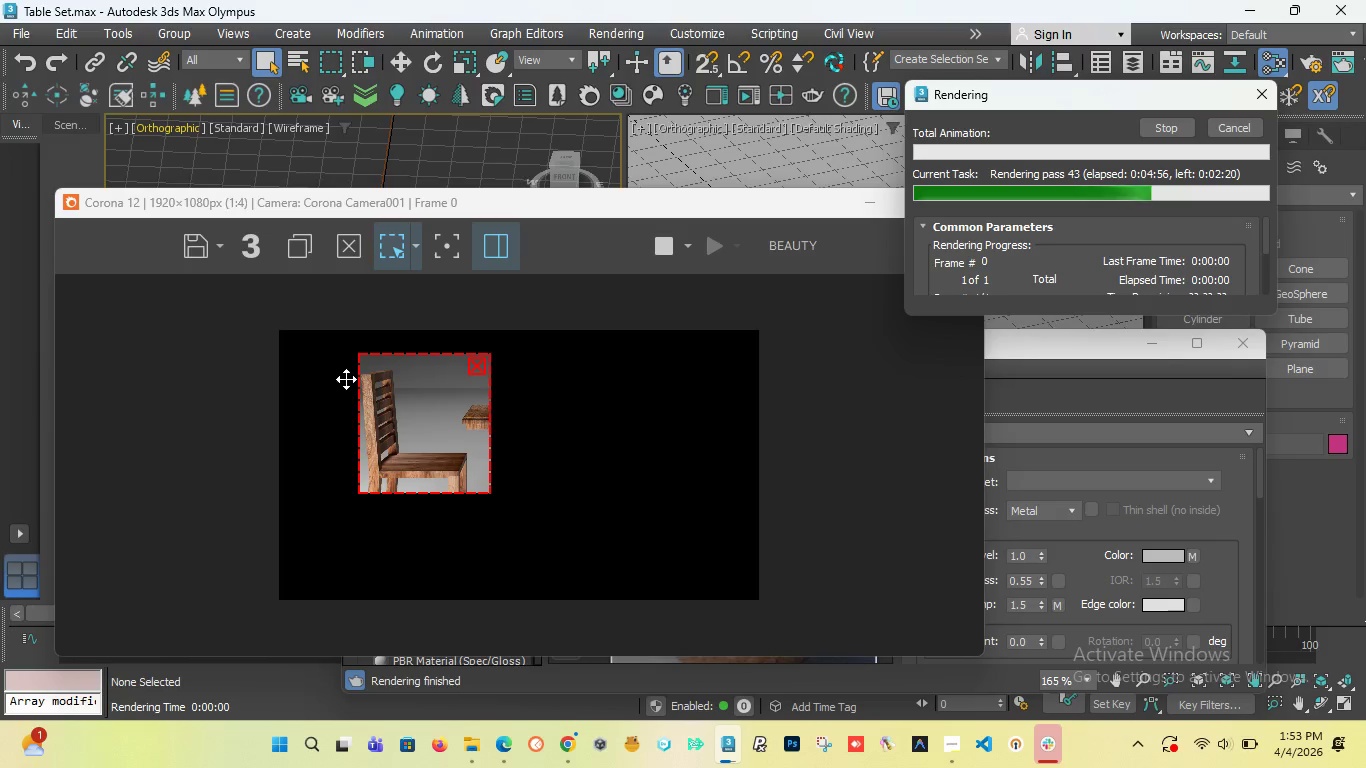 
scroll: coordinate [405, 371], scroll_direction: up, amount: 3.0
 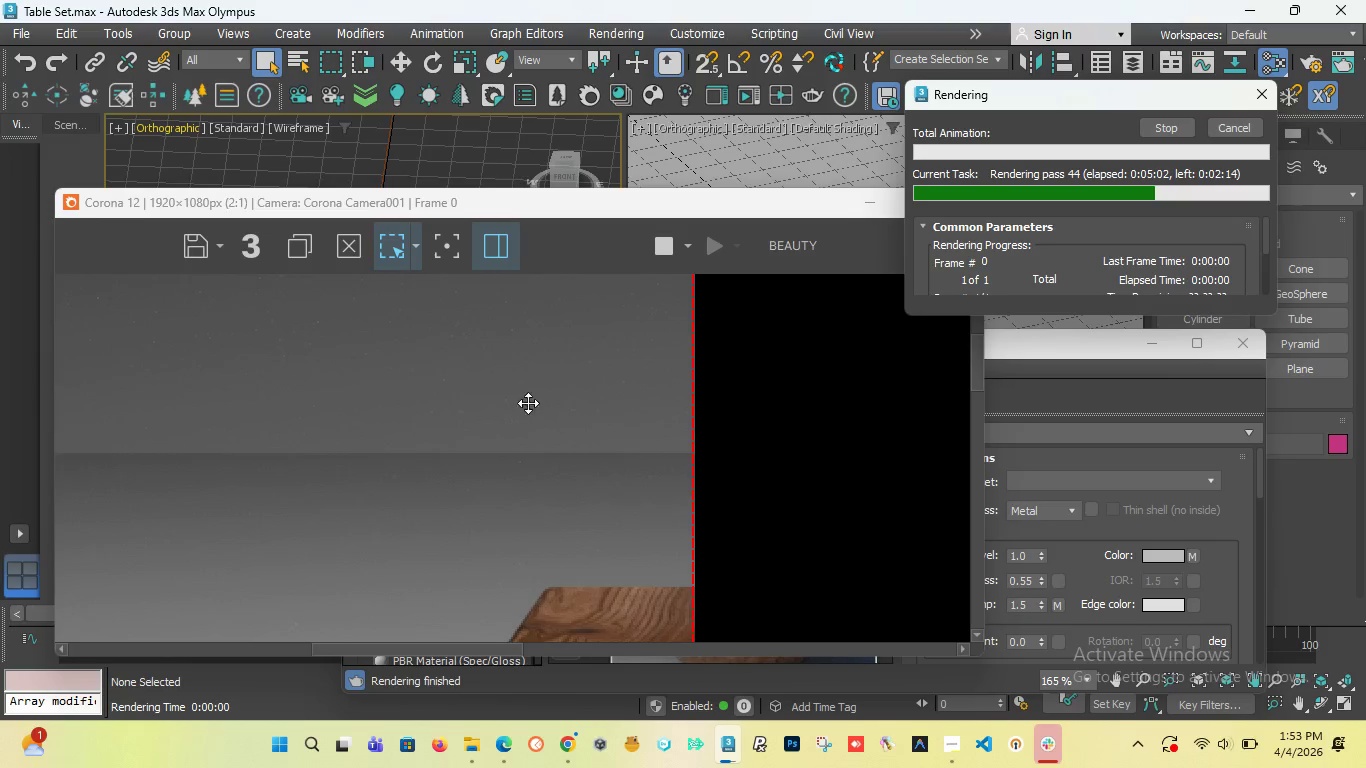 
scroll: coordinate [533, 415], scroll_direction: down, amount: 2.0
 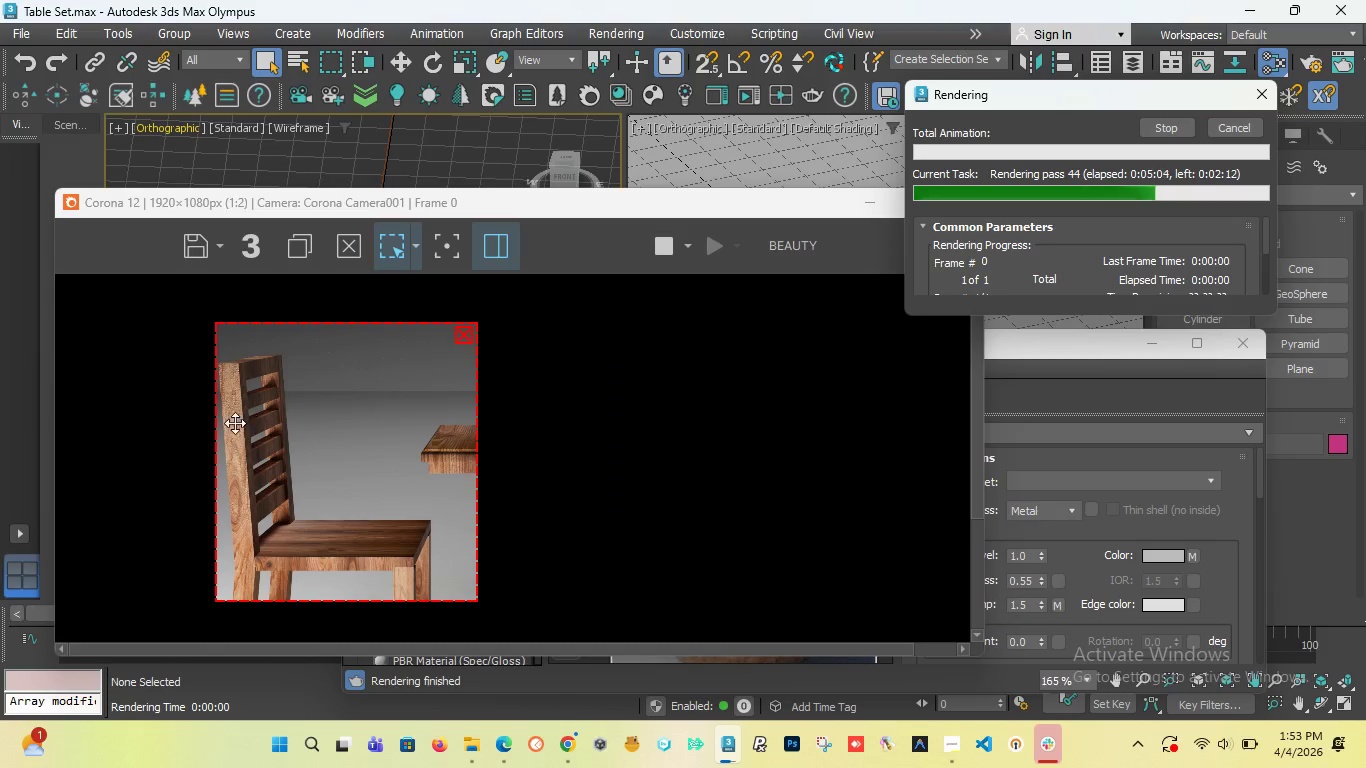 
scroll: coordinate [292, 465], scroll_direction: none, amount: 0.0
 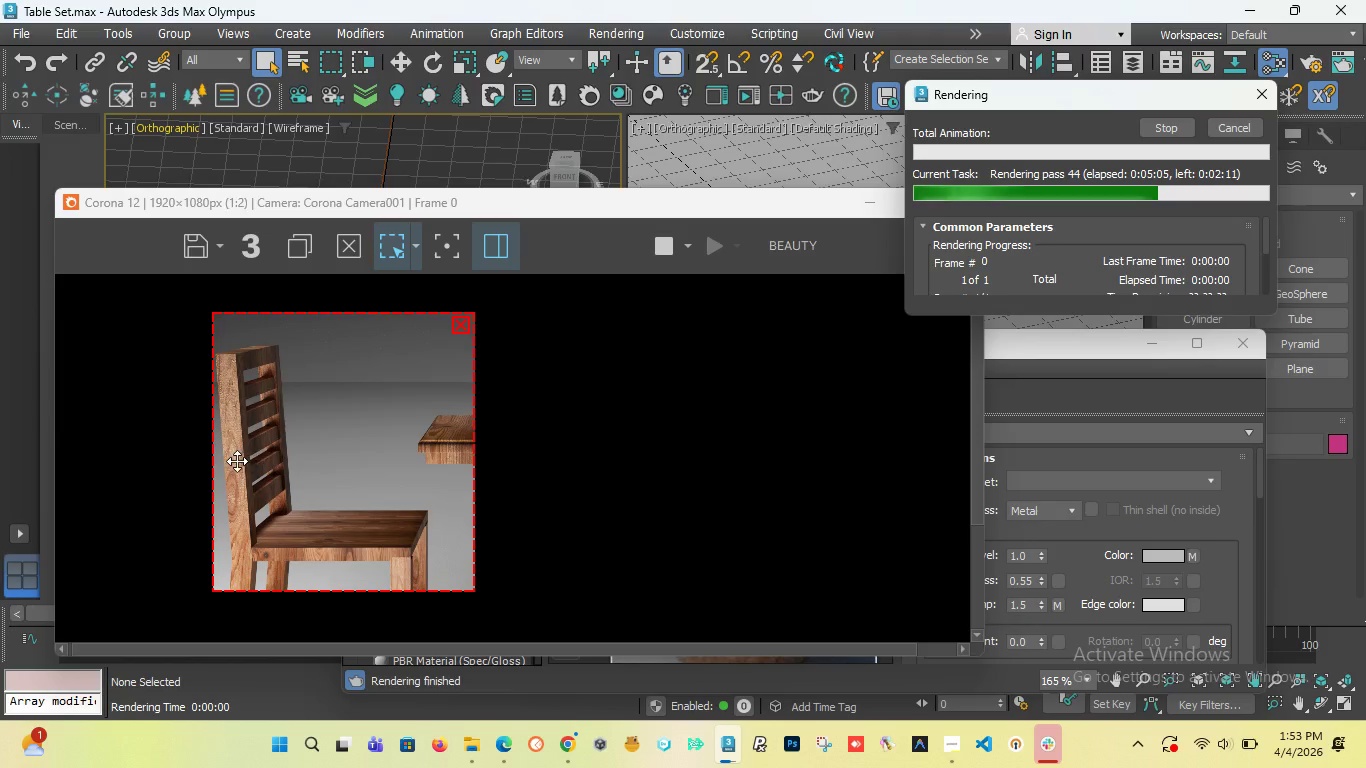 
scroll: coordinate [237, 461], scroll_direction: up, amount: 1.0
 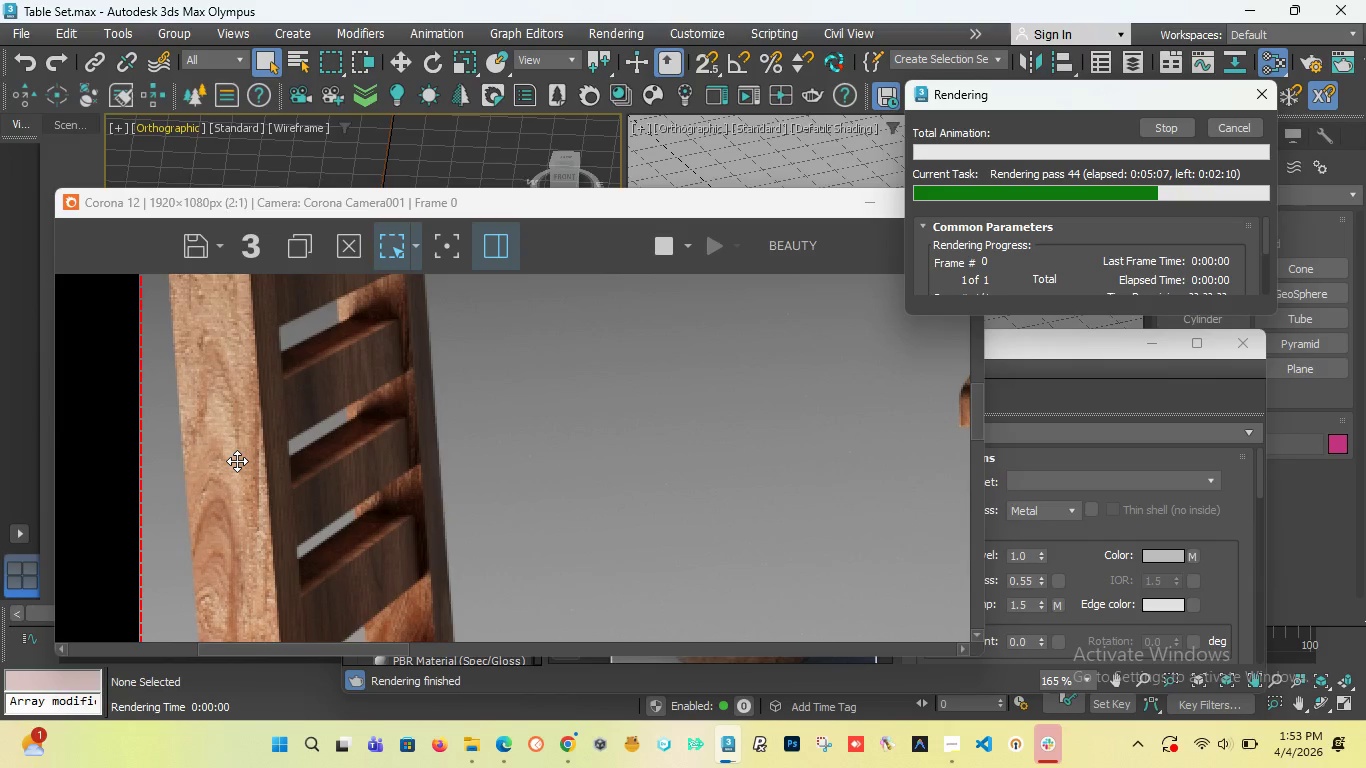 
scroll: coordinate [237, 461], scroll_direction: down, amount: 1.0
 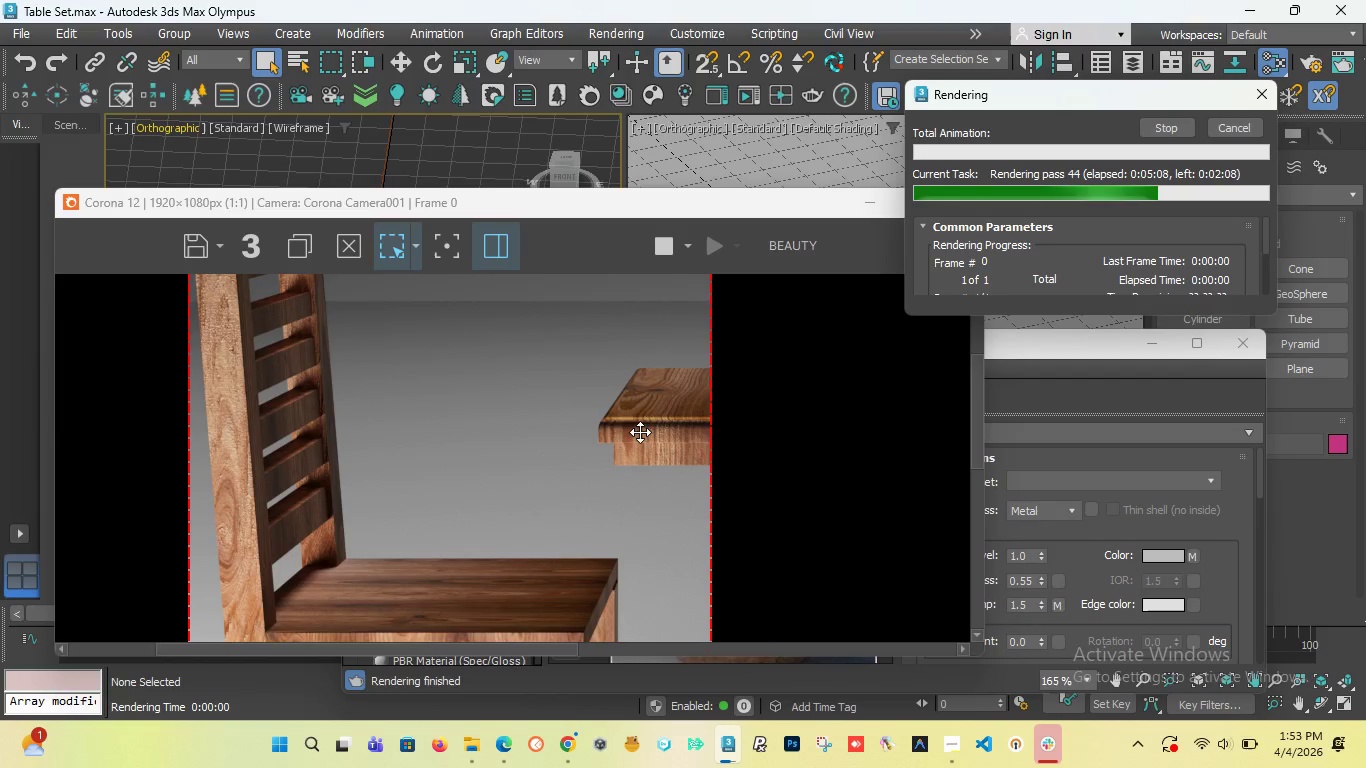 
scroll: coordinate [698, 439], scroll_direction: up, amount: 1.0
 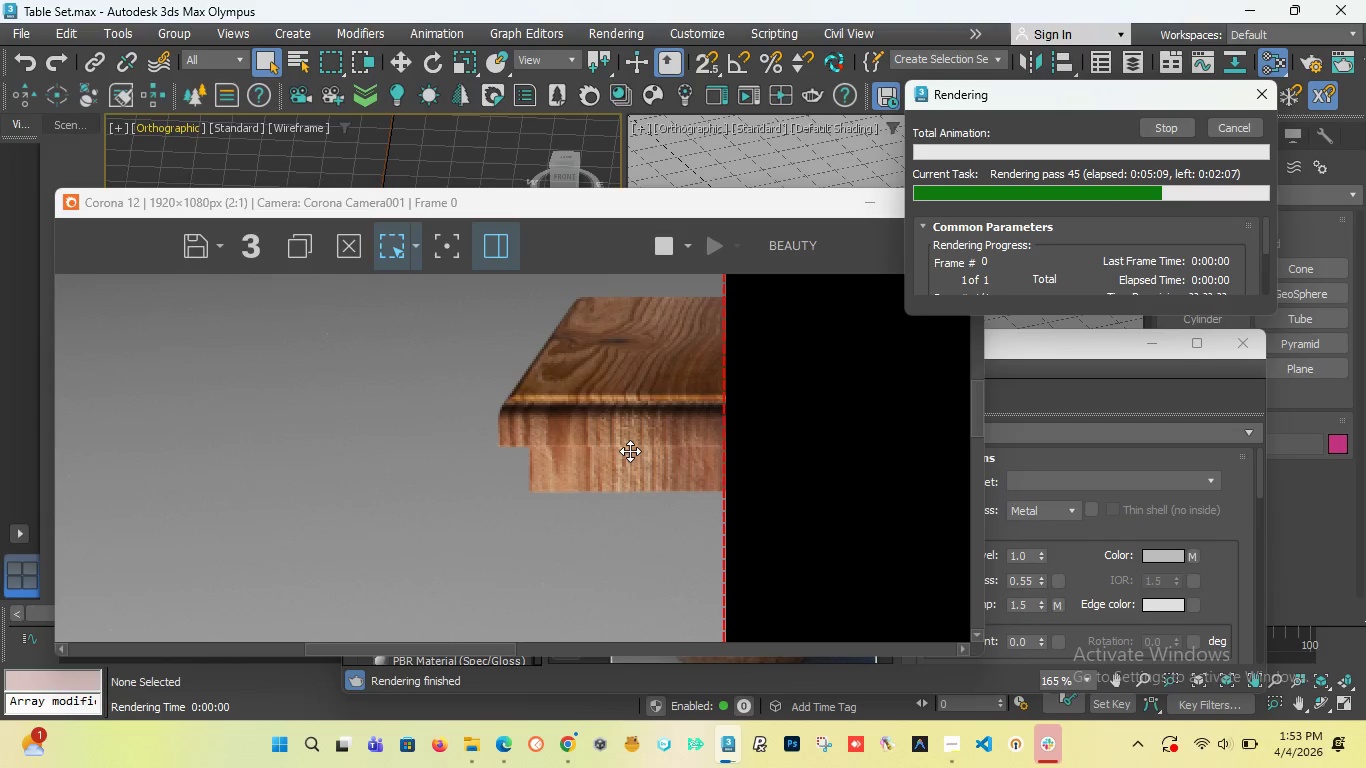 
scroll: coordinate [517, 497], scroll_direction: down, amount: 2.0
 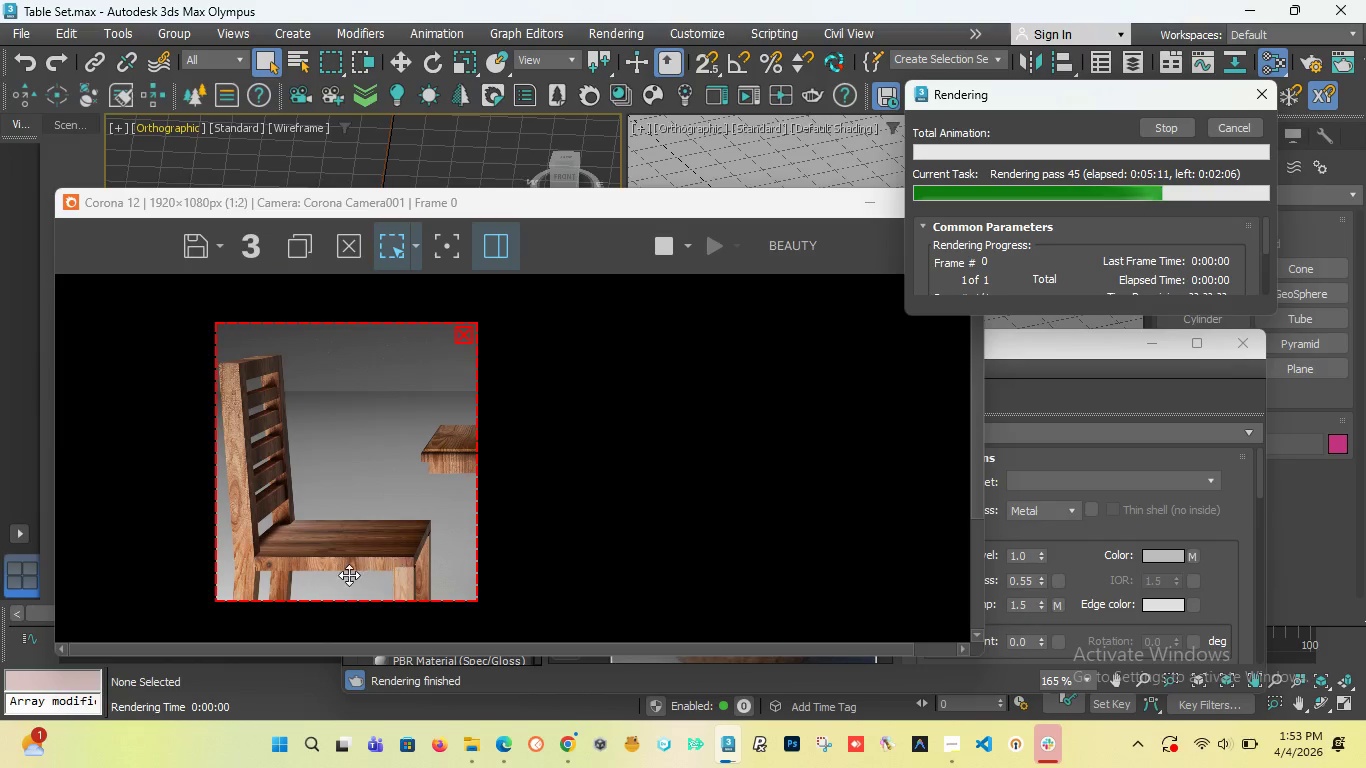 
scroll: coordinate [348, 576], scroll_direction: up, amount: 2.0
 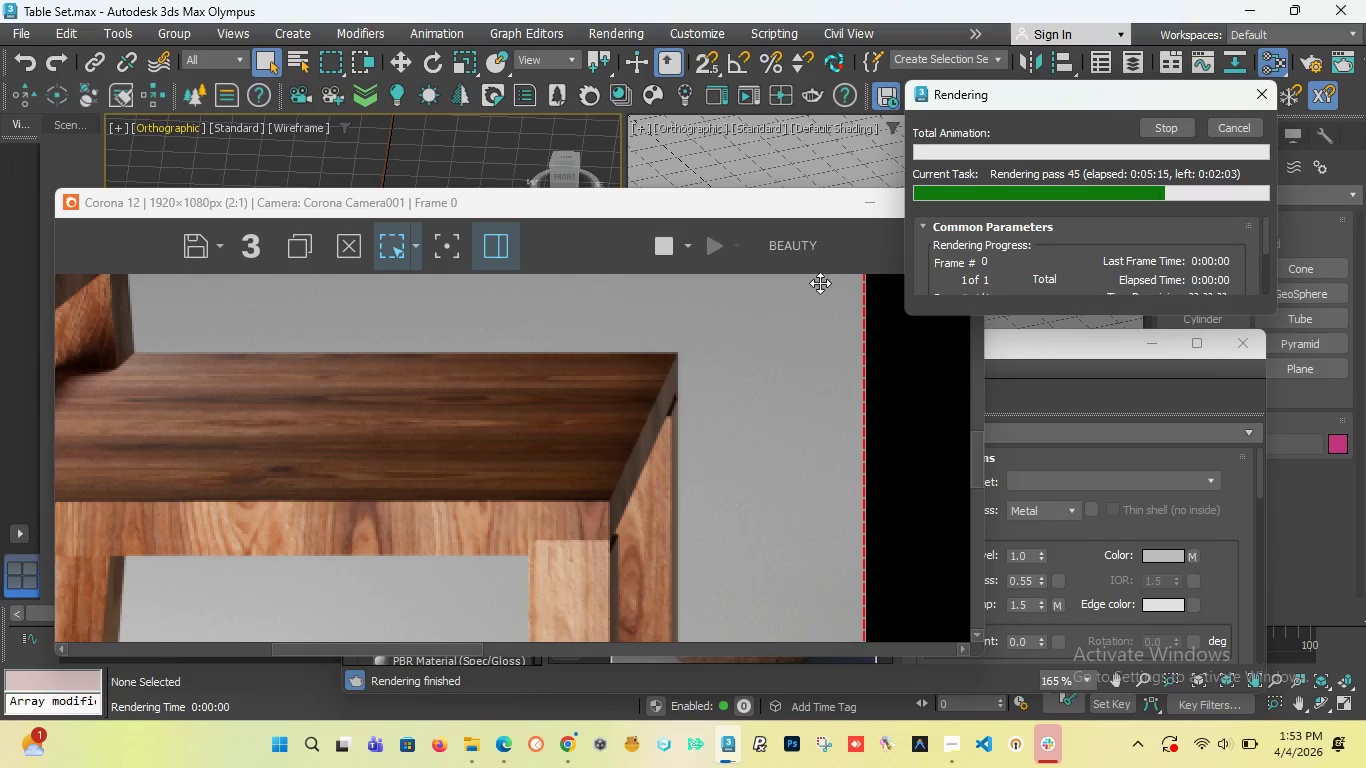 
left_click_drag(start_coordinate=[704, 207], to_coordinate=[743, 532])
 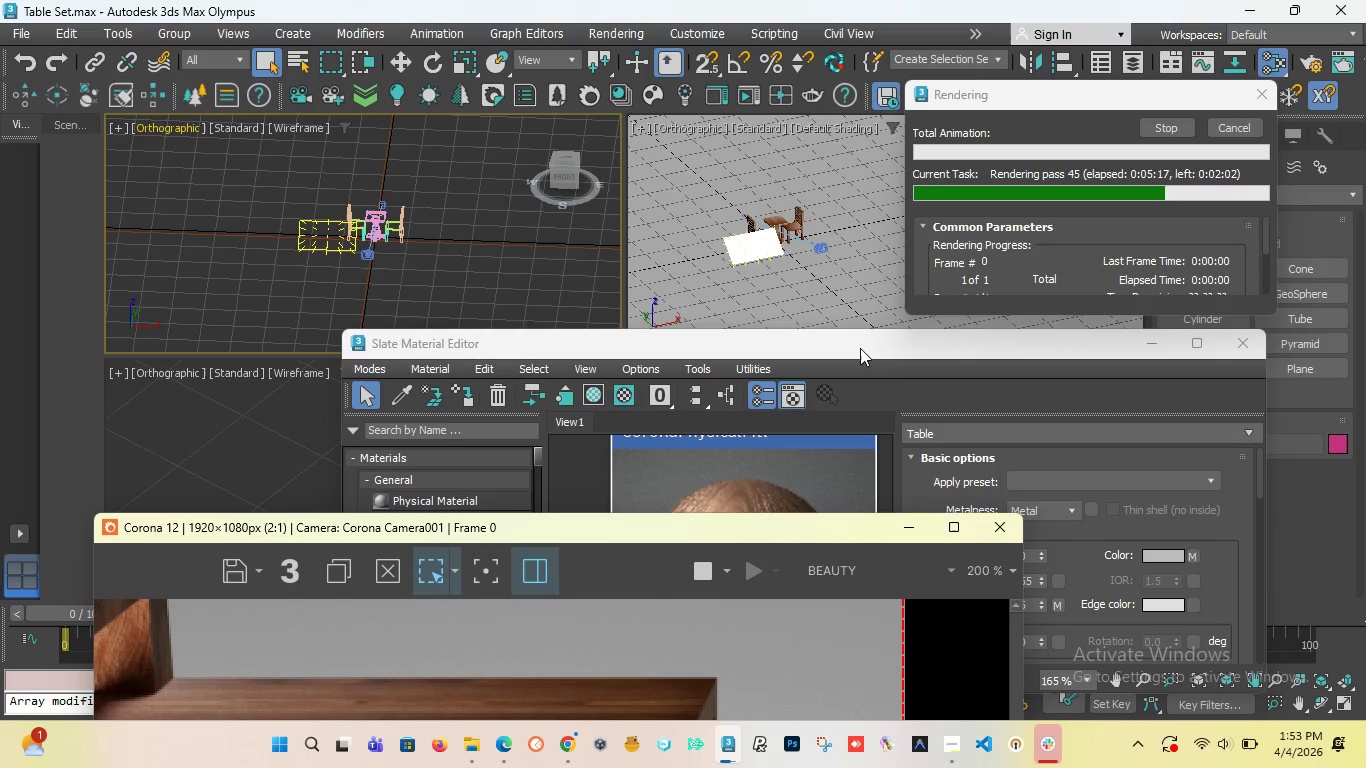 
left_click_drag(start_coordinate=[856, 345], to_coordinate=[740, 258])
 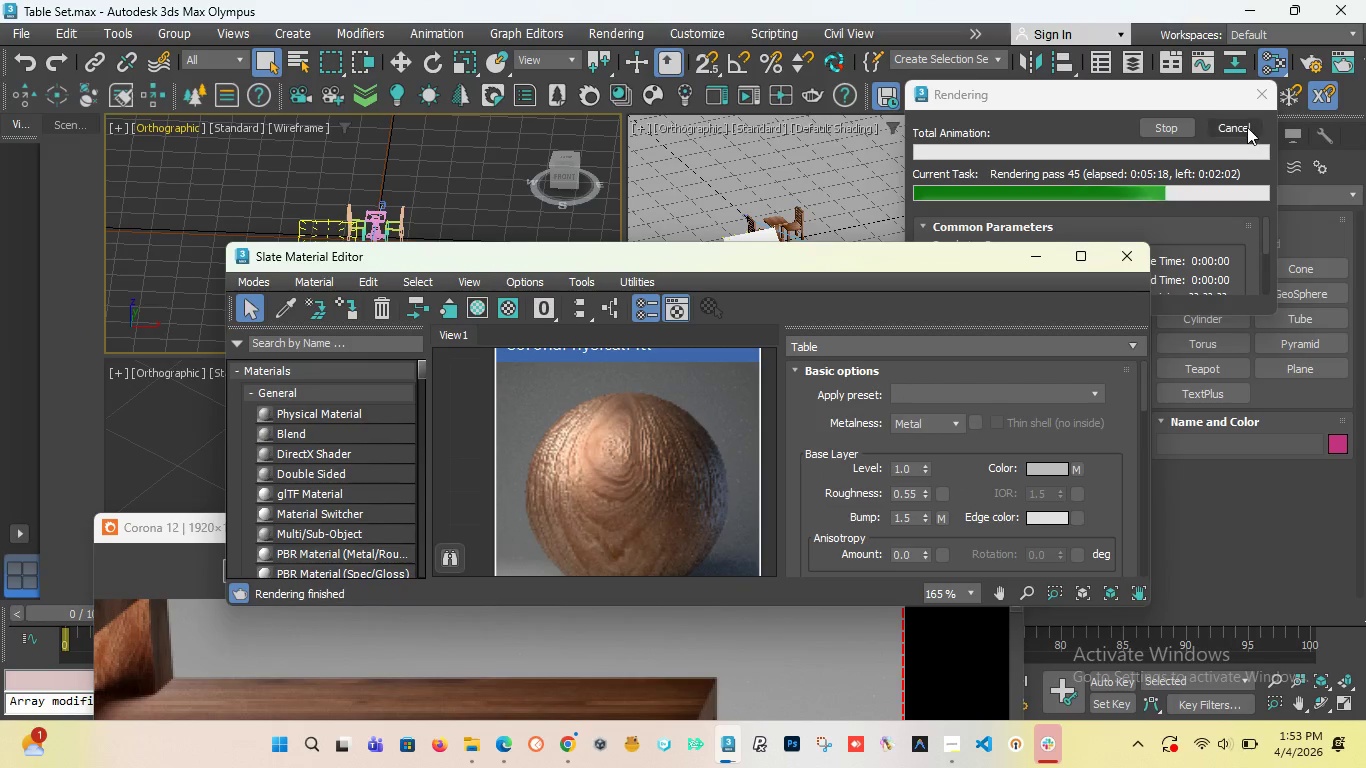 
left_click([1247, 127])
 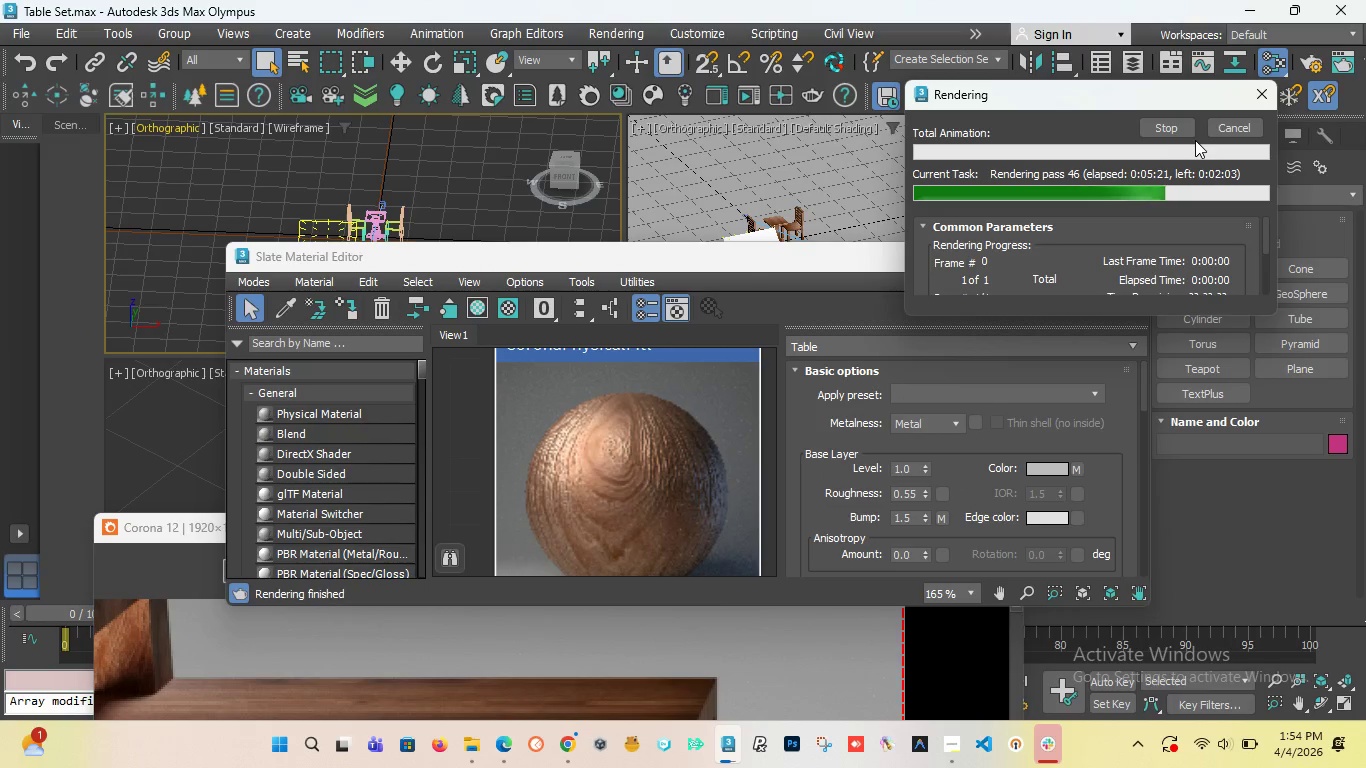 
left_click([1232, 126])
 